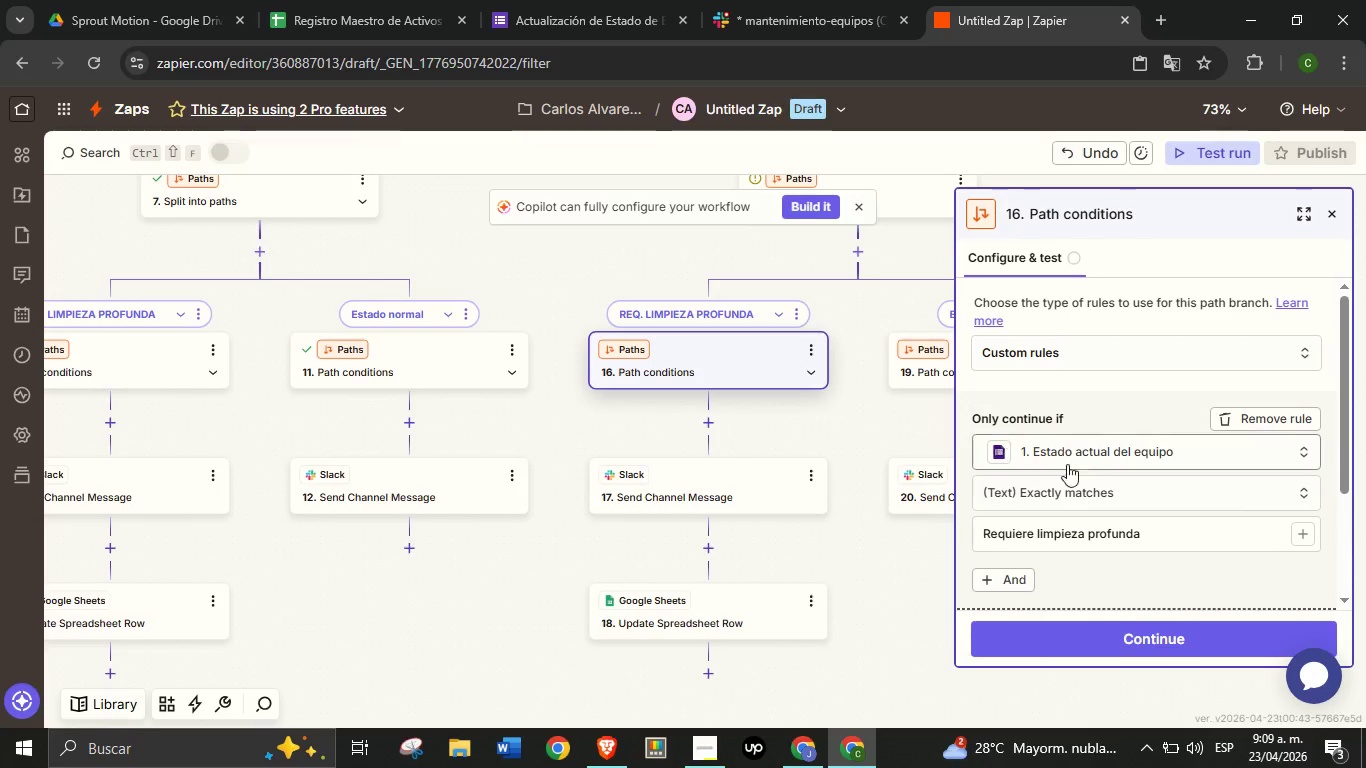 
scroll: coordinate [1117, 504], scroll_direction: down, amount: 2.0
 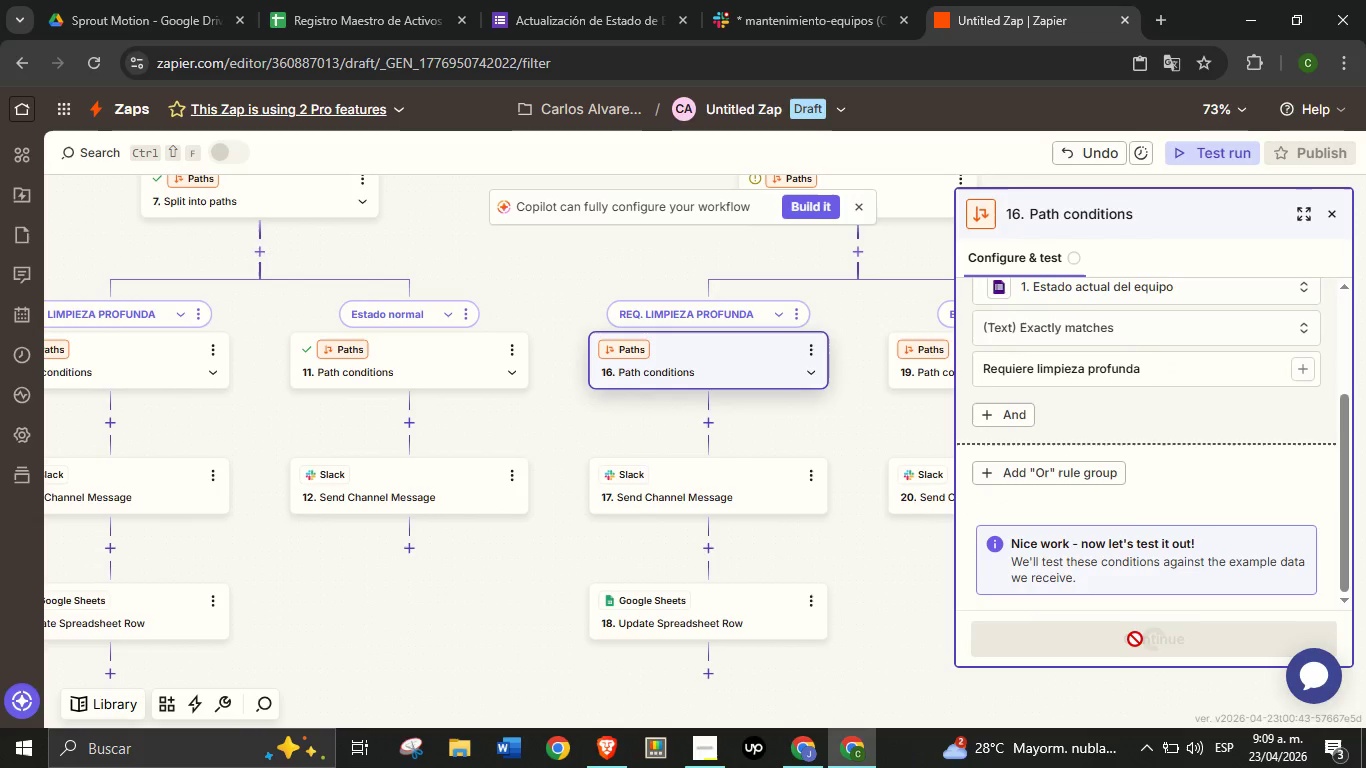 
left_click([1135, 639])
 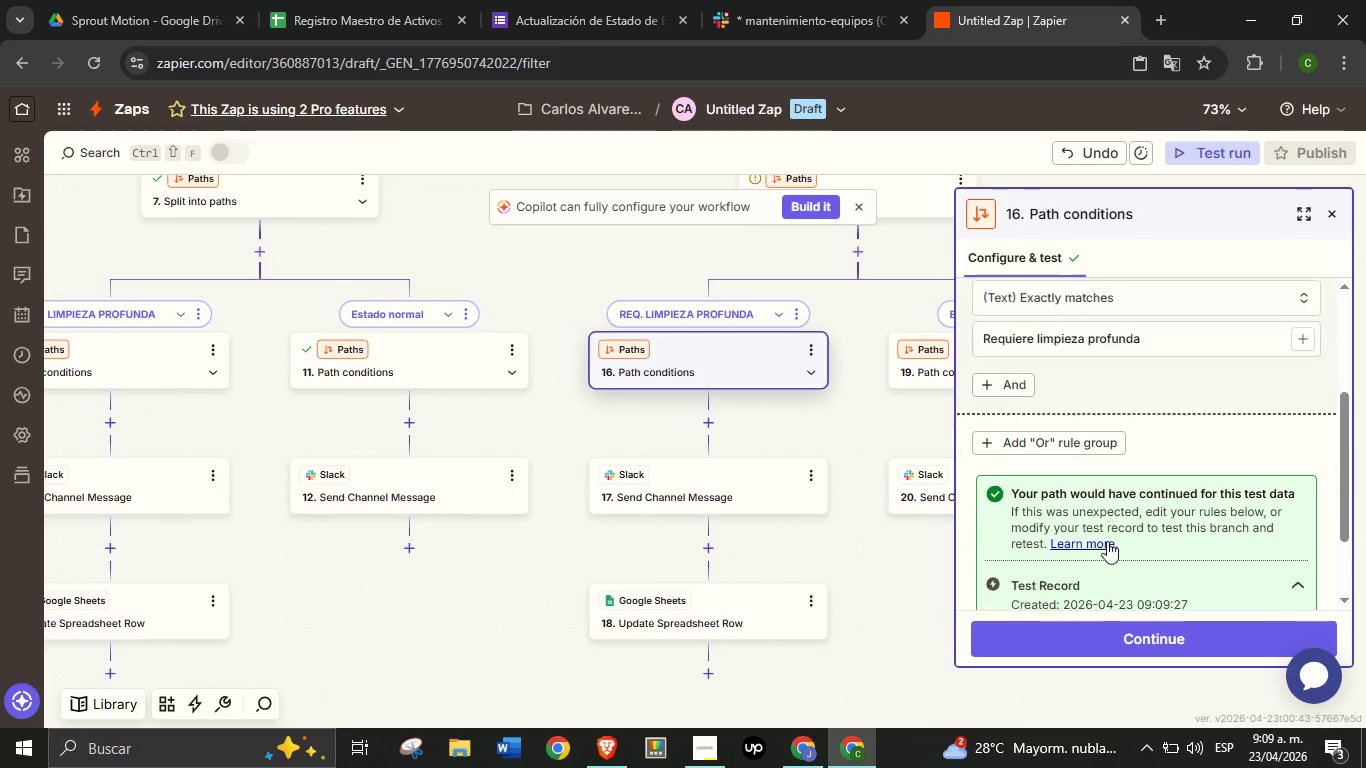 
scroll: coordinate [1108, 543], scroll_direction: down, amount: 5.0
 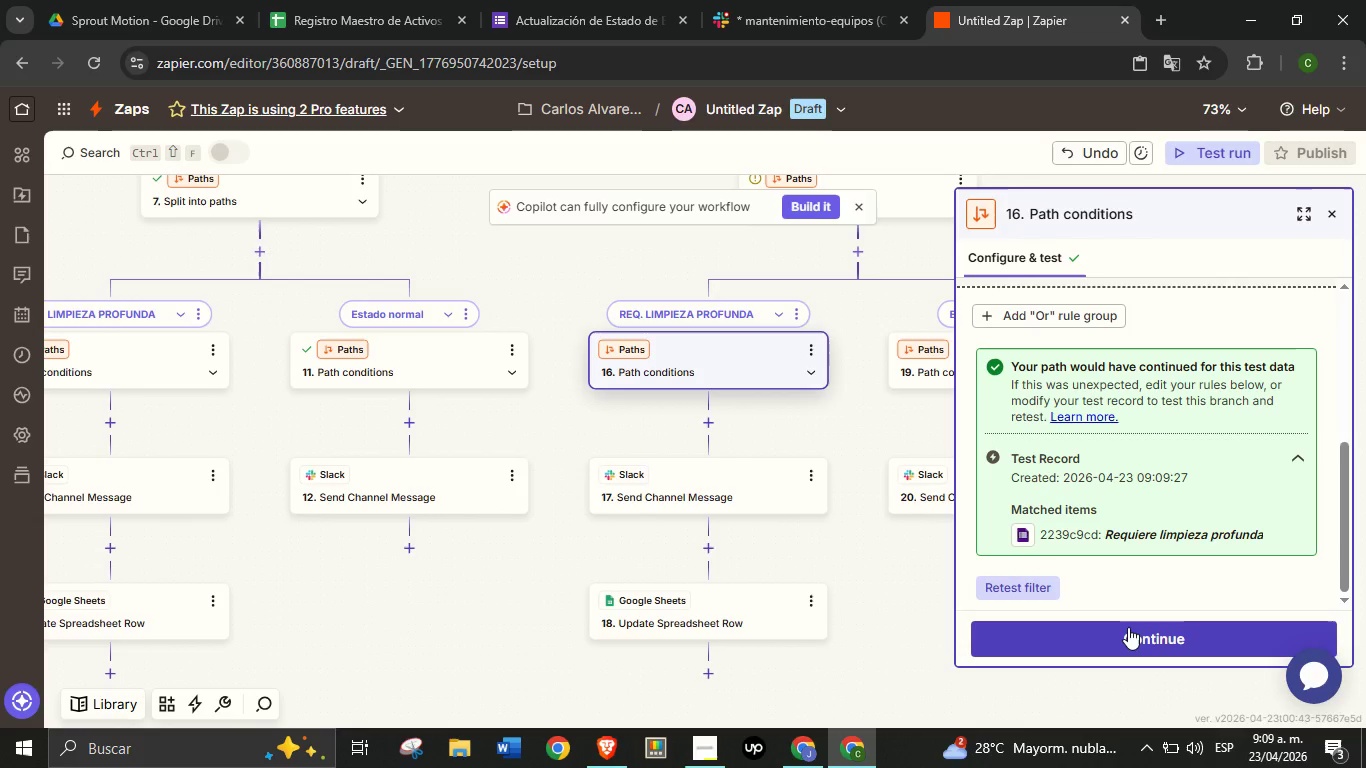 
left_click([1128, 627])
 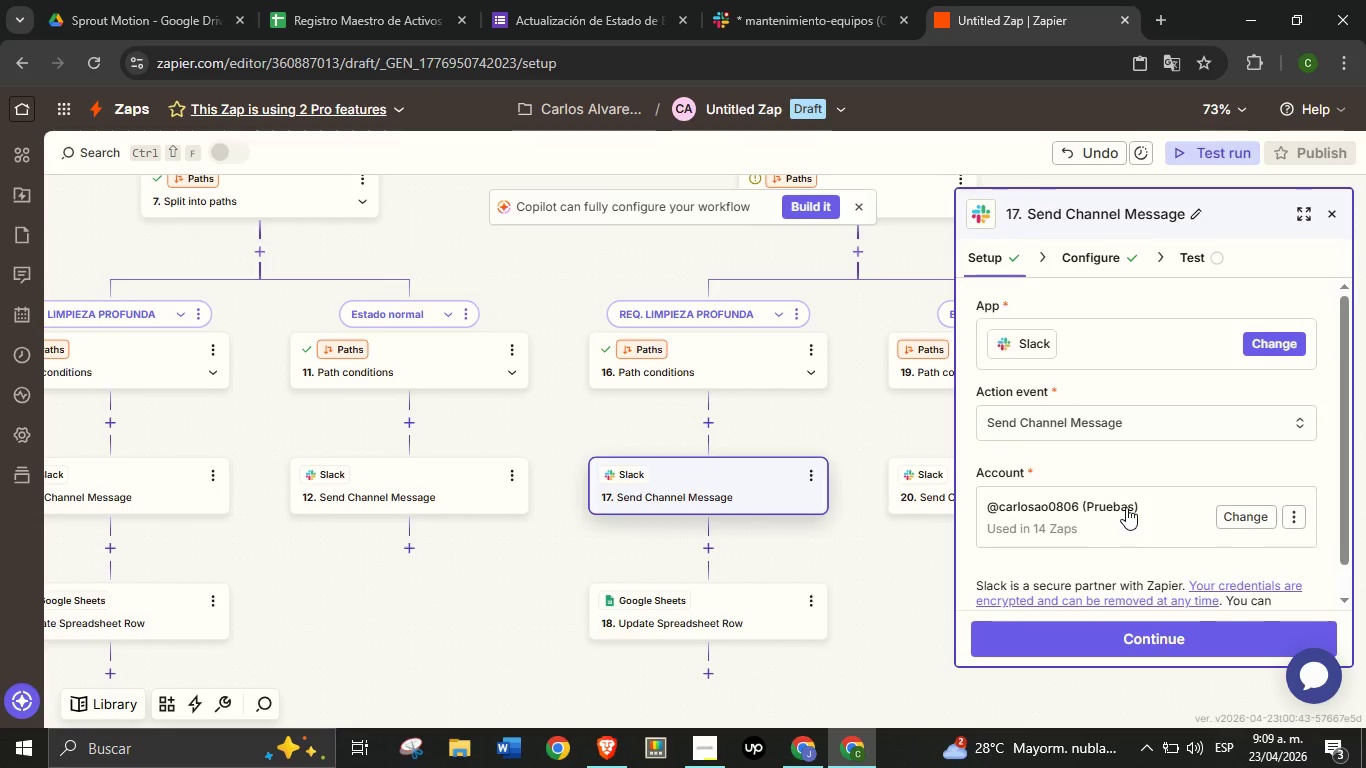 
scroll: coordinate [1126, 507], scroll_direction: down, amount: 2.0
 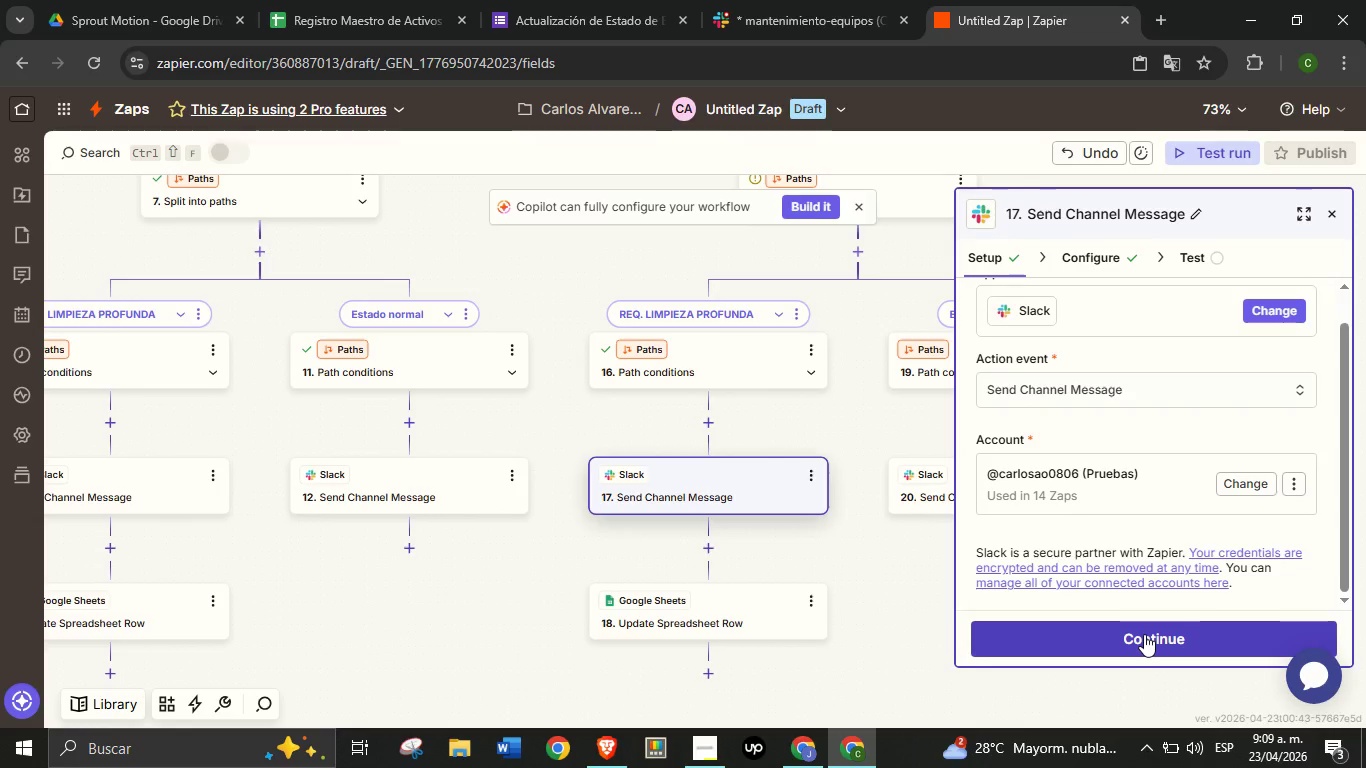 
left_click([1144, 634])
 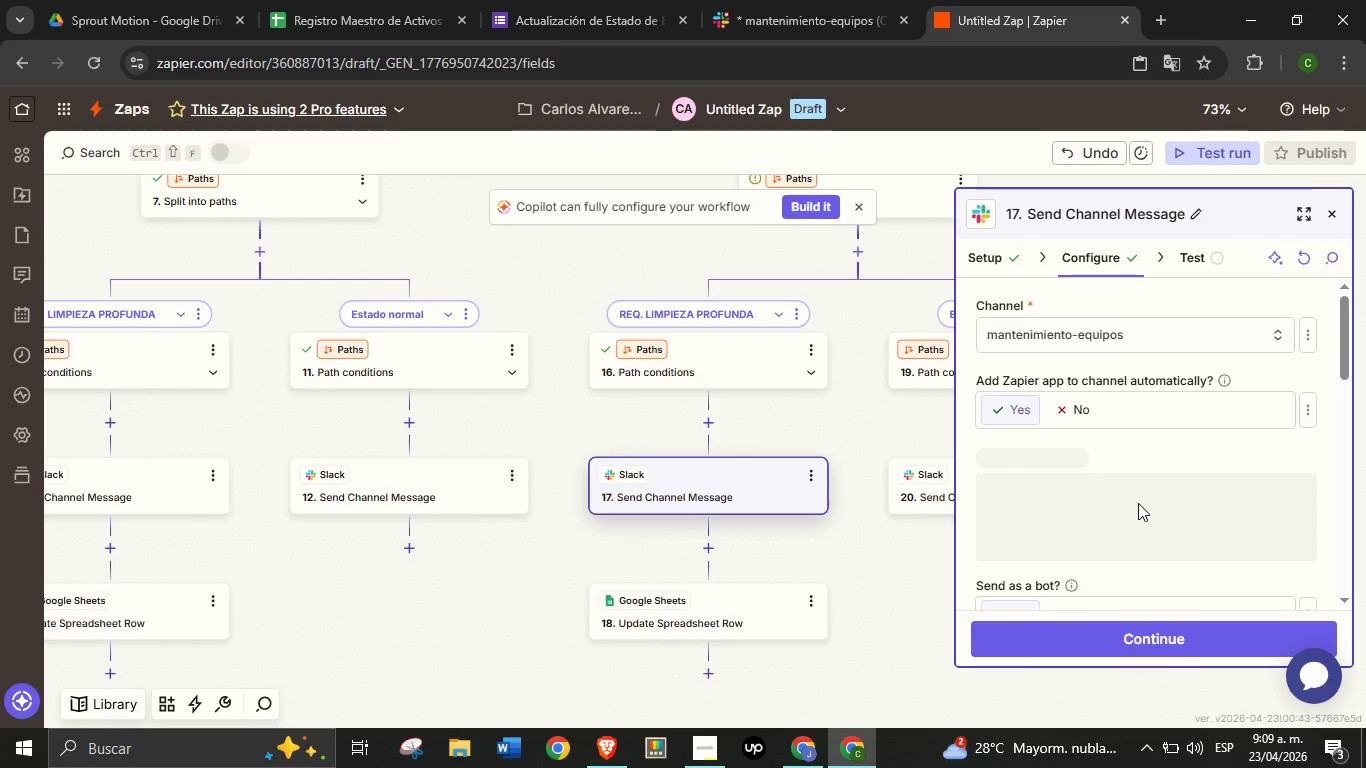 
scroll: coordinate [1137, 534], scroll_direction: down, amount: 12.0
 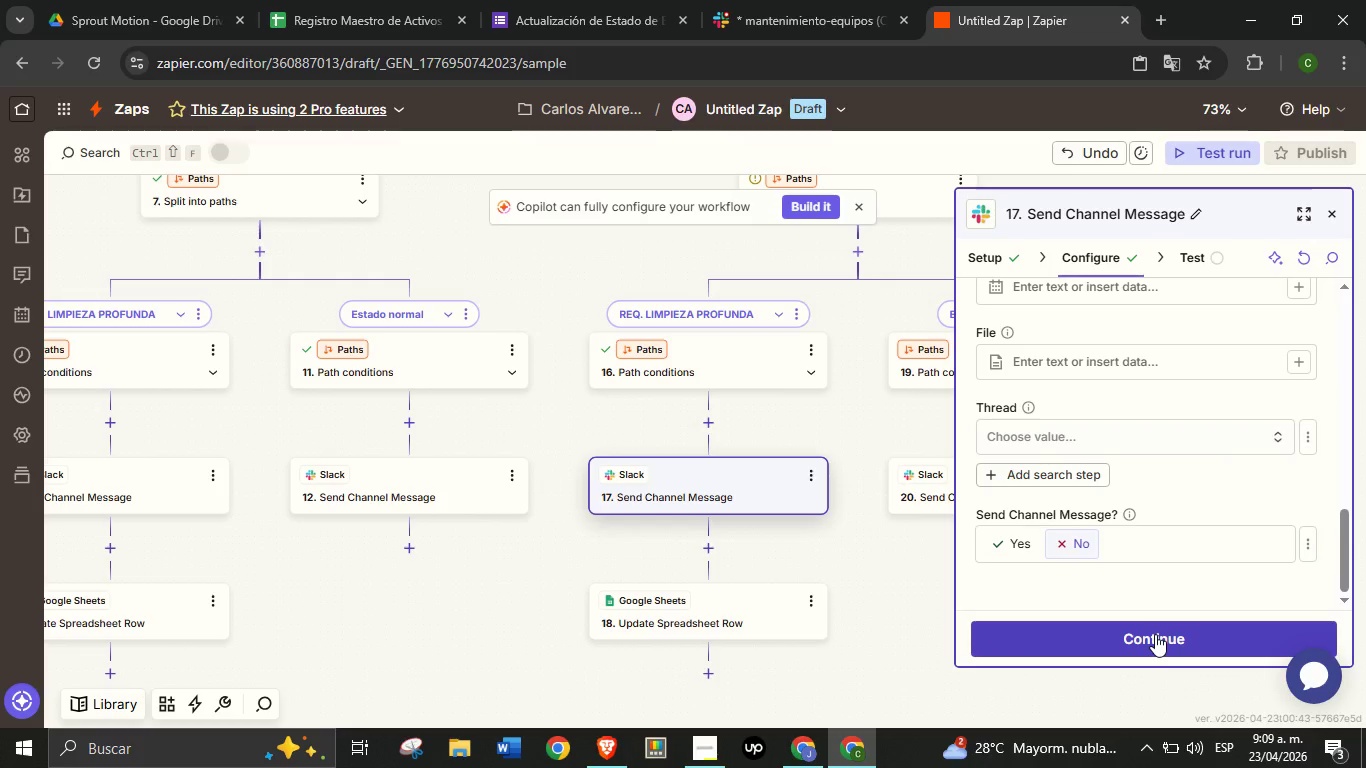 
left_click([1155, 634])
 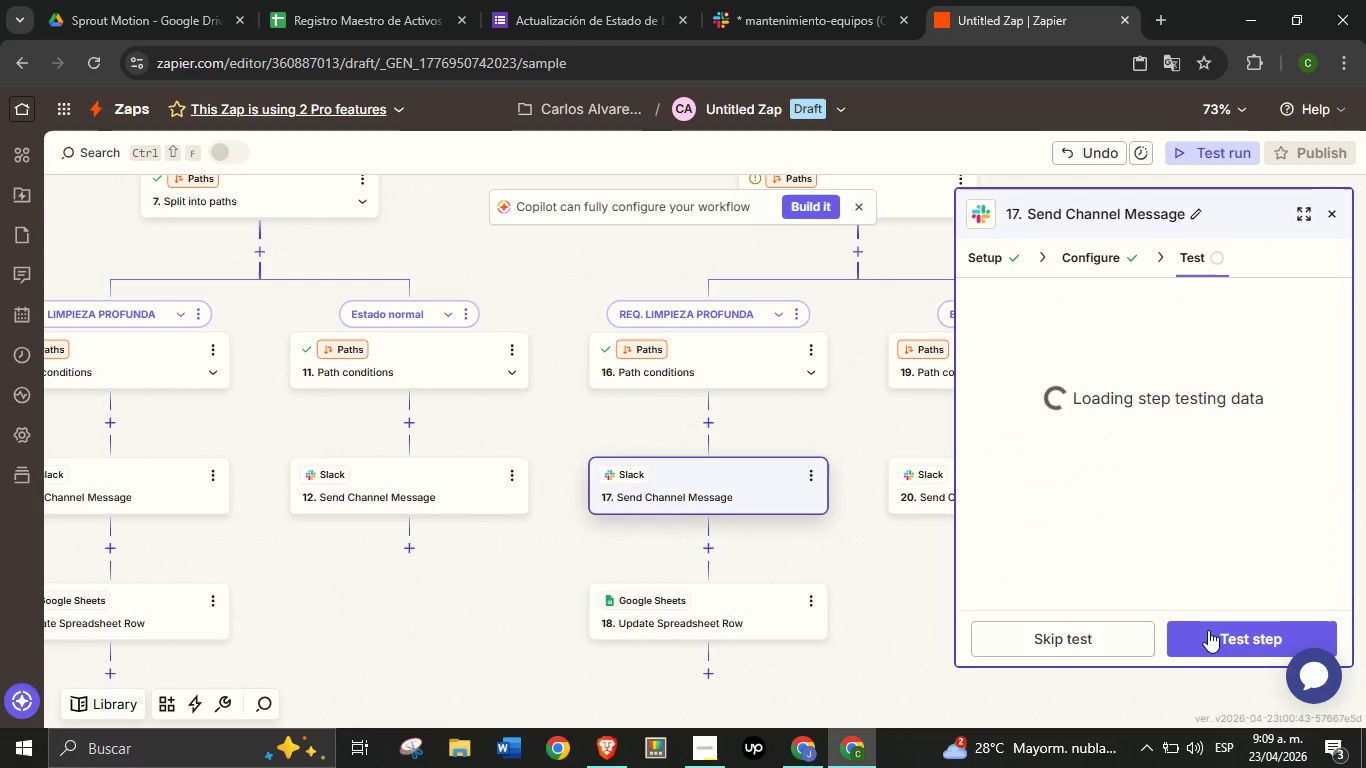 
left_click([1212, 631])
 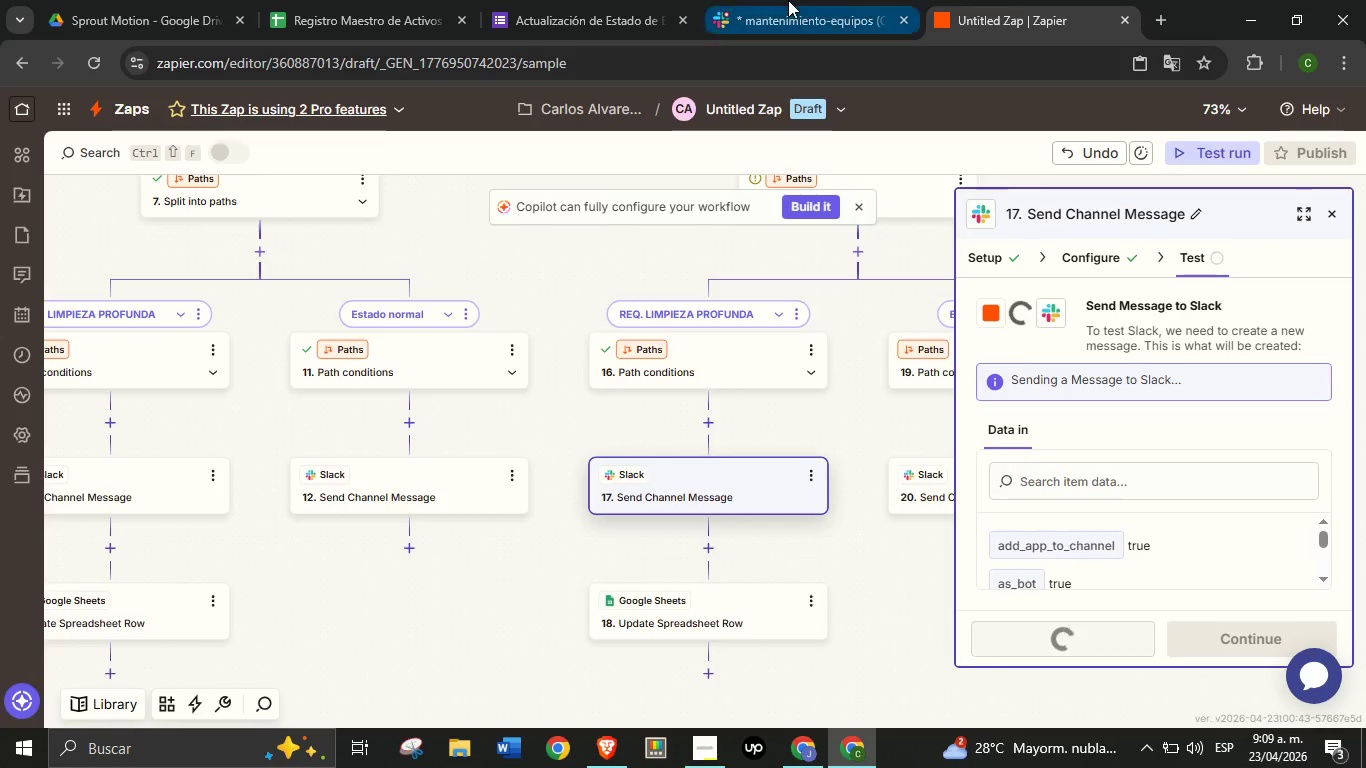 
left_click([788, 0])
 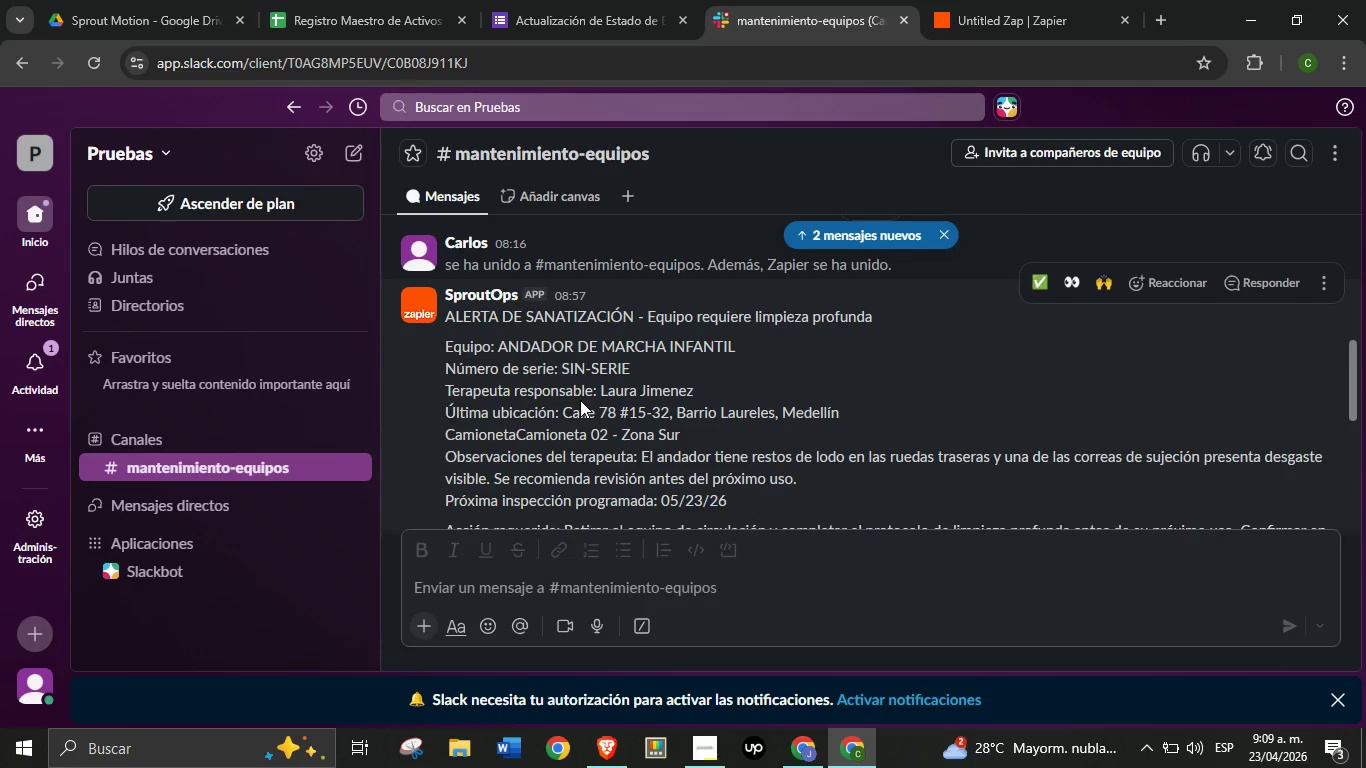 
scroll: coordinate [581, 398], scroll_direction: down, amount: 14.0
 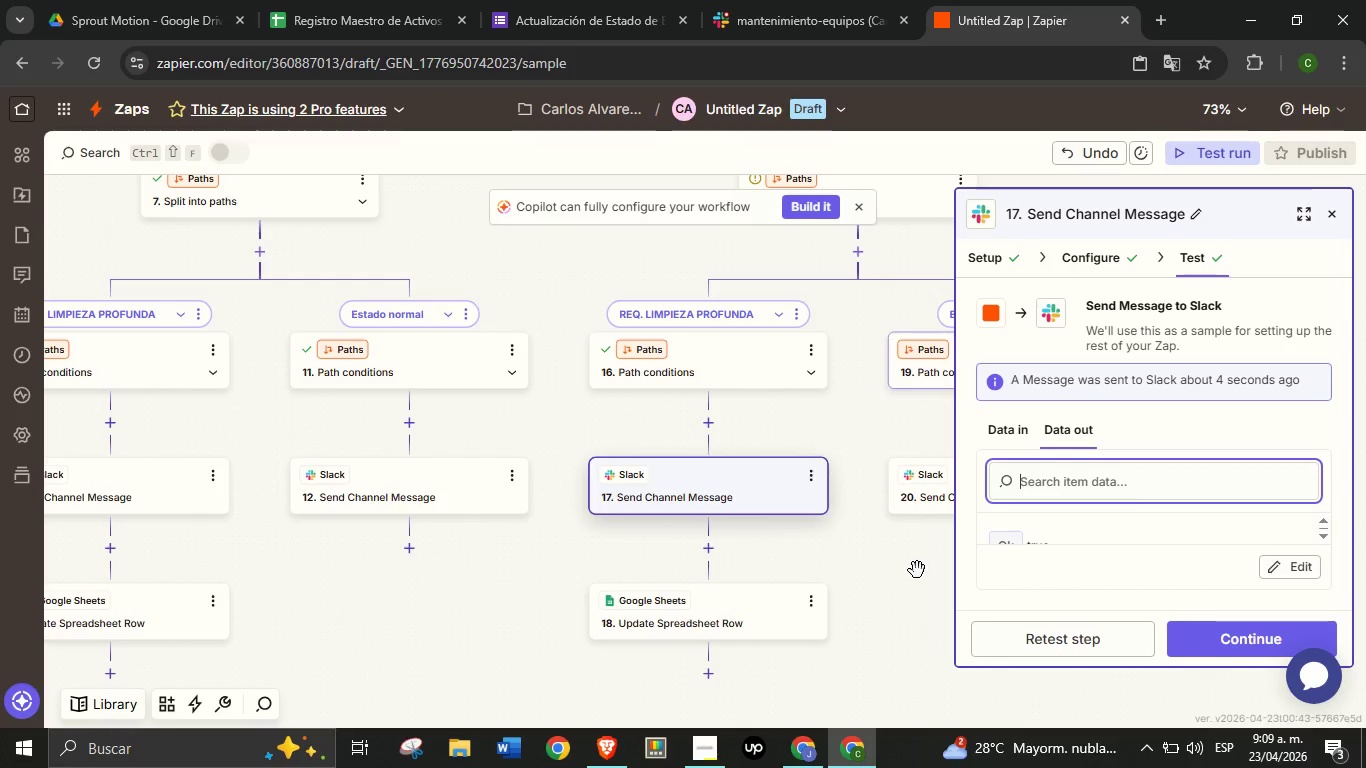 
left_click_drag(start_coordinate=[910, 579], to_coordinate=[888, 561])
 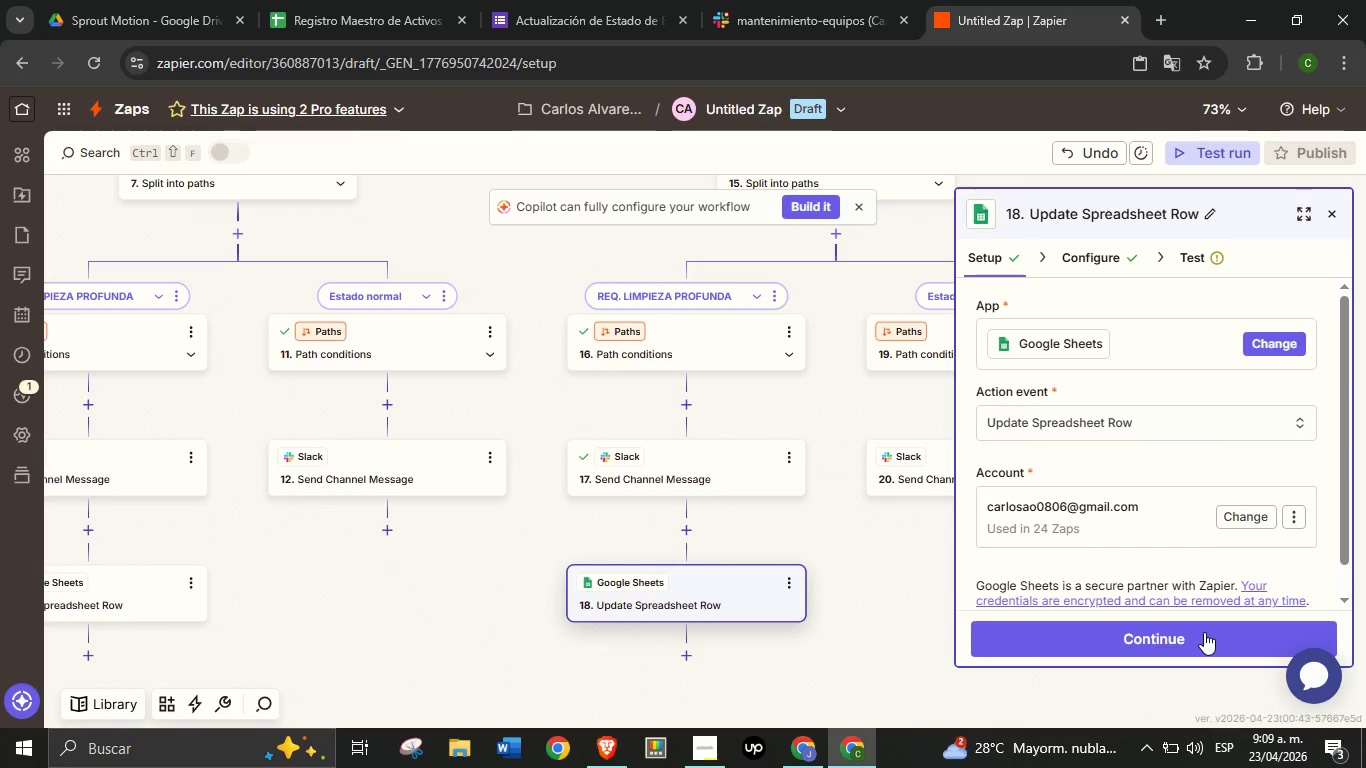 
wait(9.16)
 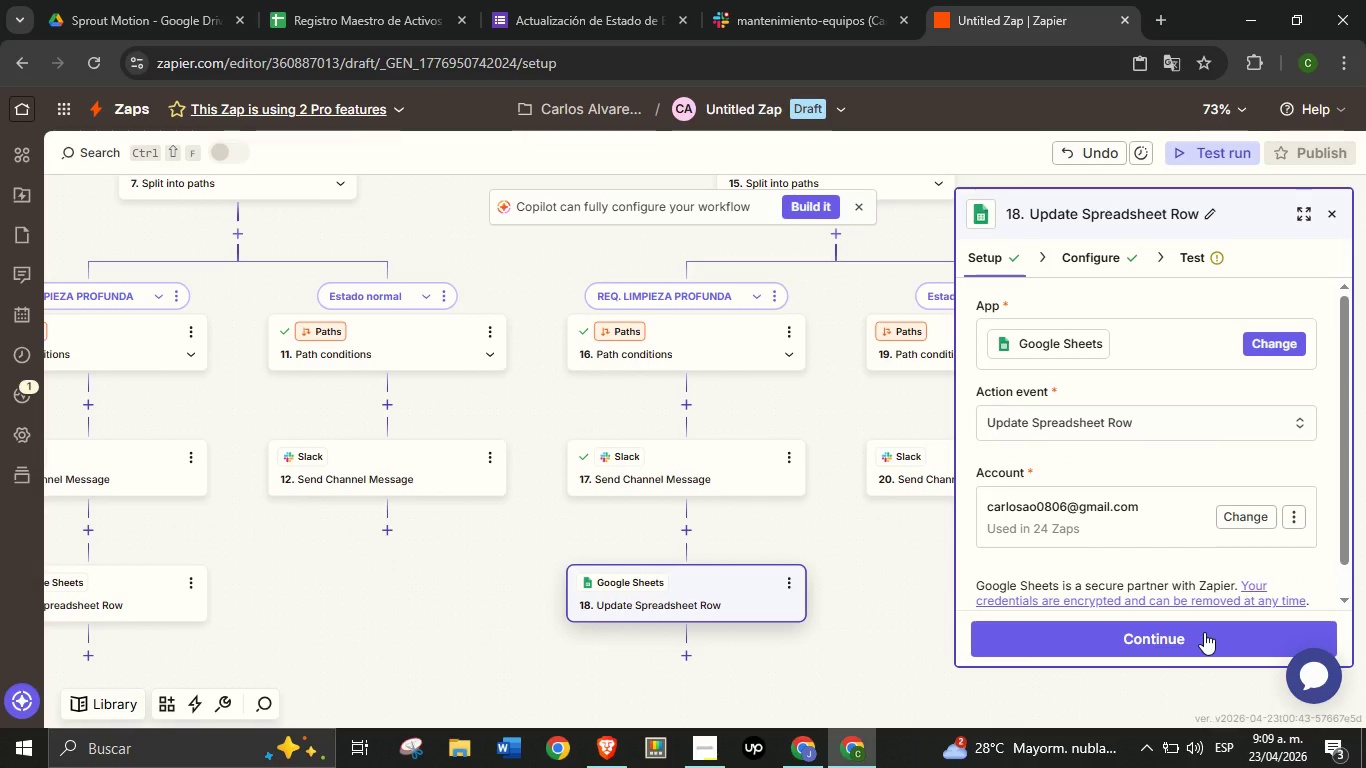 
left_click([1134, 631])
 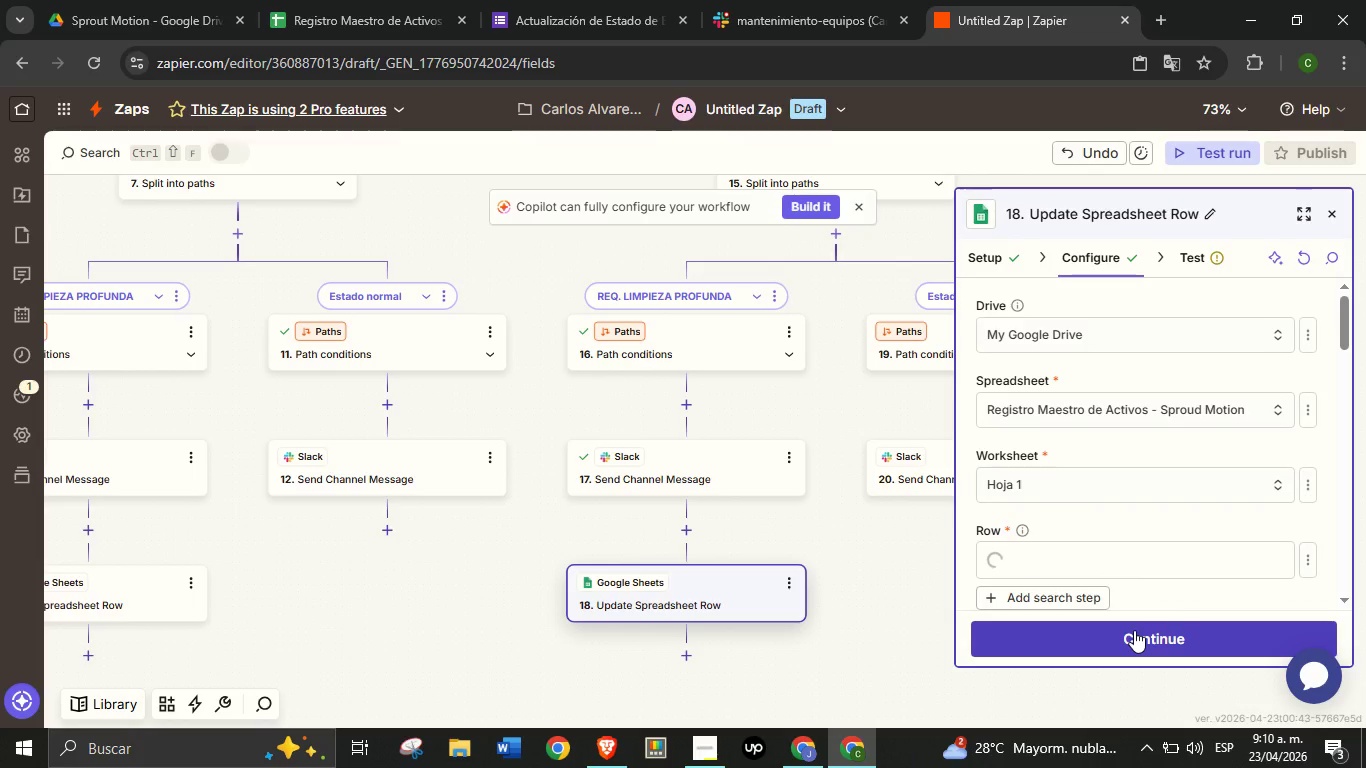 
scroll: coordinate [1150, 497], scroll_direction: down, amount: 4.0
 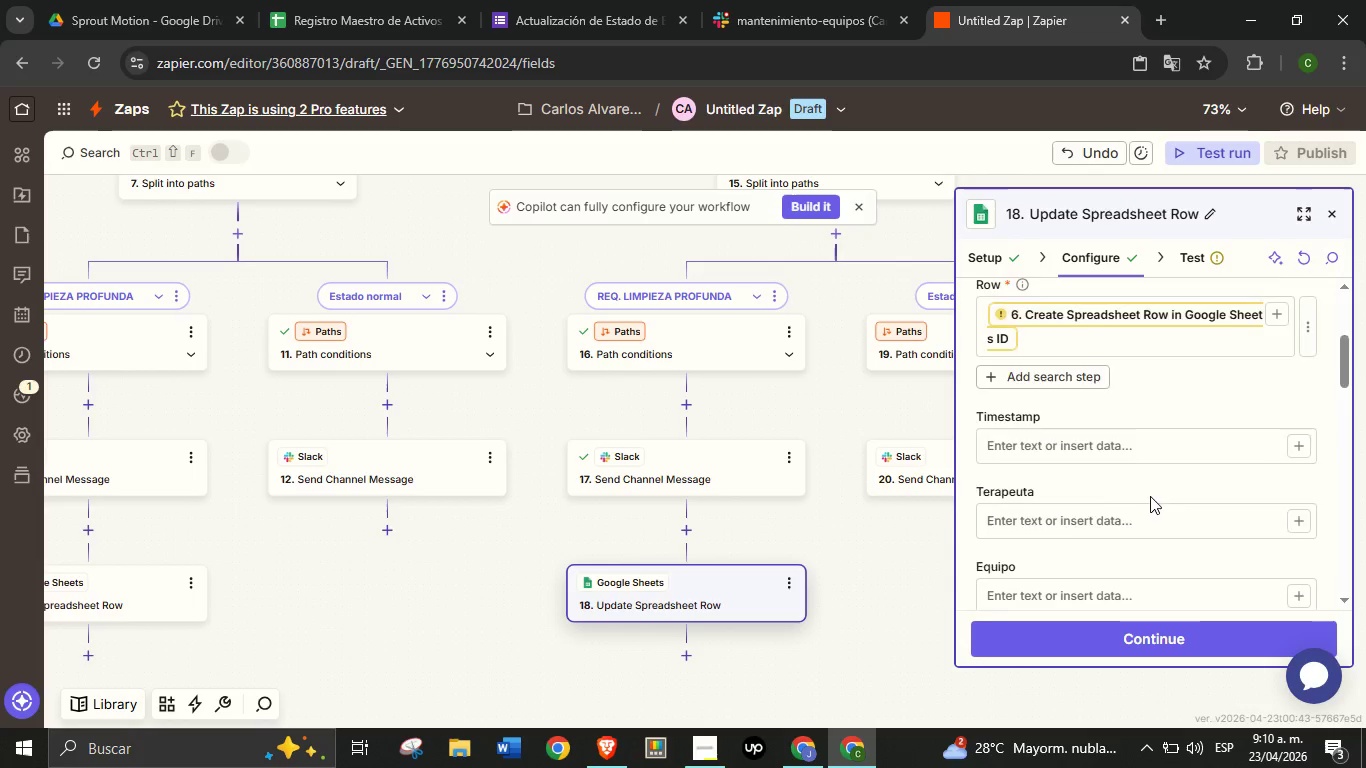 
scroll: coordinate [1150, 496], scroll_direction: up, amount: 2.0
 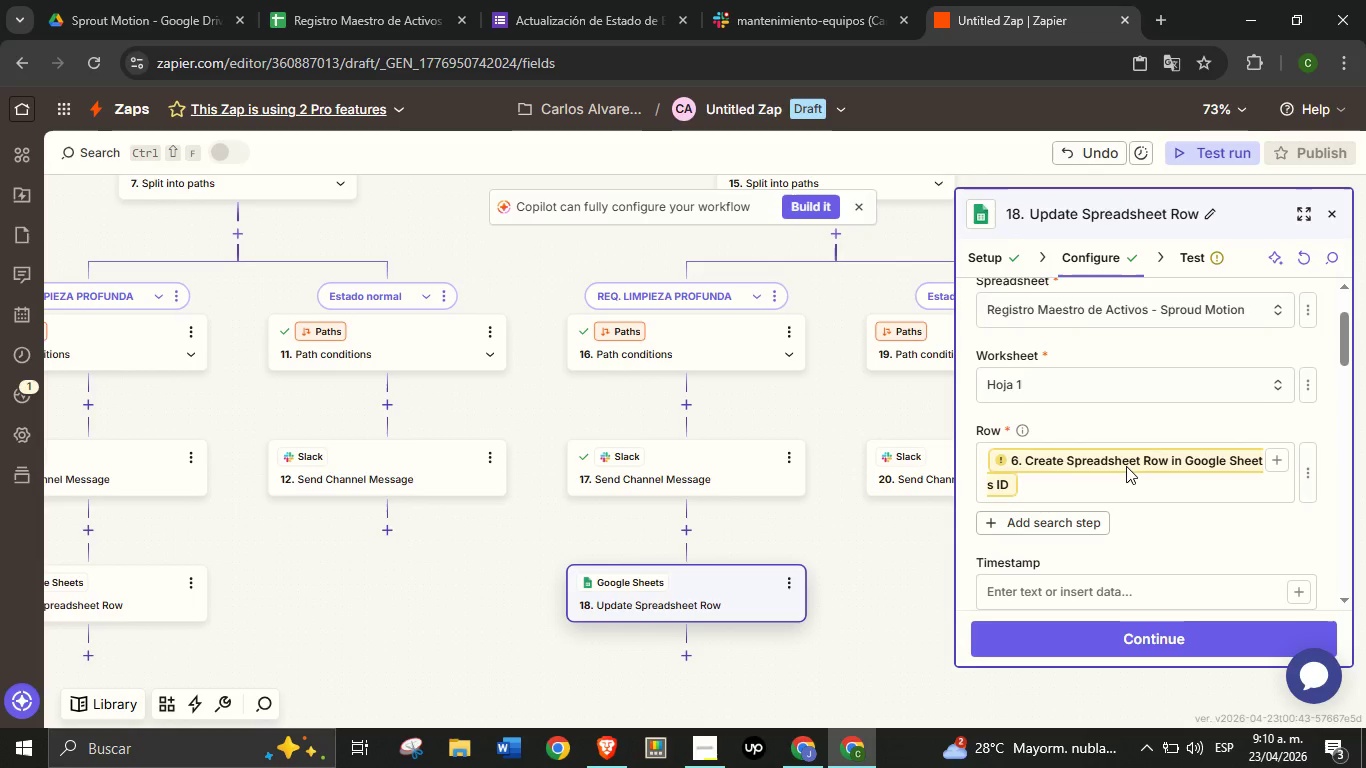 
mouse_move([1142, 490])
 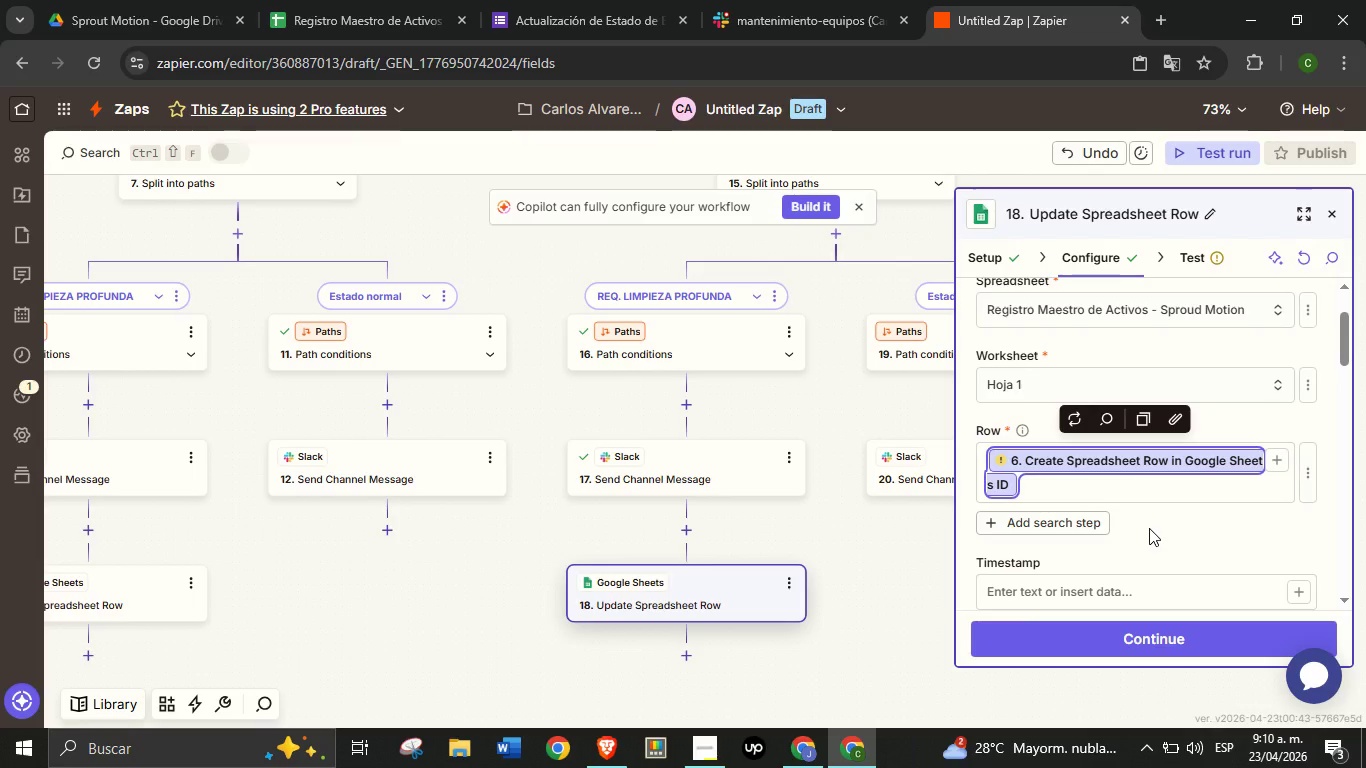 
key(Backspace)
 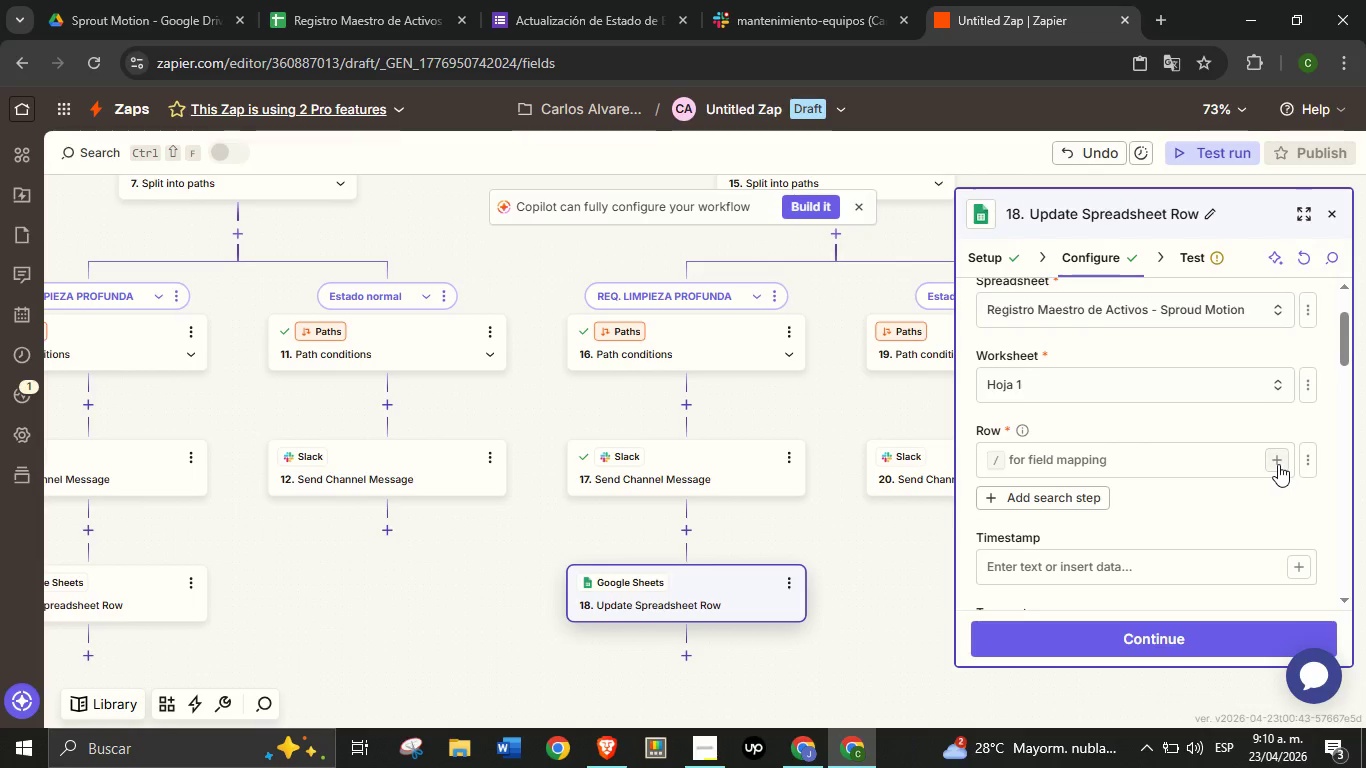 
left_click([1278, 464])
 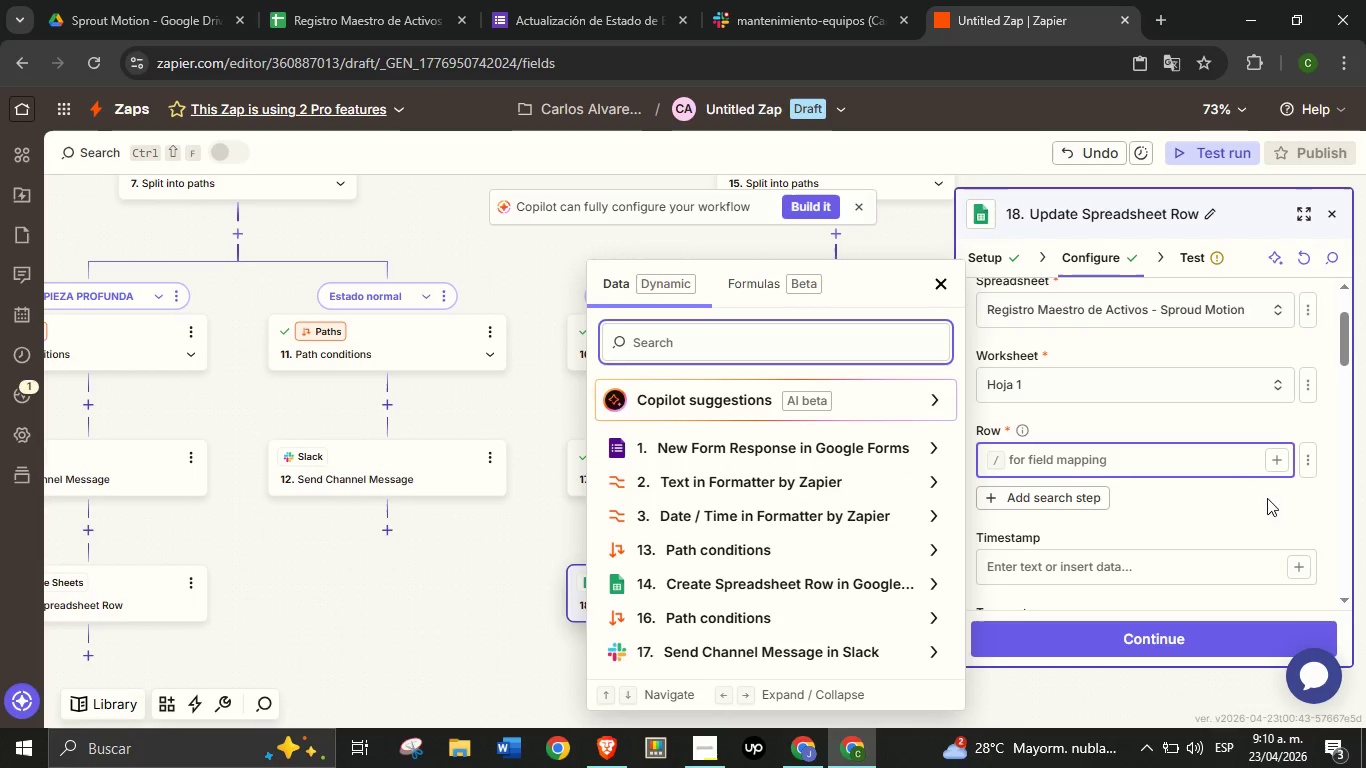 
left_click([1262, 497])
 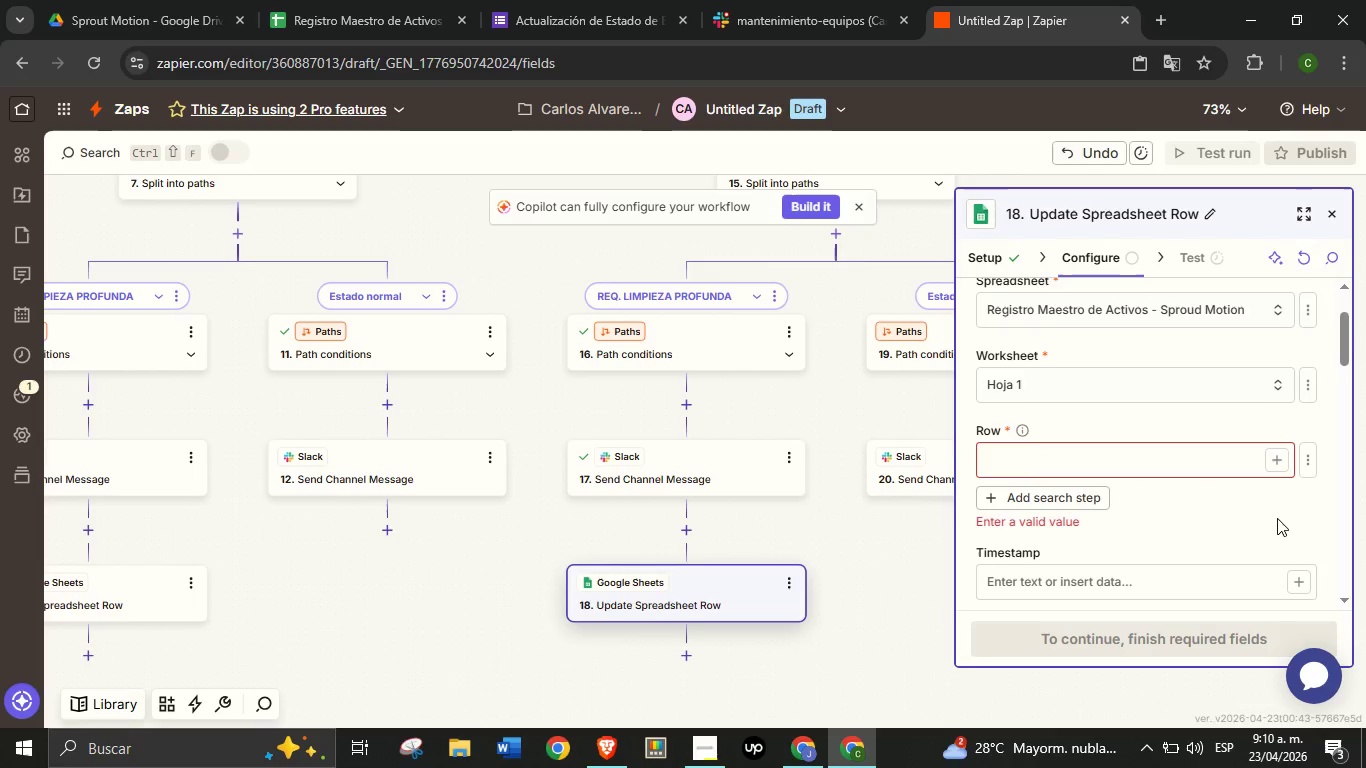 
left_click([1277, 519])
 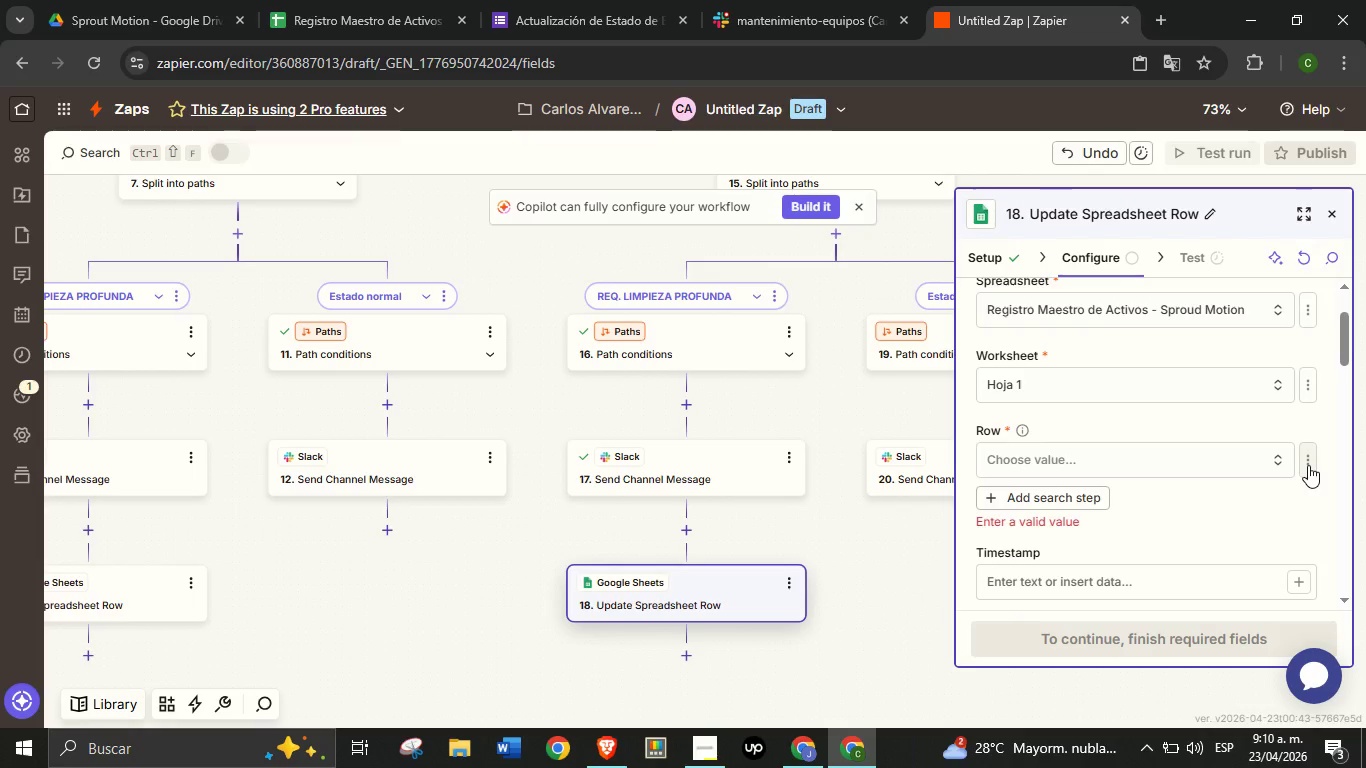 
left_click([1308, 465])
 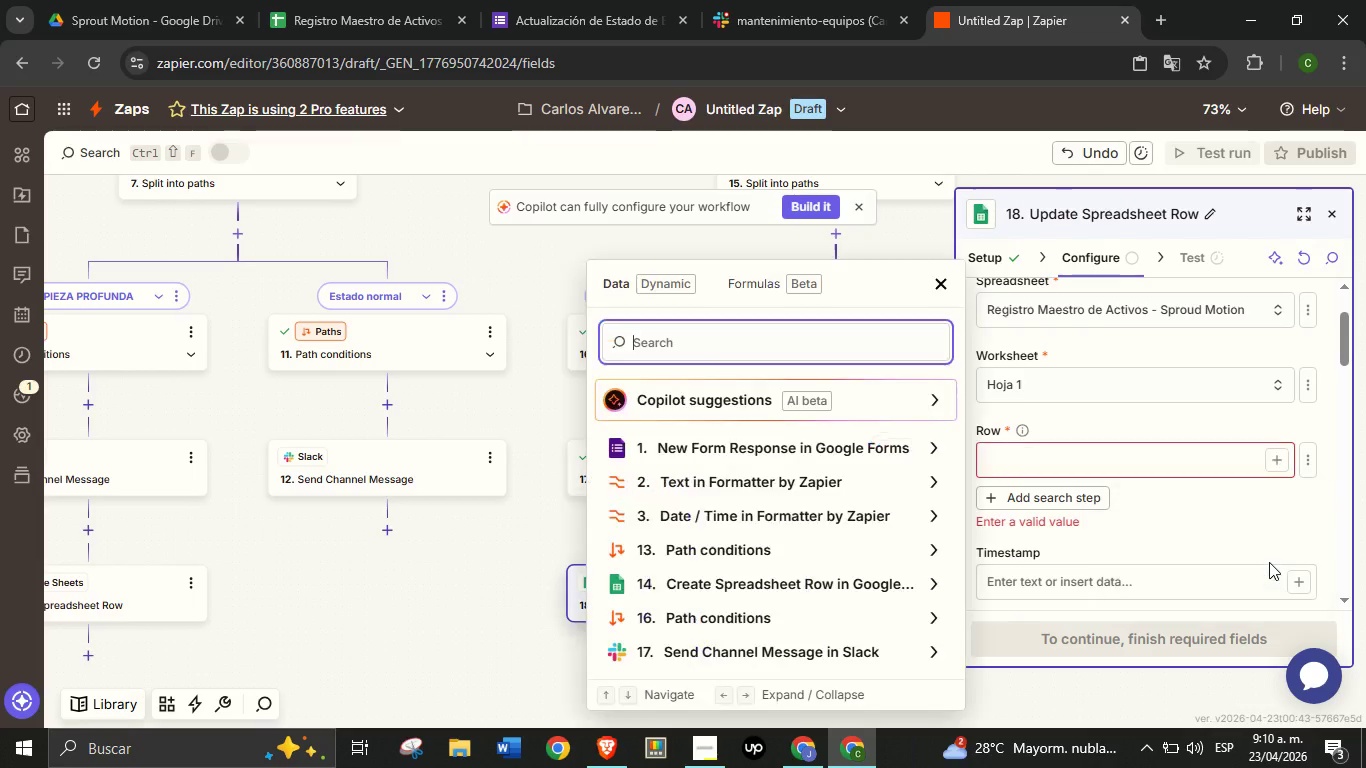 
left_click([1269, 562])
 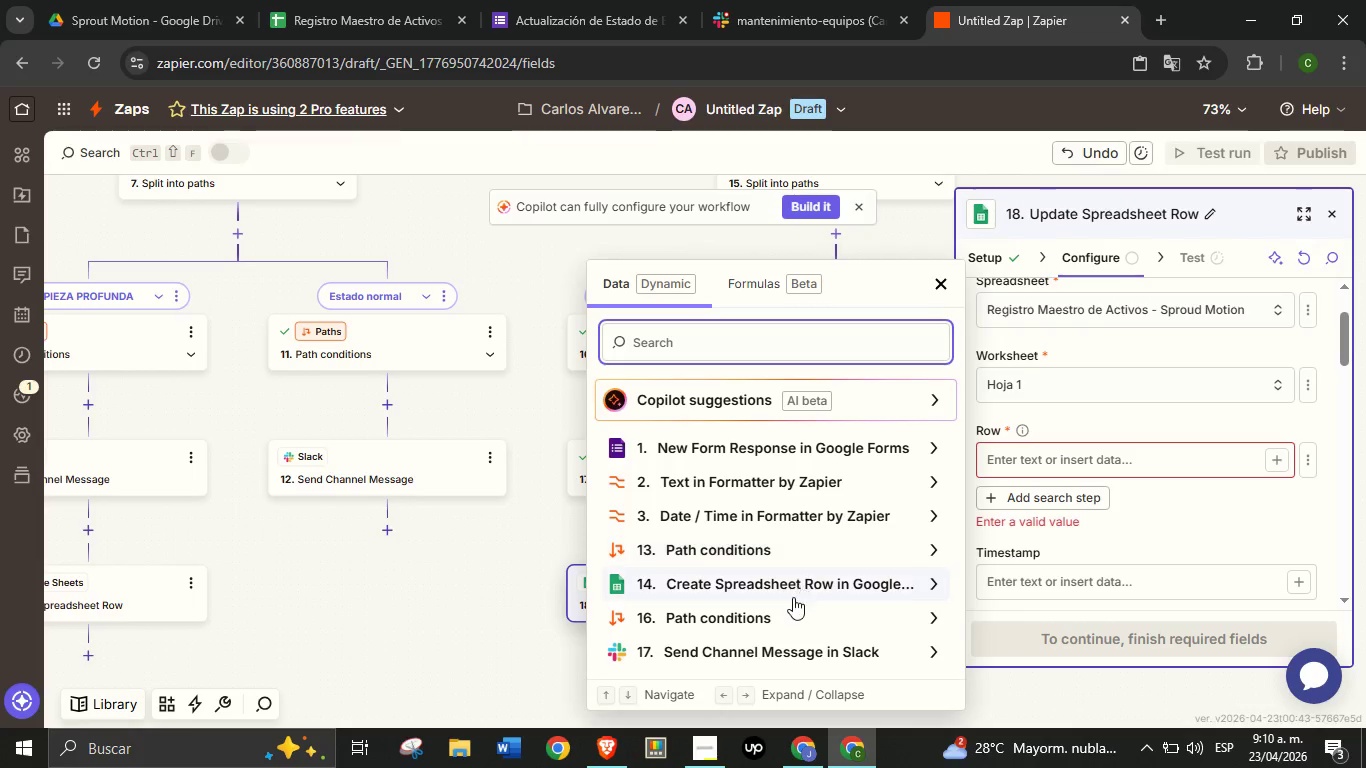 
mouse_move([773, 581])
 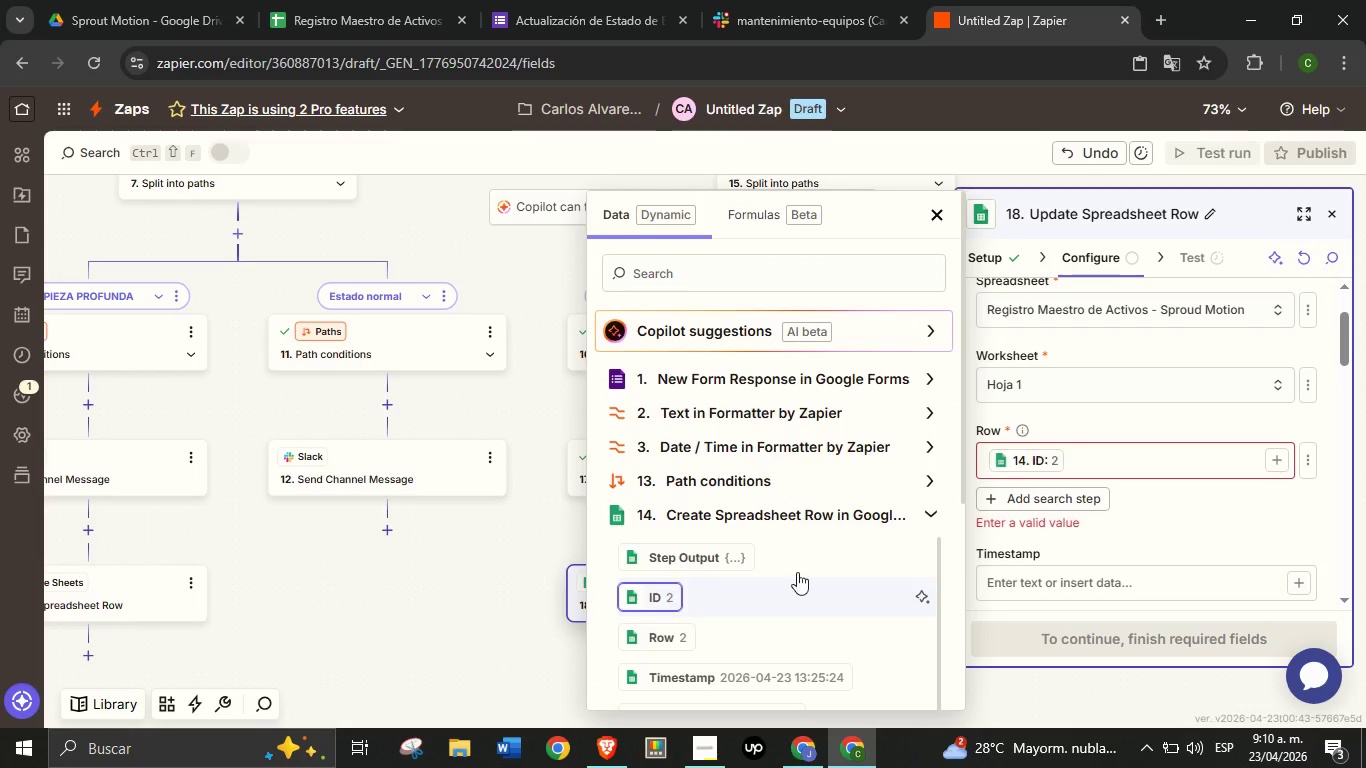 
left_click([670, 596])
 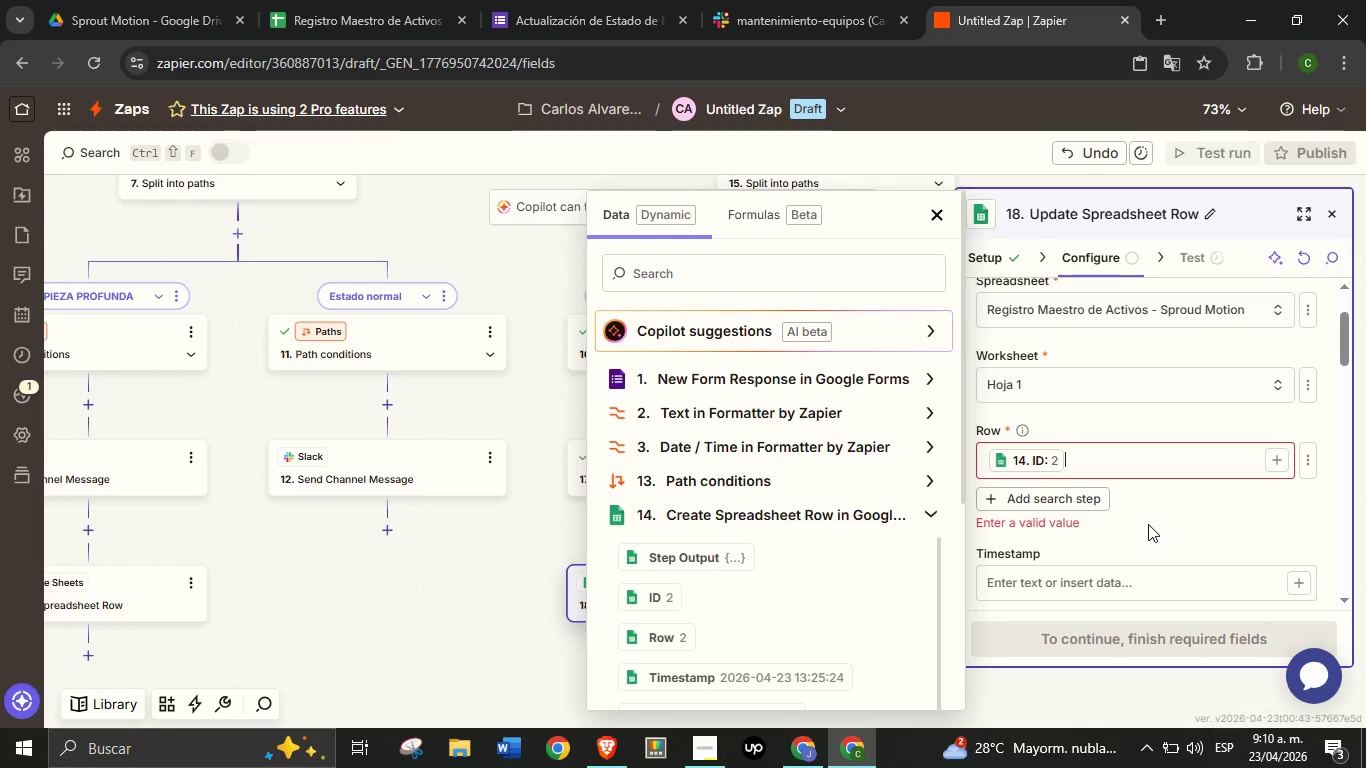 
left_click([1148, 524])
 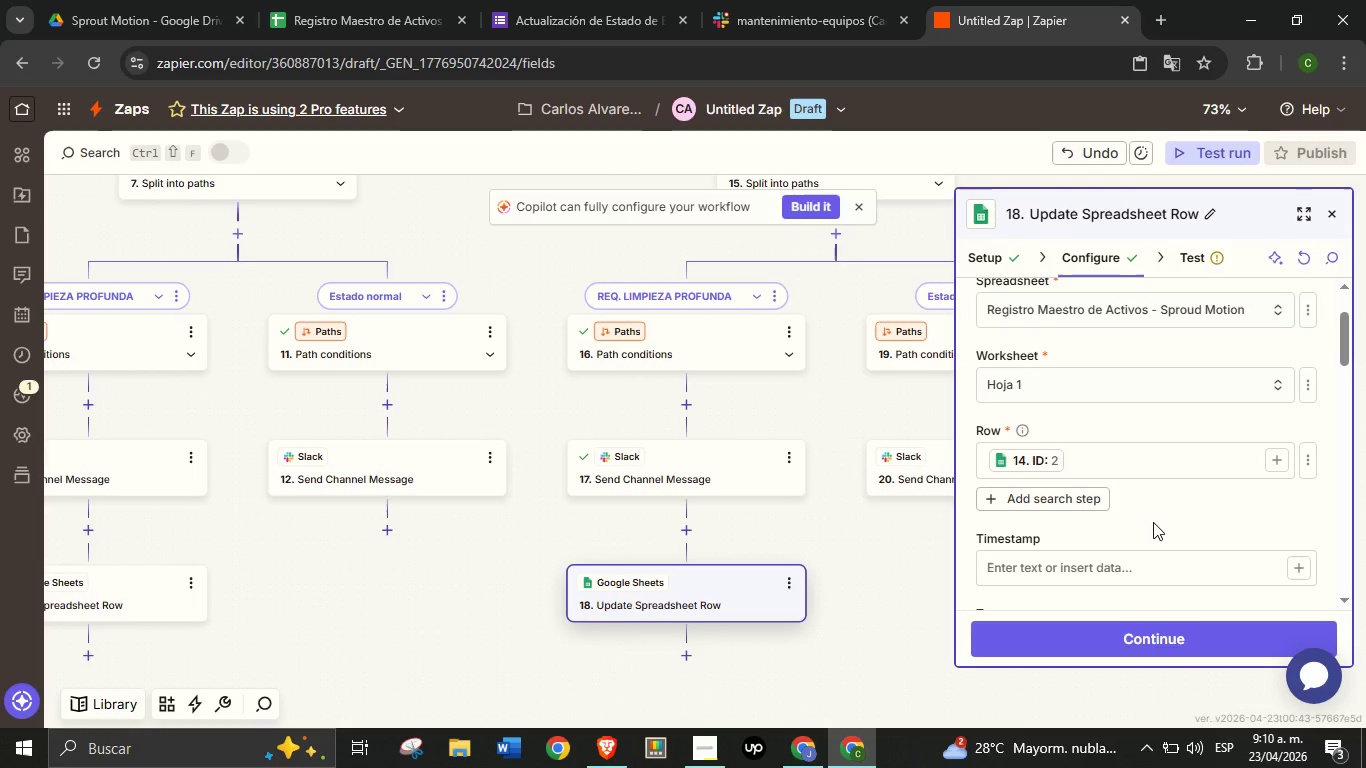 
left_click([1153, 522])
 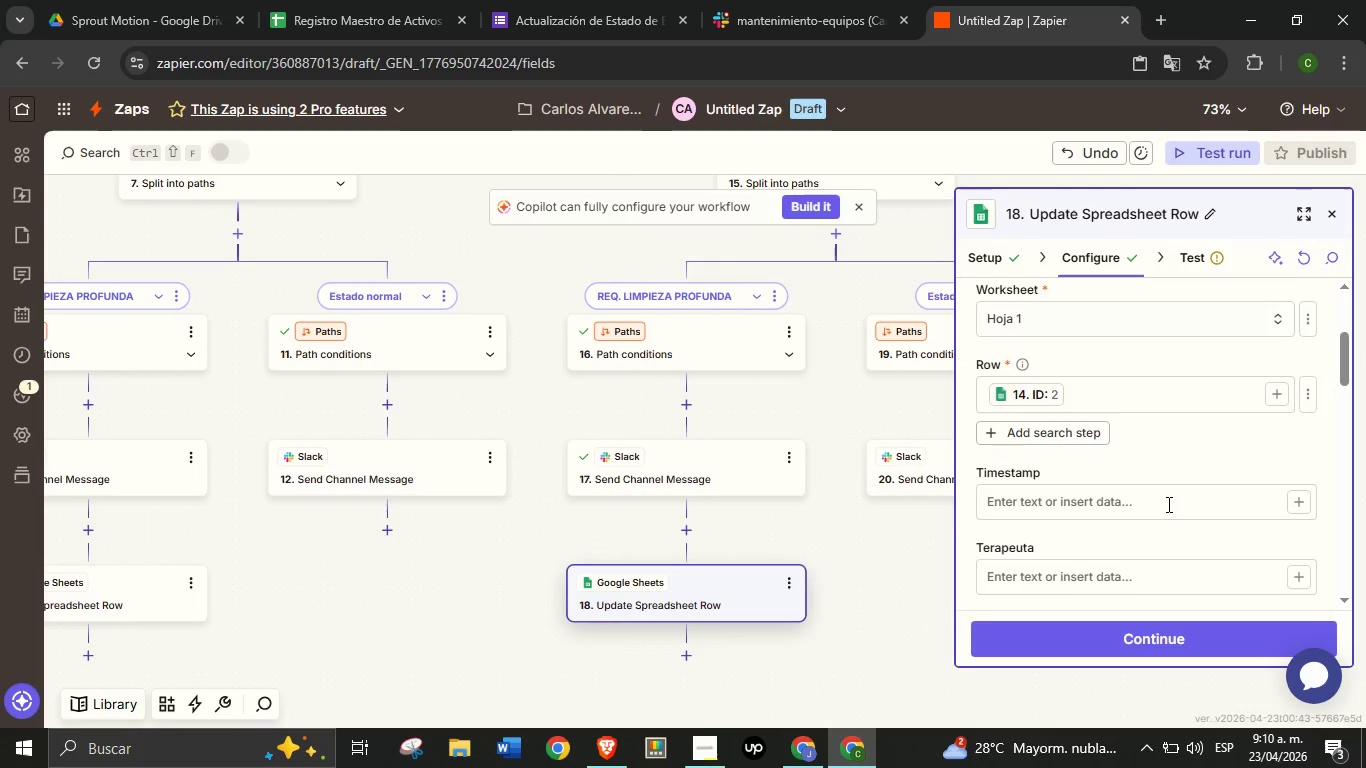 
scroll: coordinate [1167, 504], scroll_direction: down, amount: 1.0
 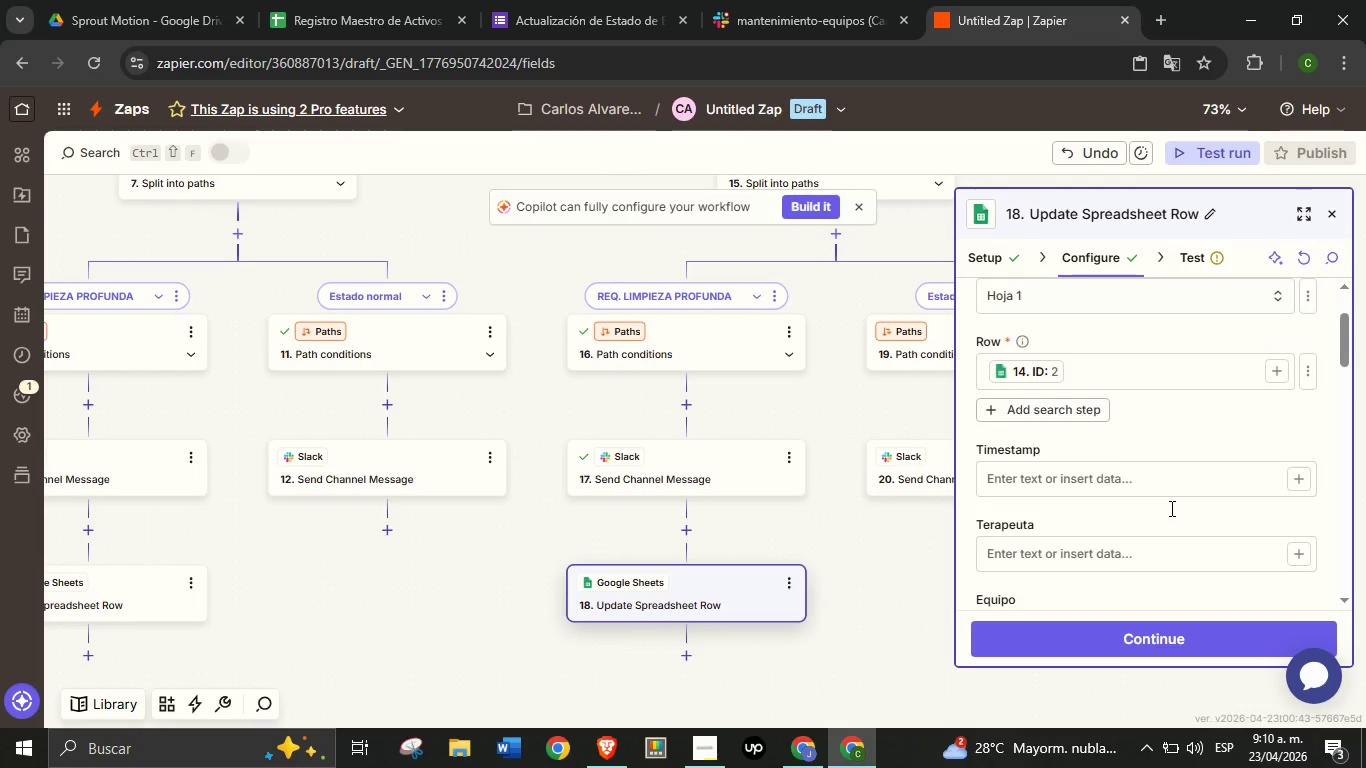 
scroll: coordinate [1170, 508], scroll_direction: up, amount: 1.0
 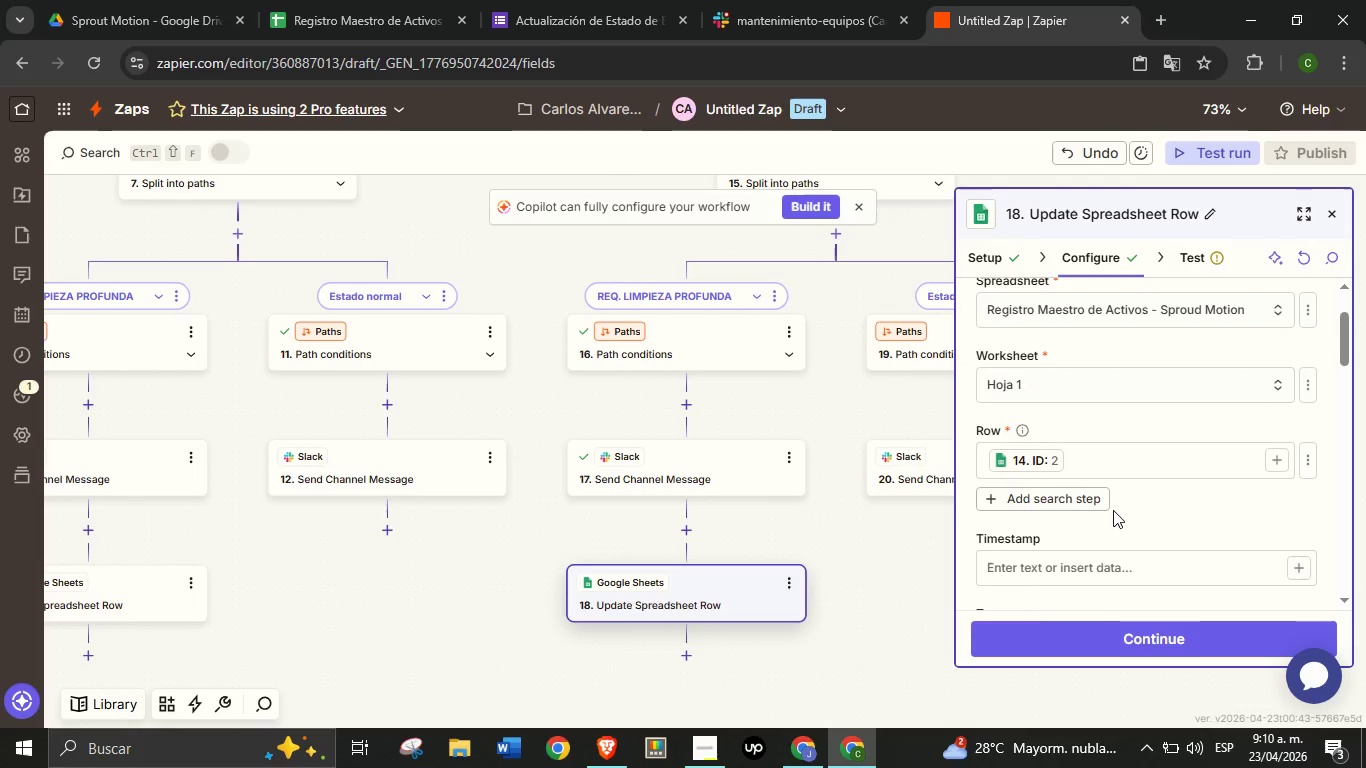 
scroll: coordinate [1115, 511], scroll_direction: down, amount: 10.0
 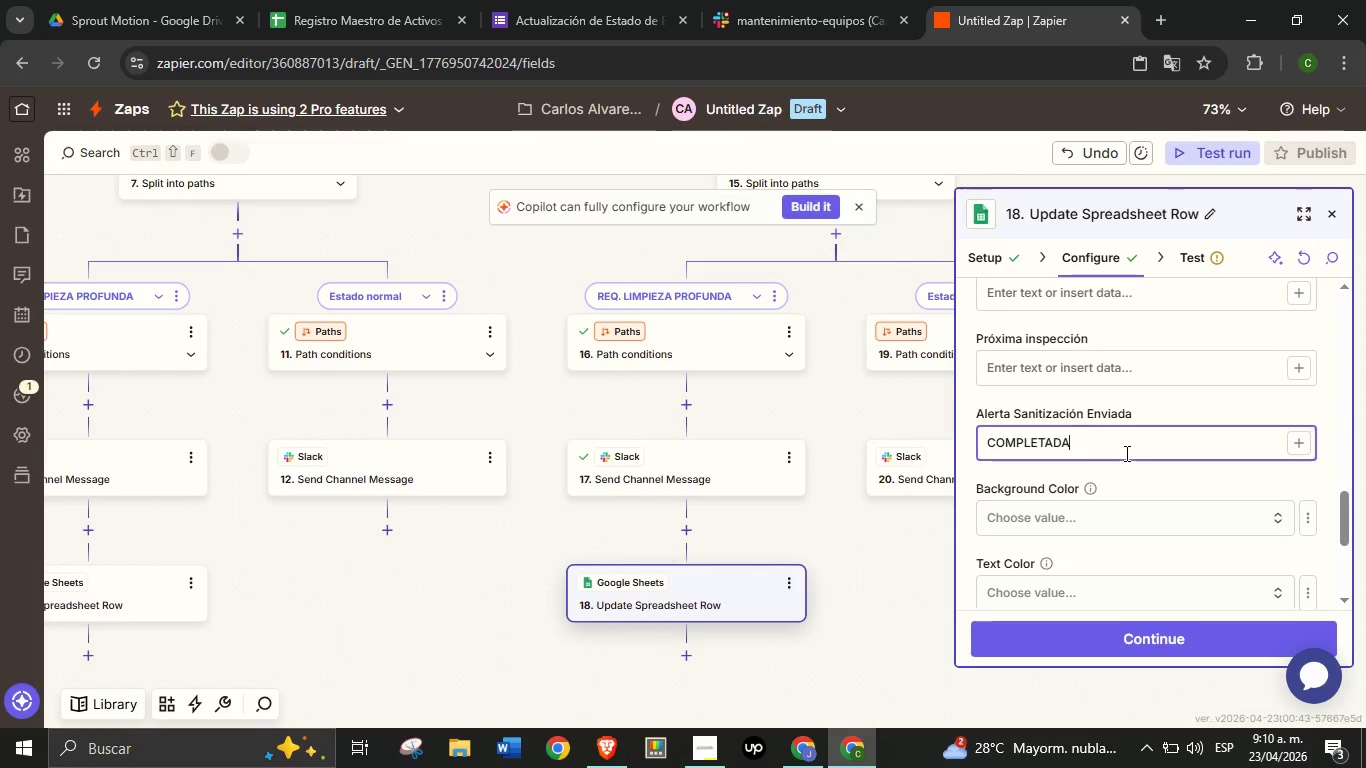 
left_click([1125, 453])
 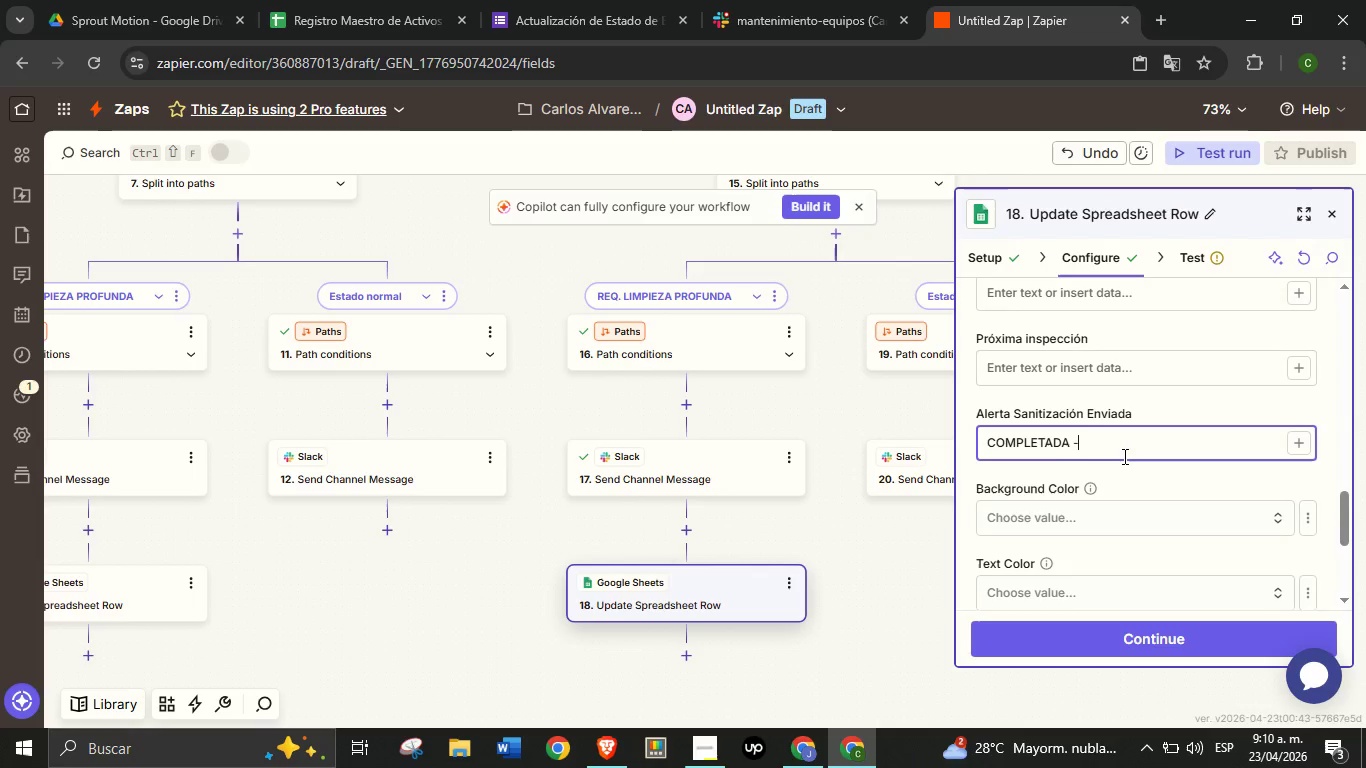 
type( - Slack)
 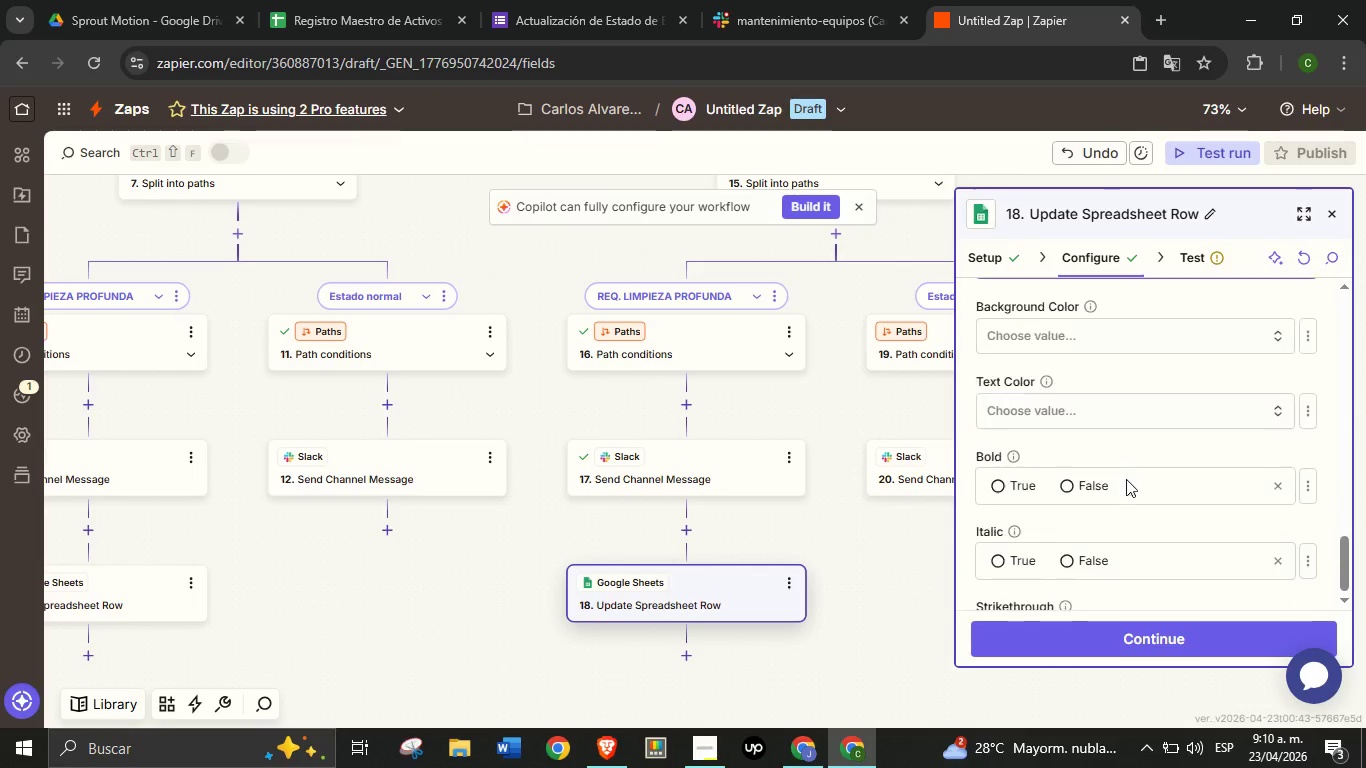 
scroll: coordinate [1120, 466], scroll_direction: down, amount: 3.0
 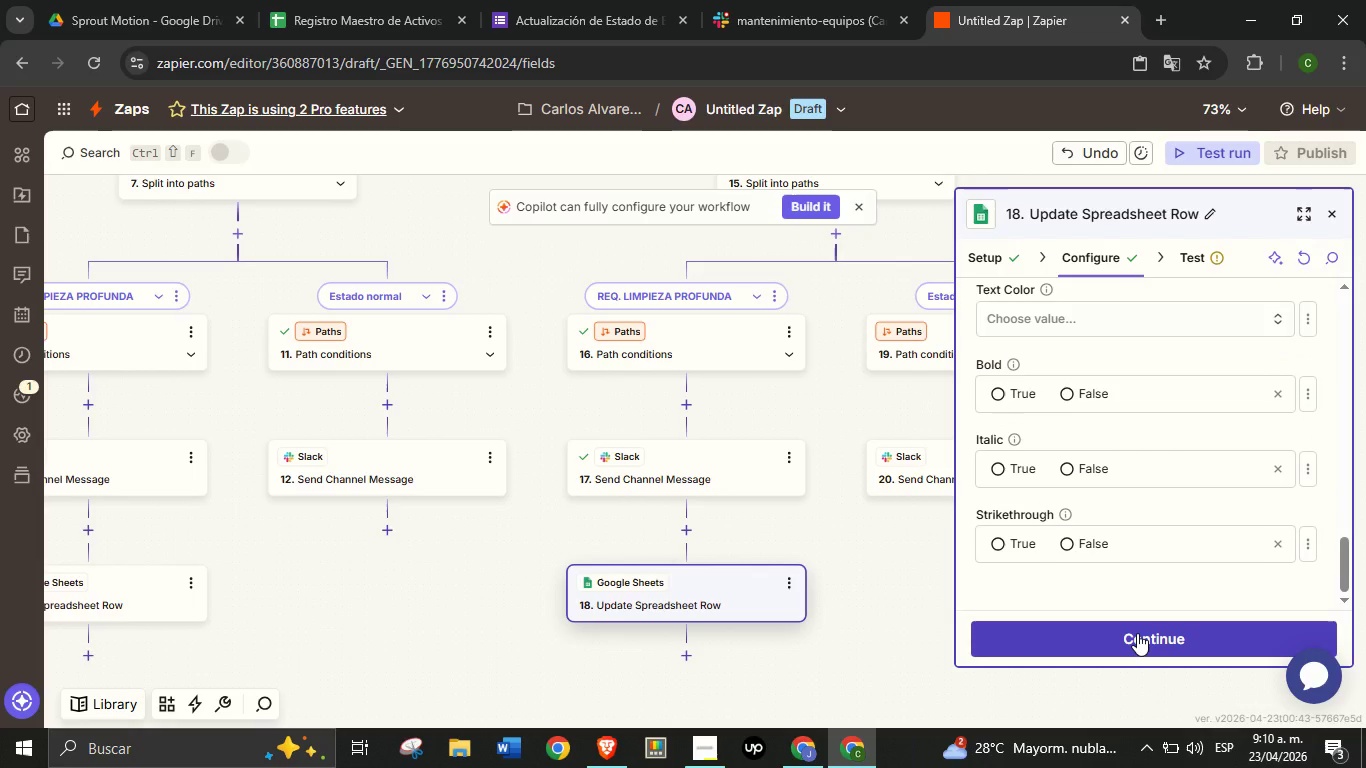 
left_click([1137, 633])
 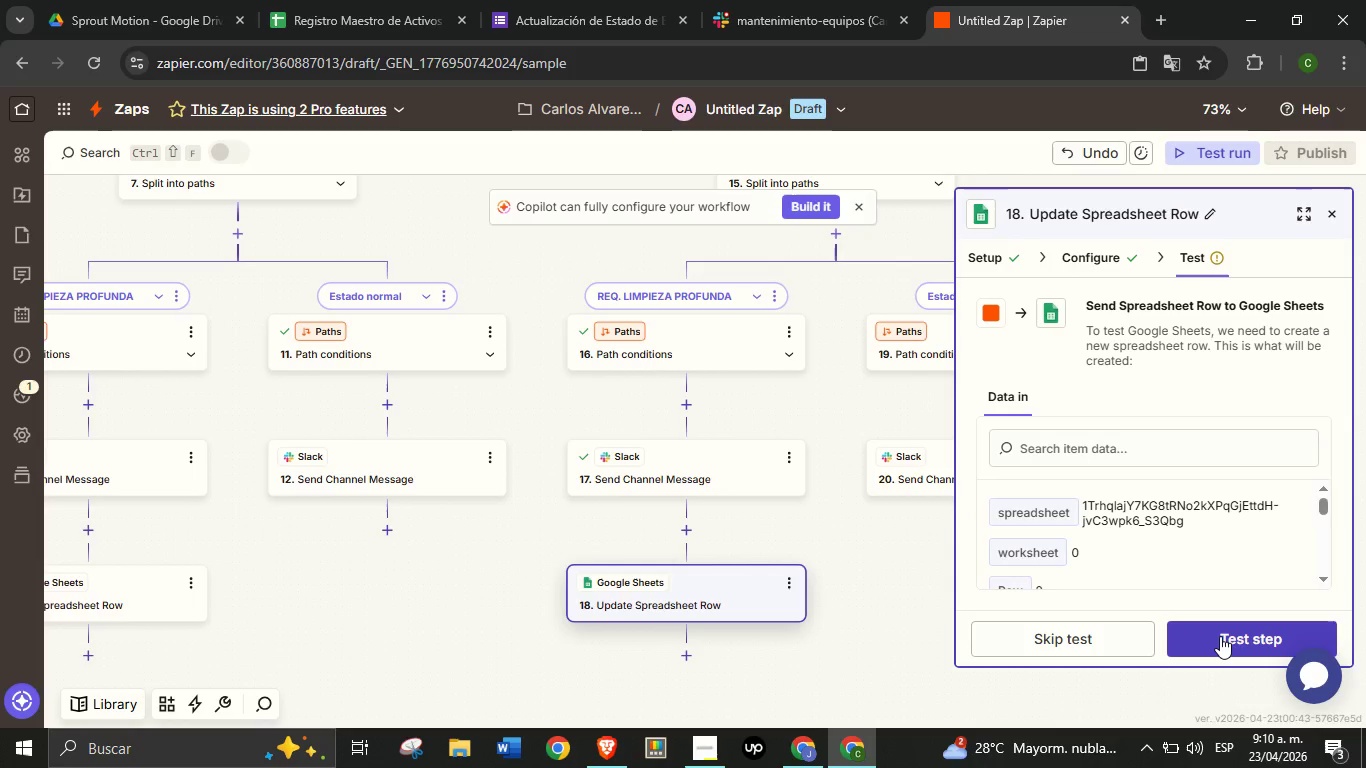 
left_click([1220, 636])
 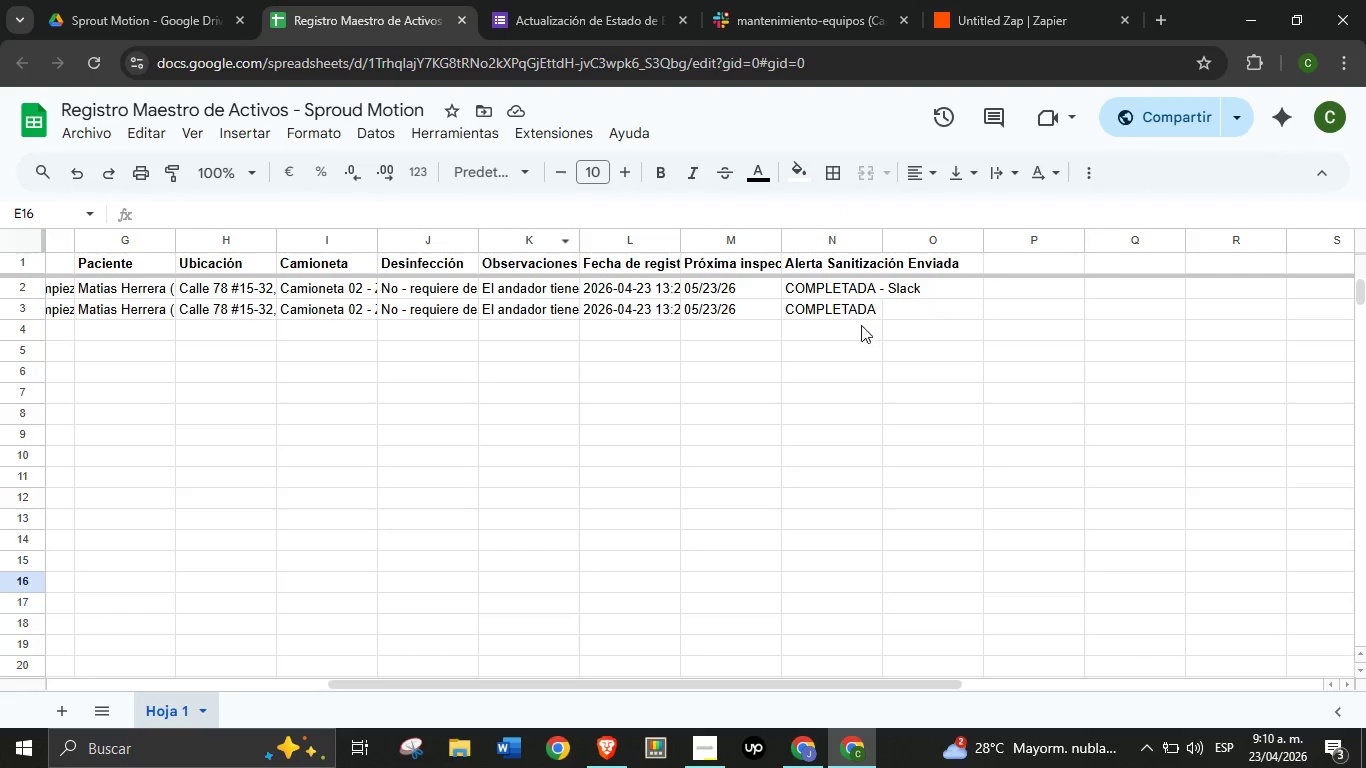 
left_click([1040, 0])
 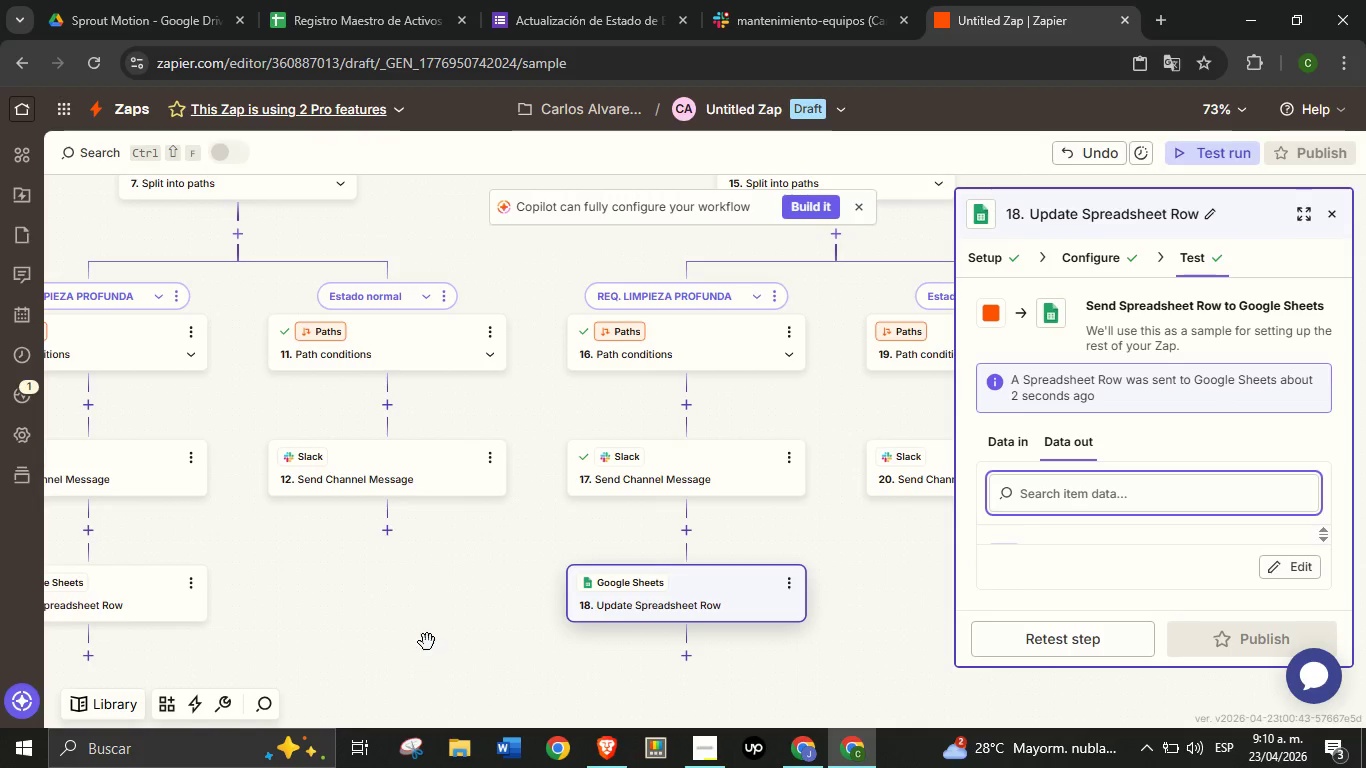 
left_click_drag(start_coordinate=[427, 642], to_coordinate=[568, 436])
 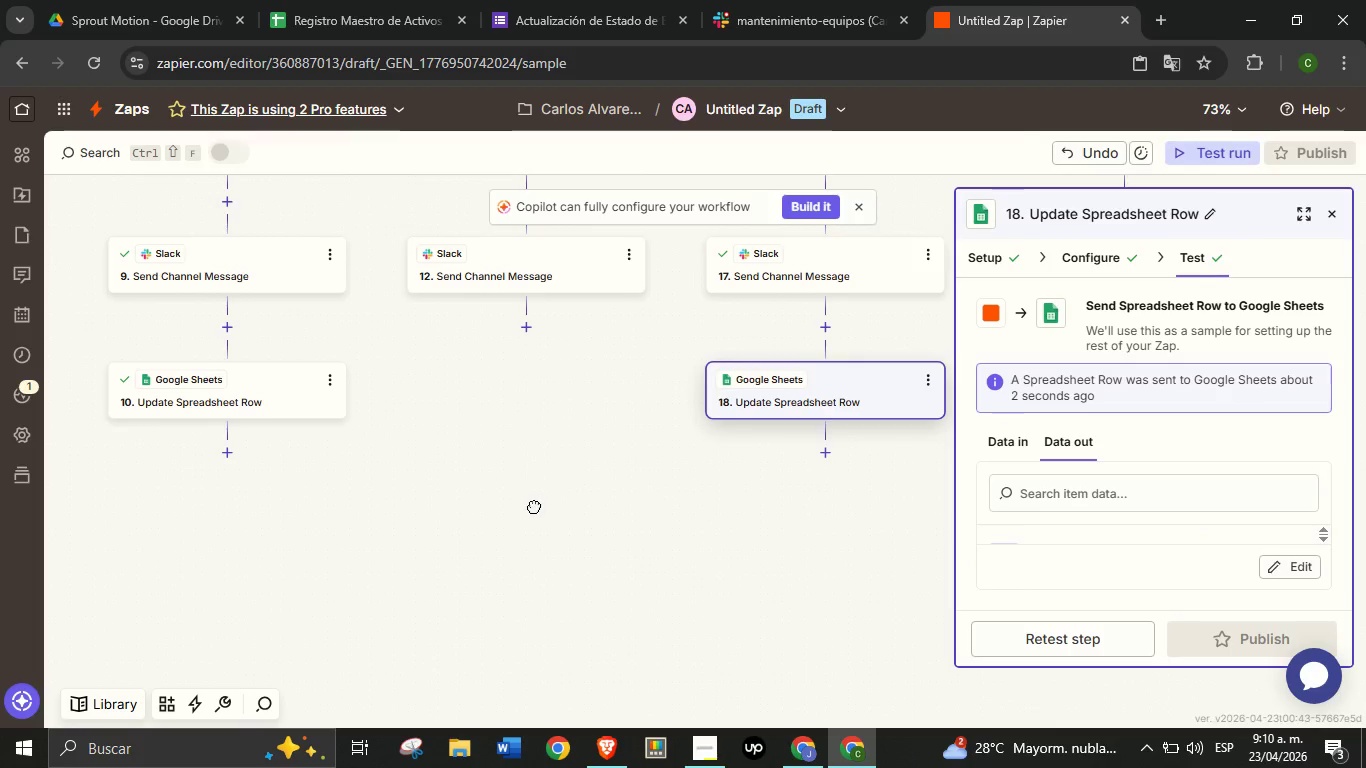 
left_click_drag(start_coordinate=[566, 433], to_coordinate=[530, 524])
 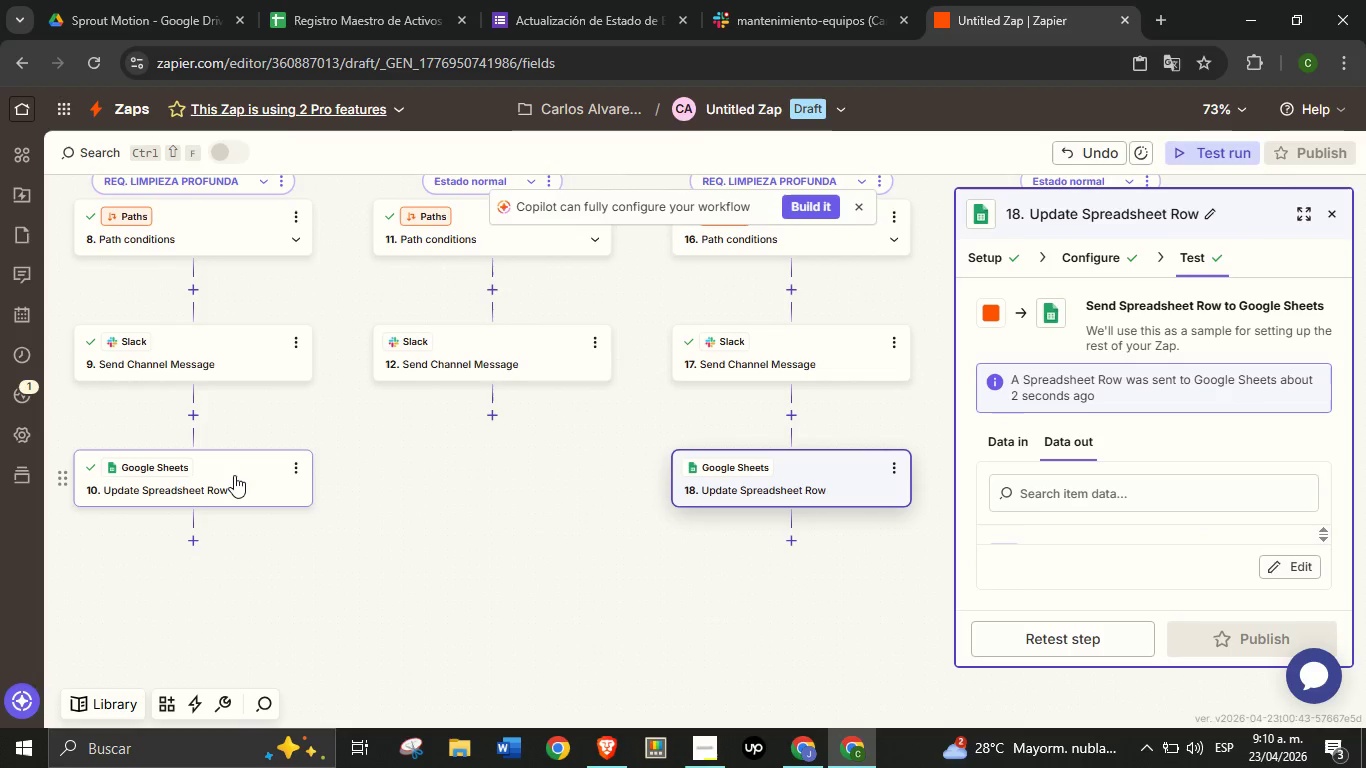 
left_click([234, 475])
 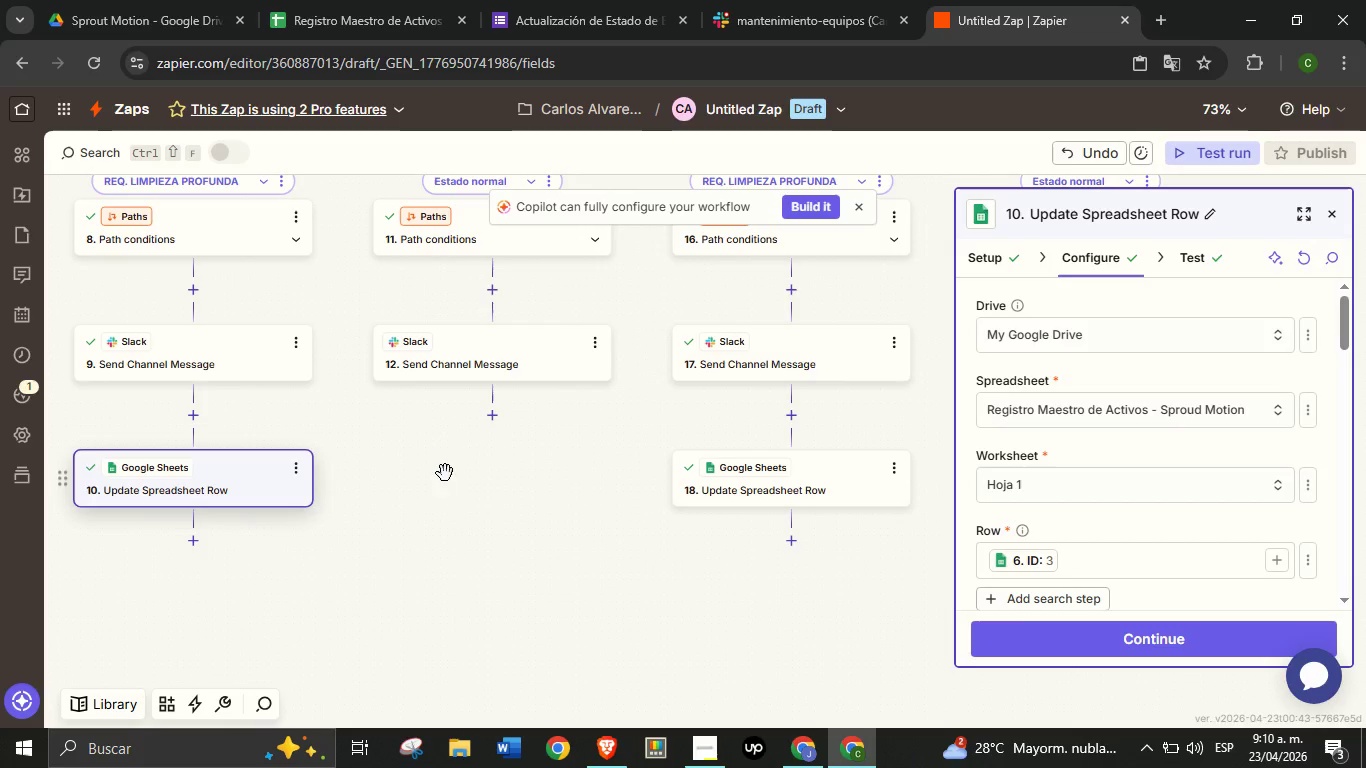 
scroll: coordinate [1112, 484], scroll_direction: down, amount: 13.0
 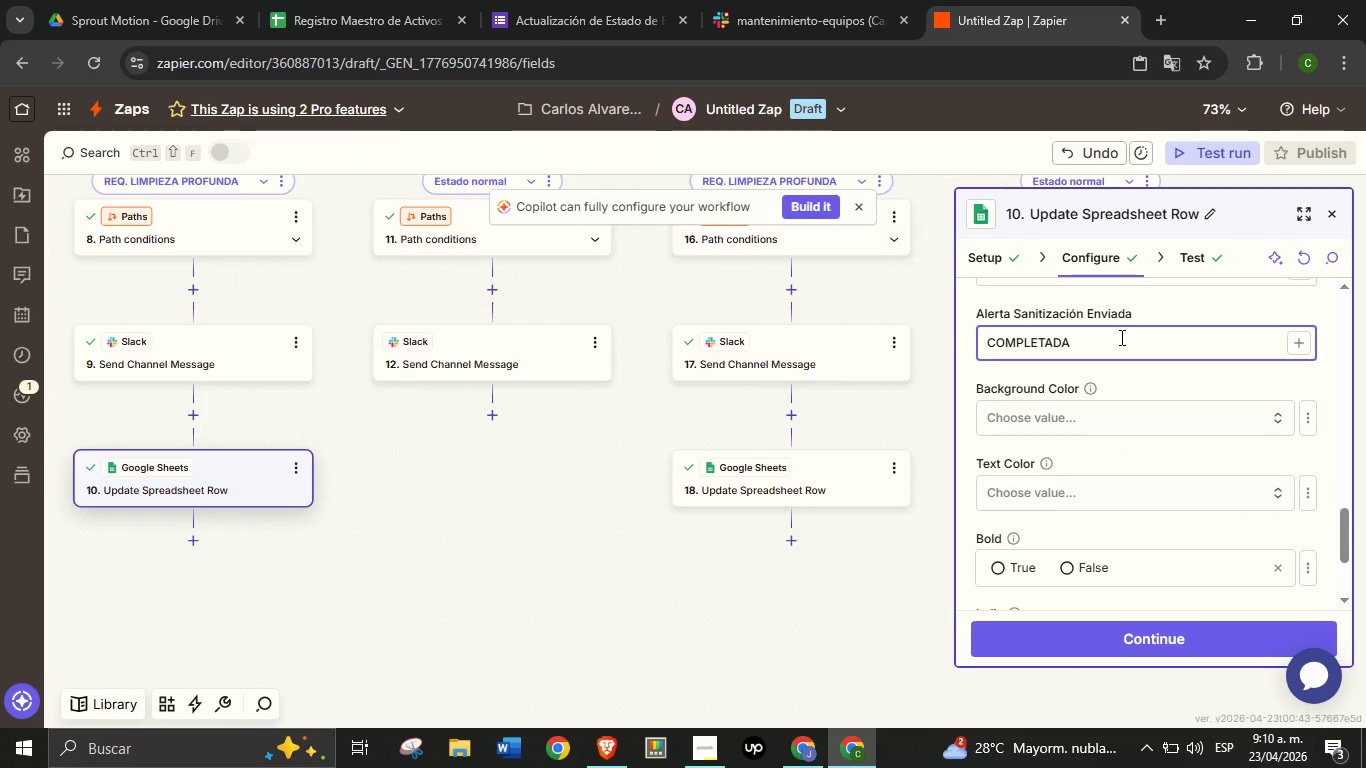 
left_click([1120, 337])
 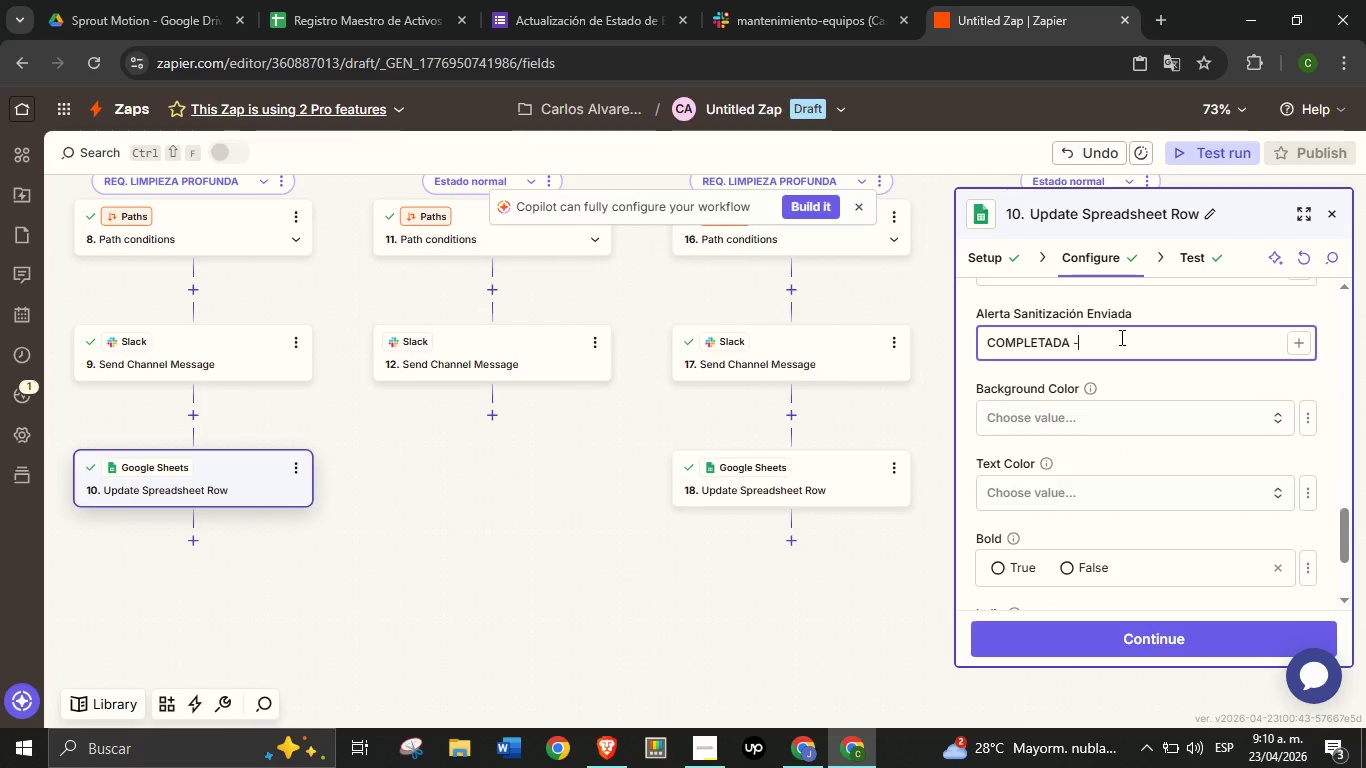 
type( - Slack)
 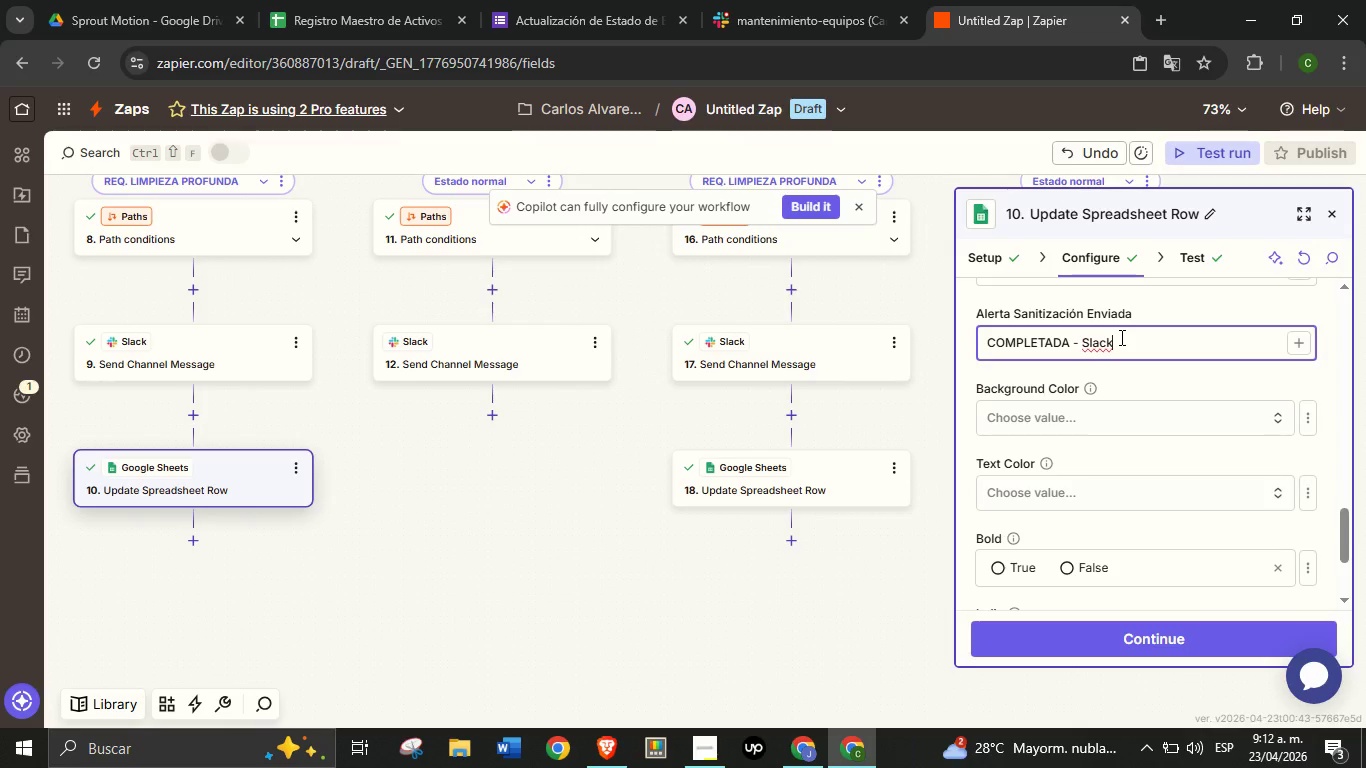 
wait(78.8)
 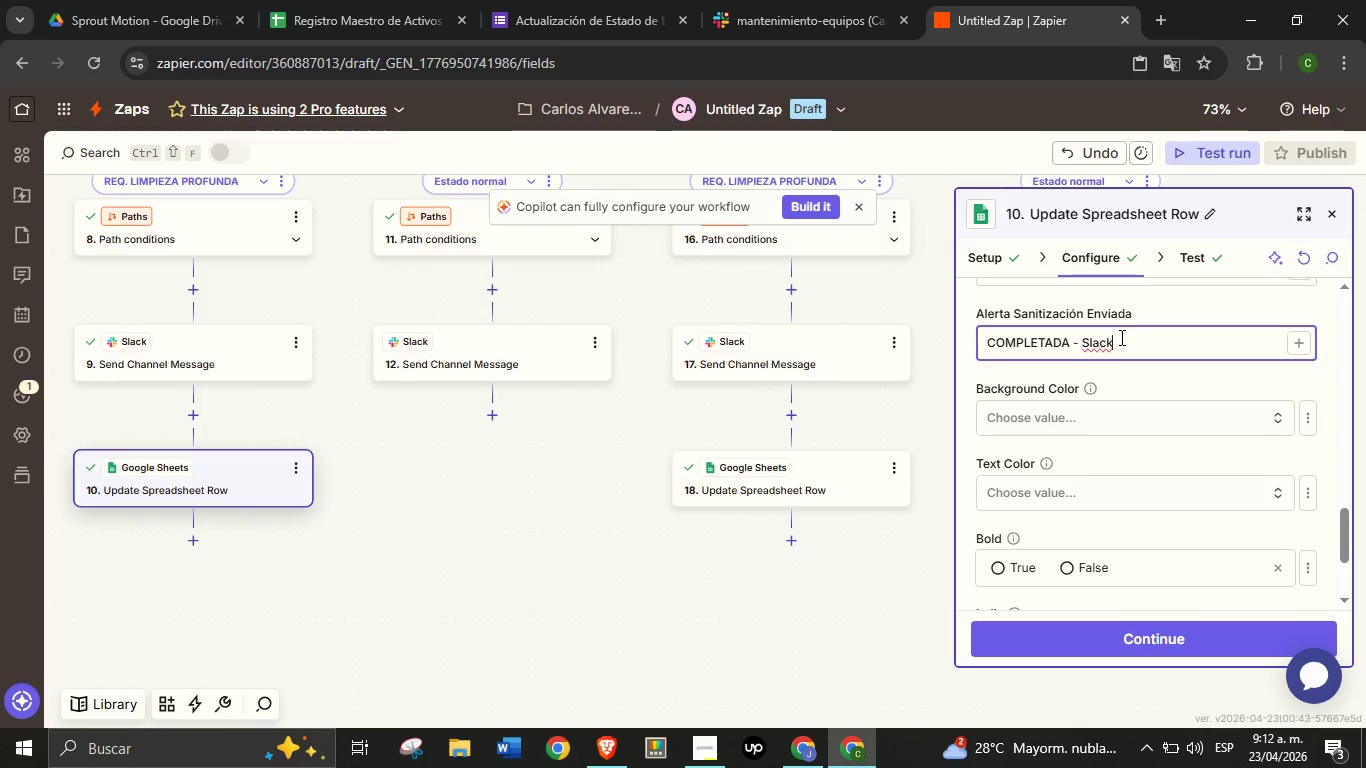 
left_click([549, 352])
 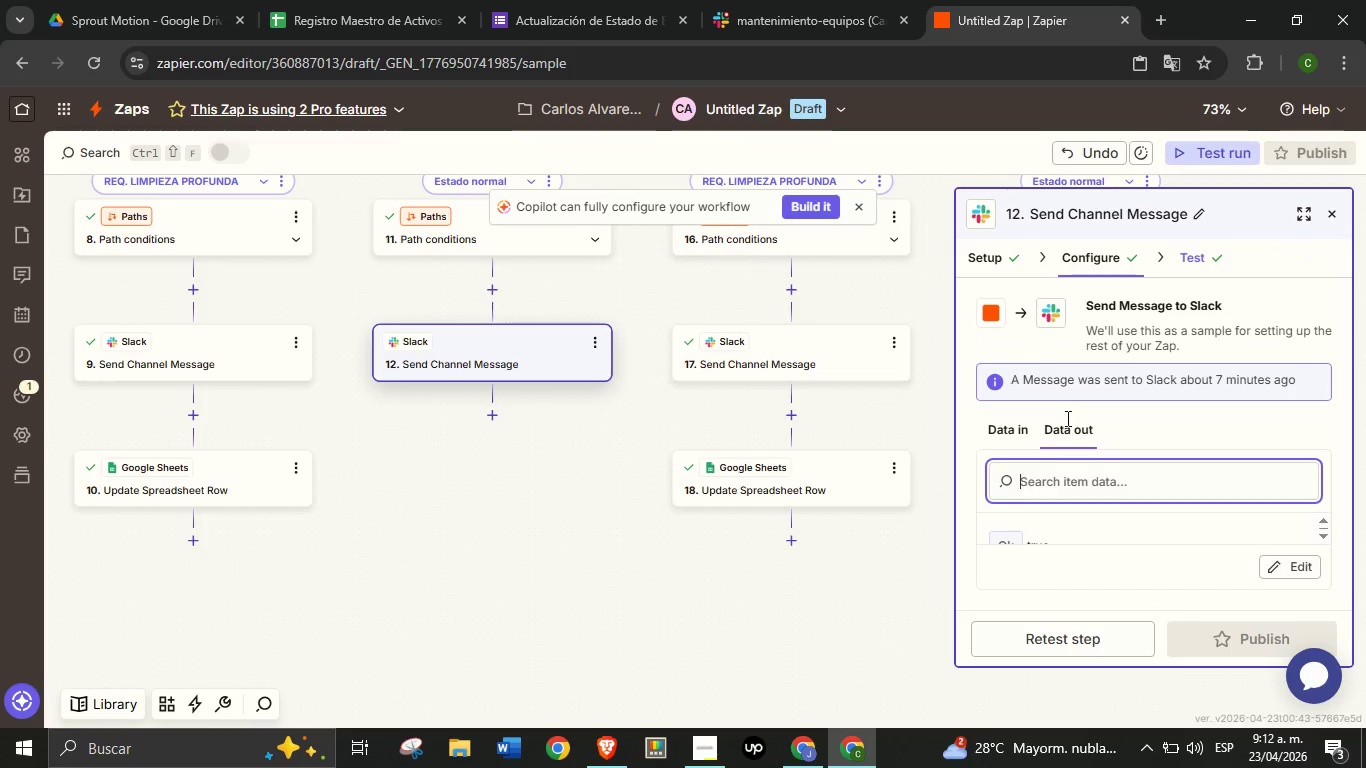 
wait(5.58)
 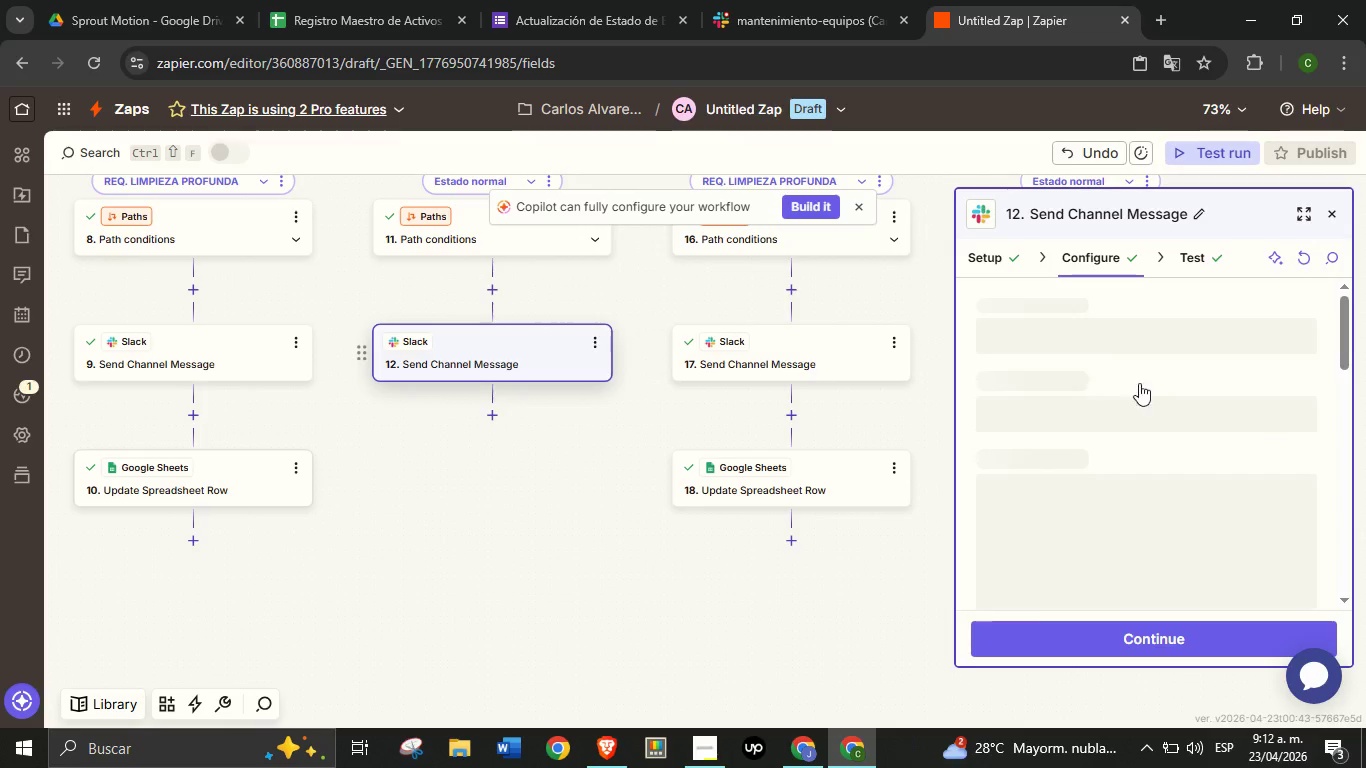 
left_click_drag(start_coordinate=[562, 507], to_coordinate=[493, 516])
 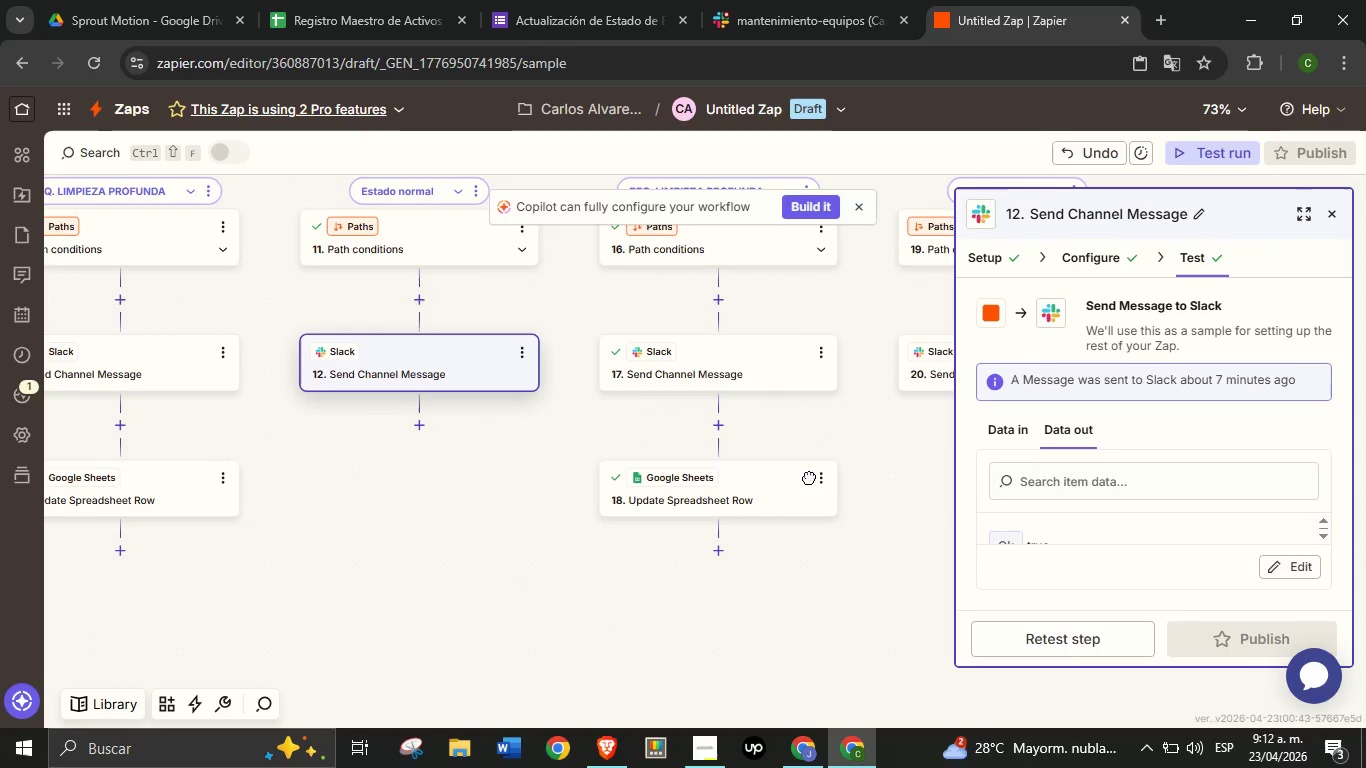 
left_click_drag(start_coordinate=[922, 454], to_coordinate=[699, 520])
 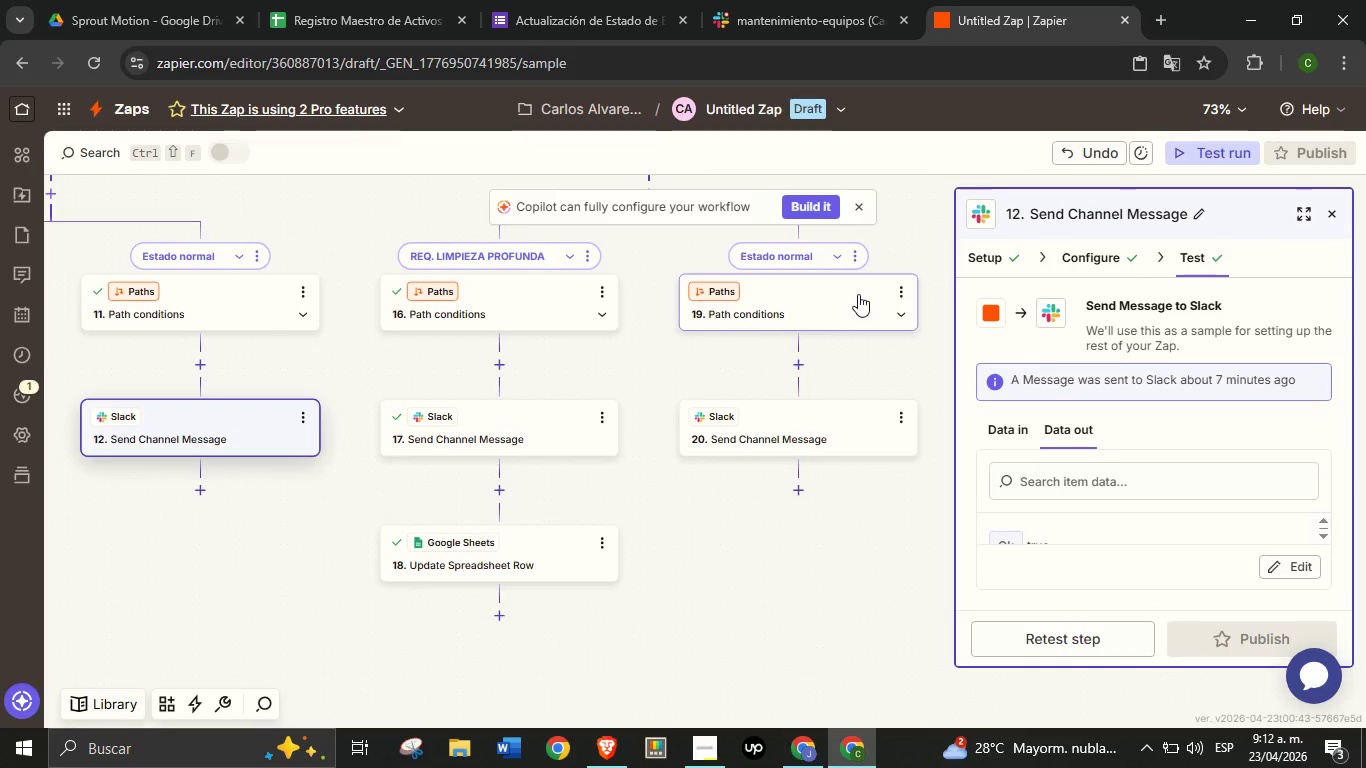 
left_click([858, 294])
 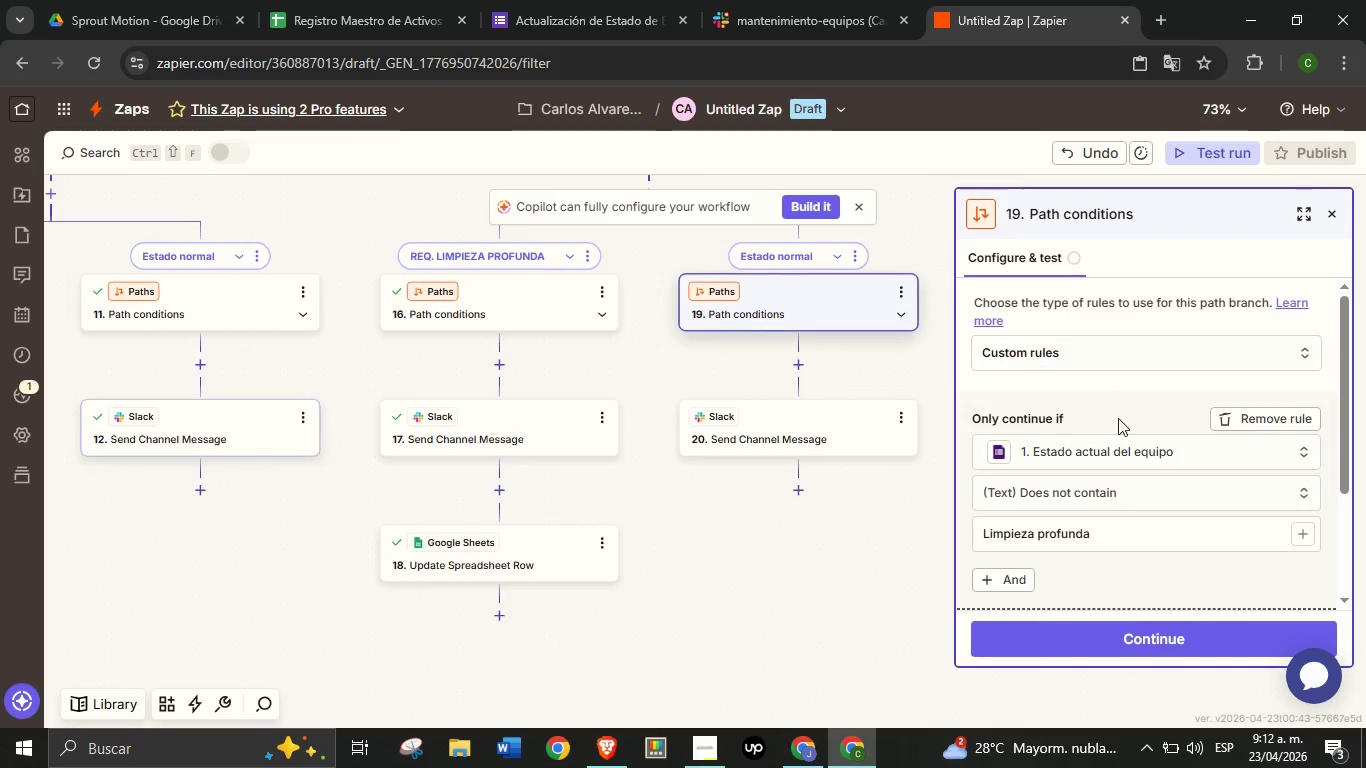 
scroll: coordinate [1100, 526], scroll_direction: down, amount: 10.0
 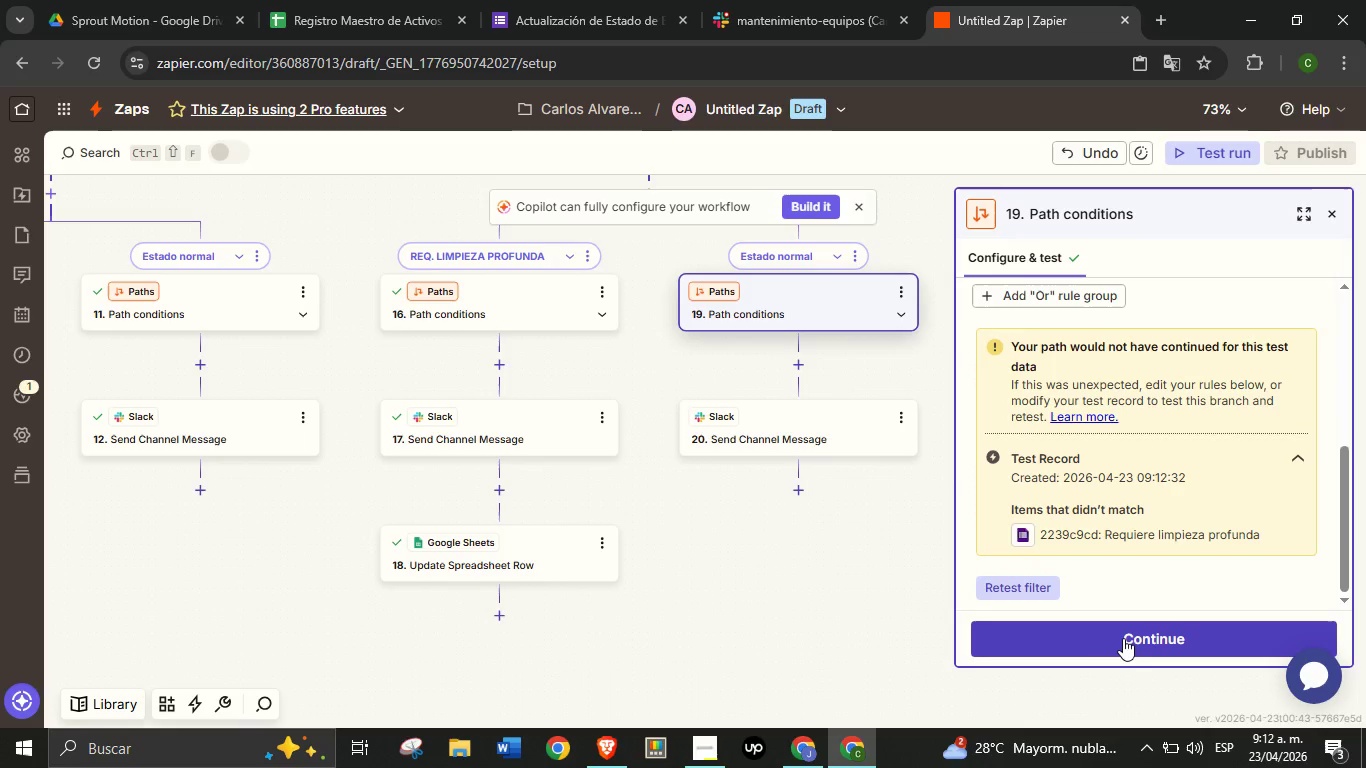 
left_click([1123, 638])
 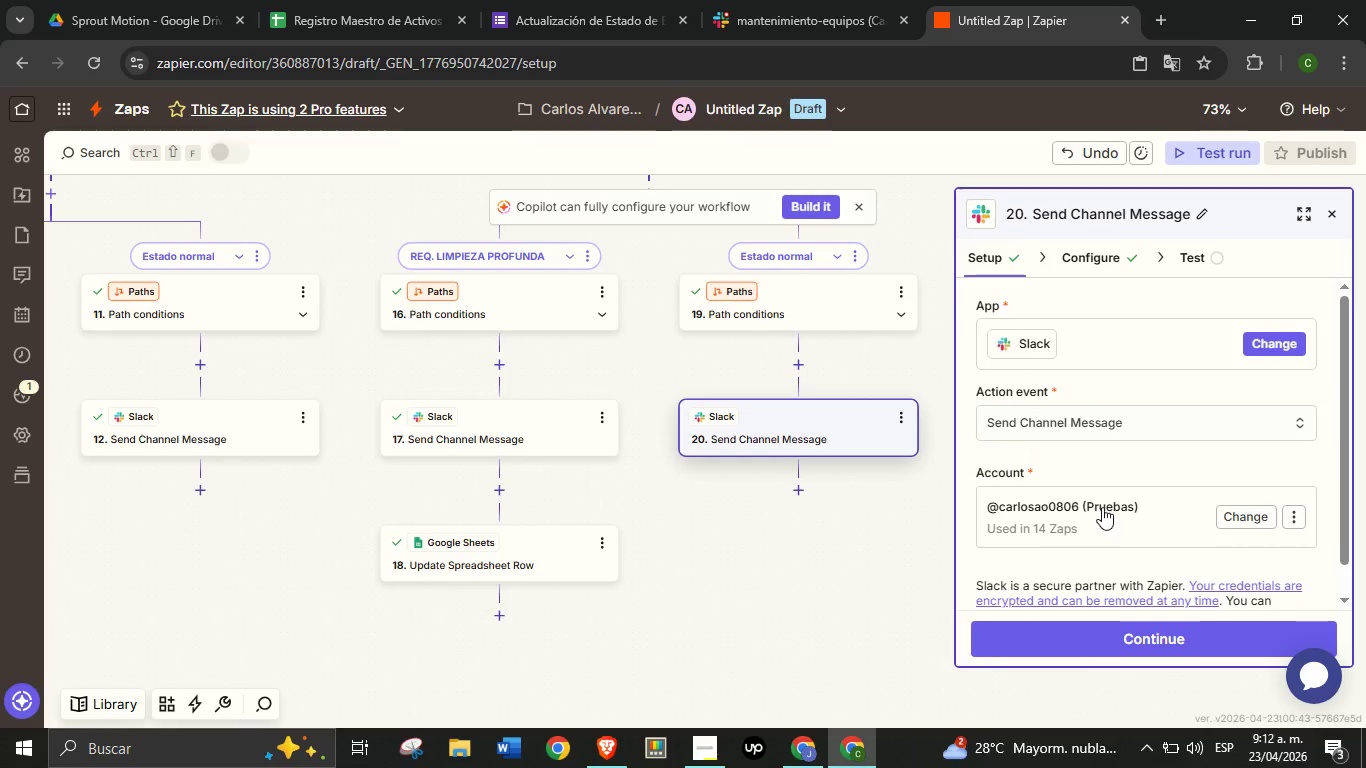 
scroll: coordinate [1105, 506], scroll_direction: down, amount: 5.0
 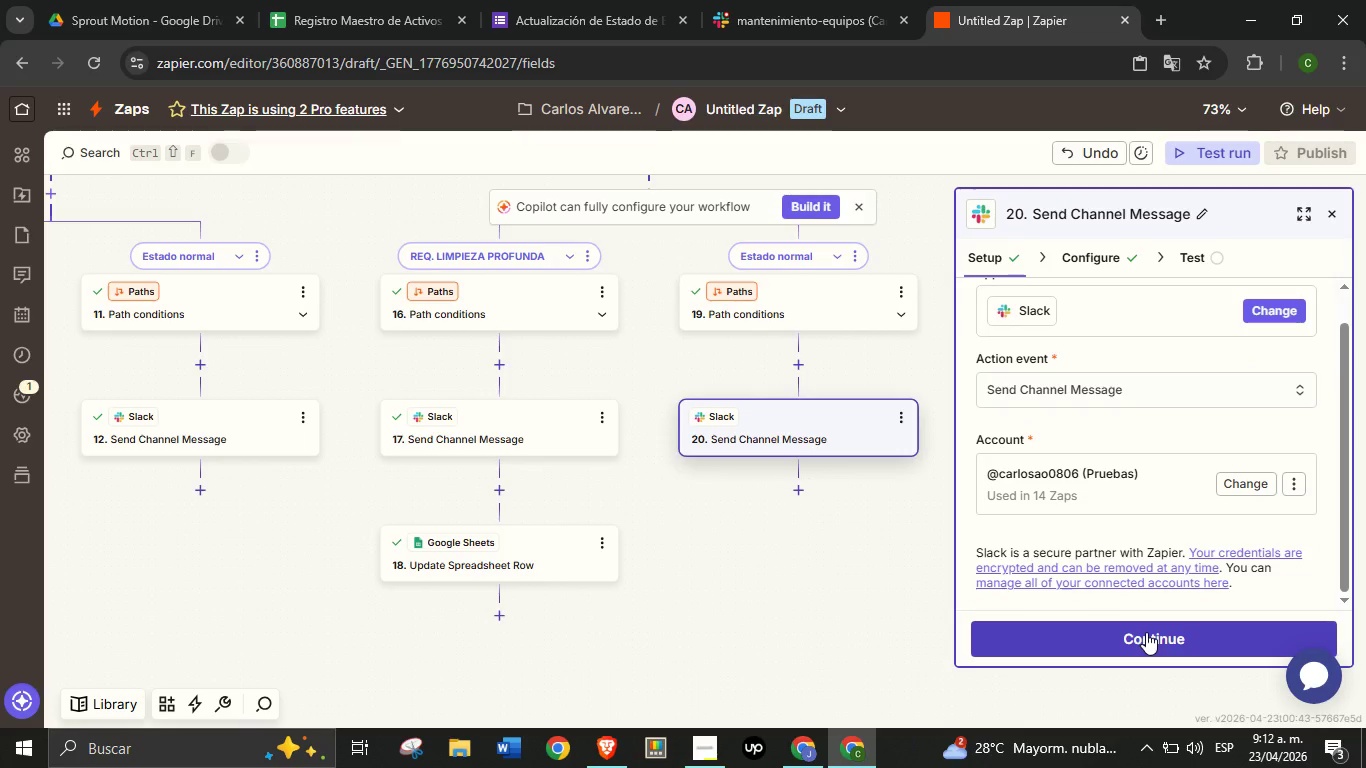 
left_click([1145, 632])
 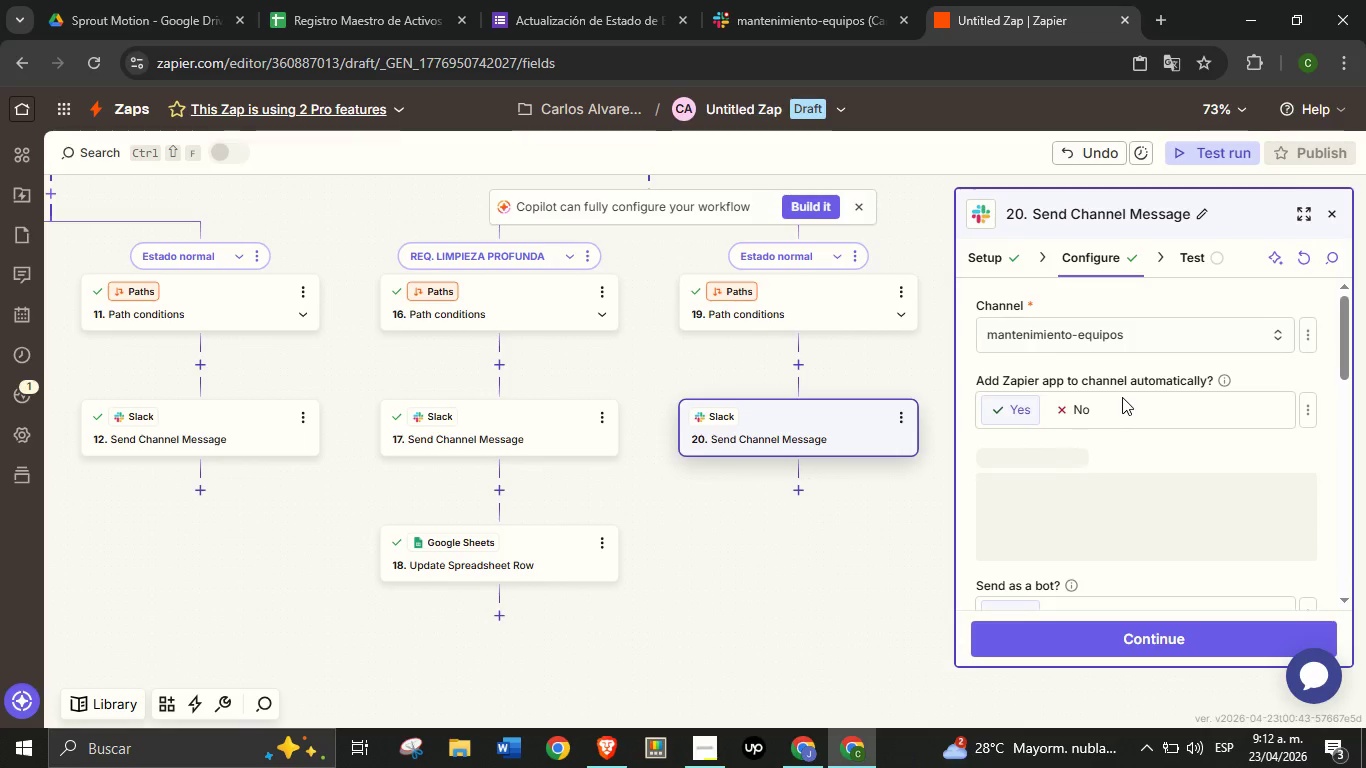 
scroll: coordinate [1123, 396], scroll_direction: down, amount: 7.0
 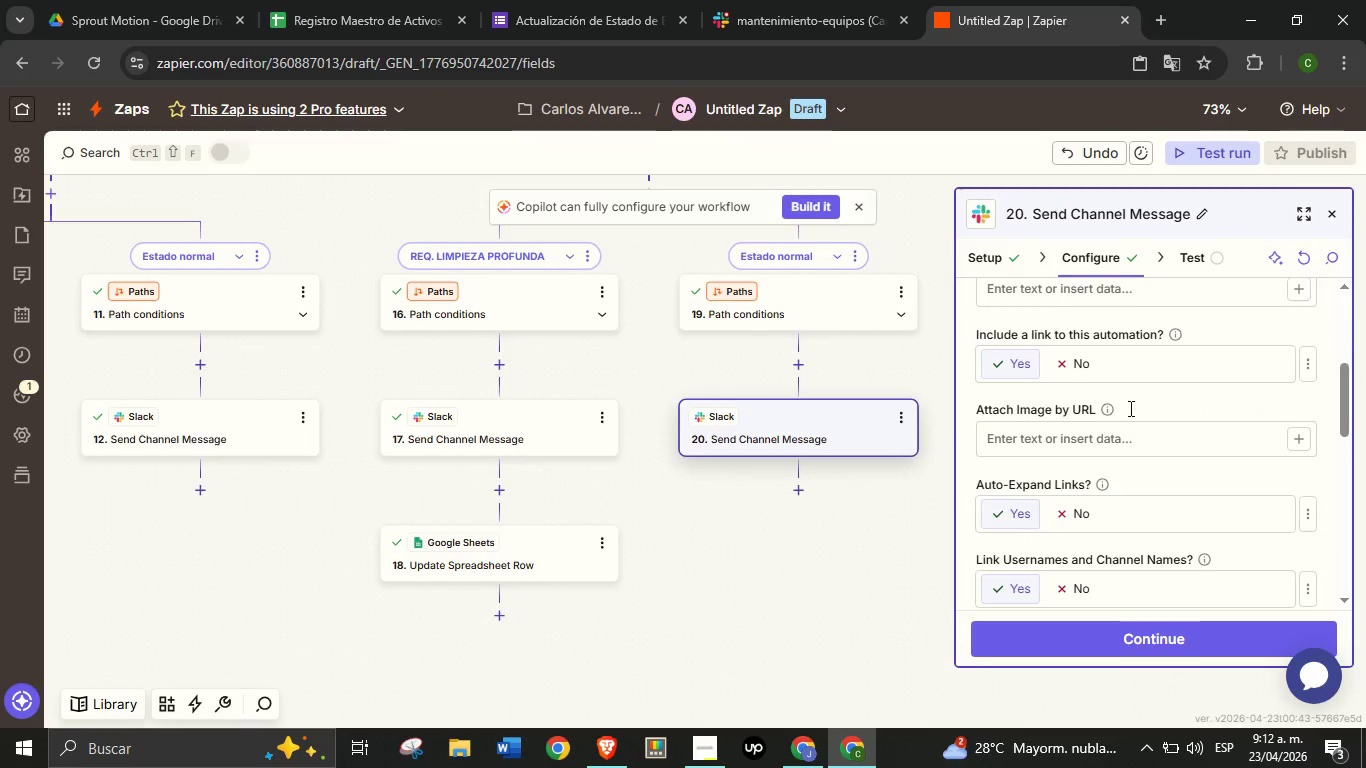 
scroll: coordinate [1130, 417], scroll_direction: up, amount: 5.0
 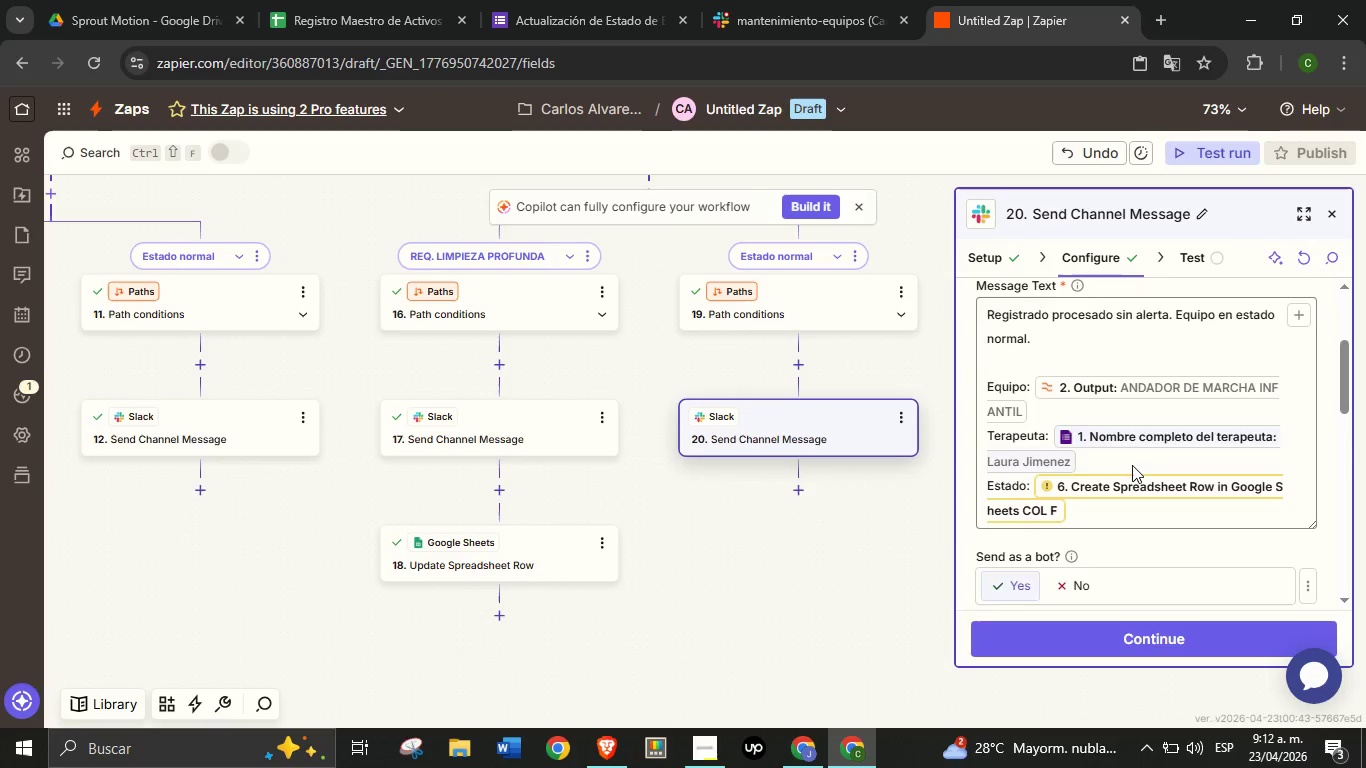 
scroll: coordinate [1137, 452], scroll_direction: none, amount: 0.0
 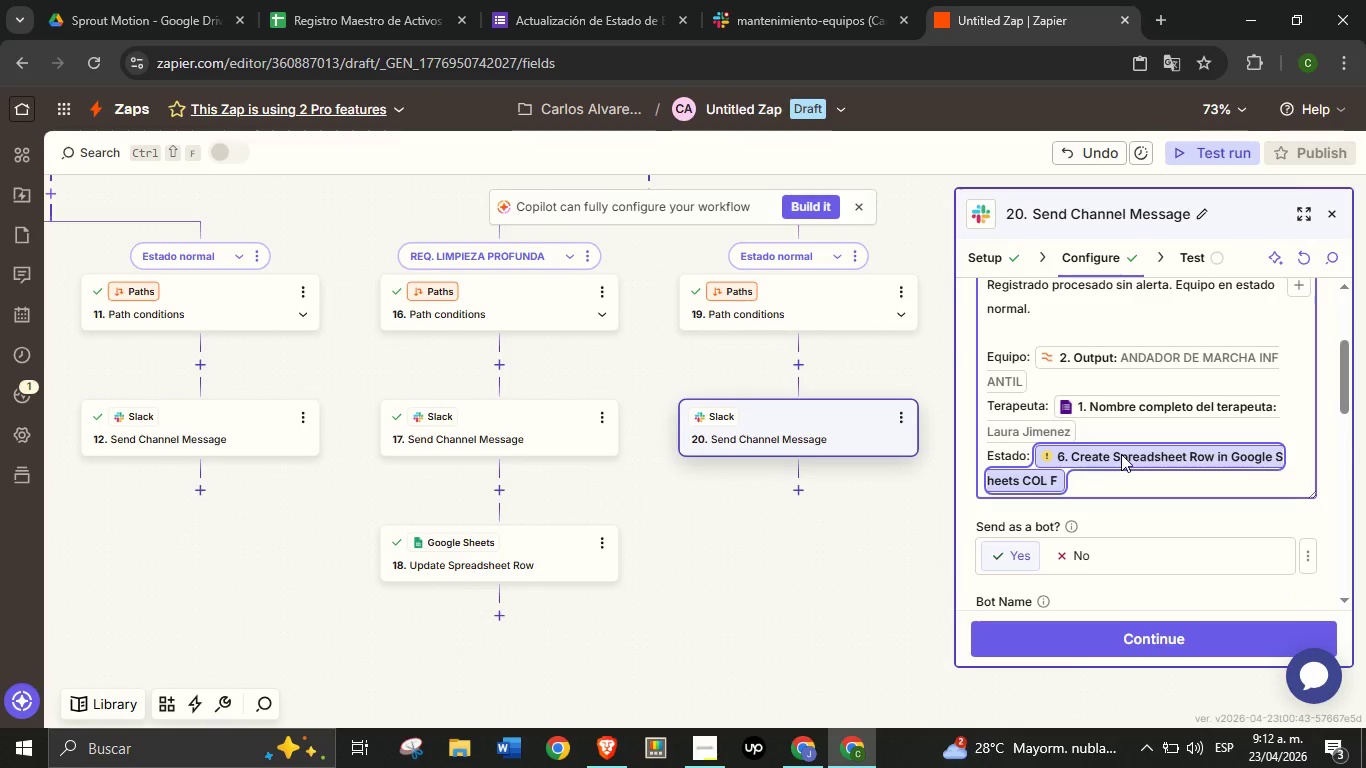 
left_click([1120, 455])
 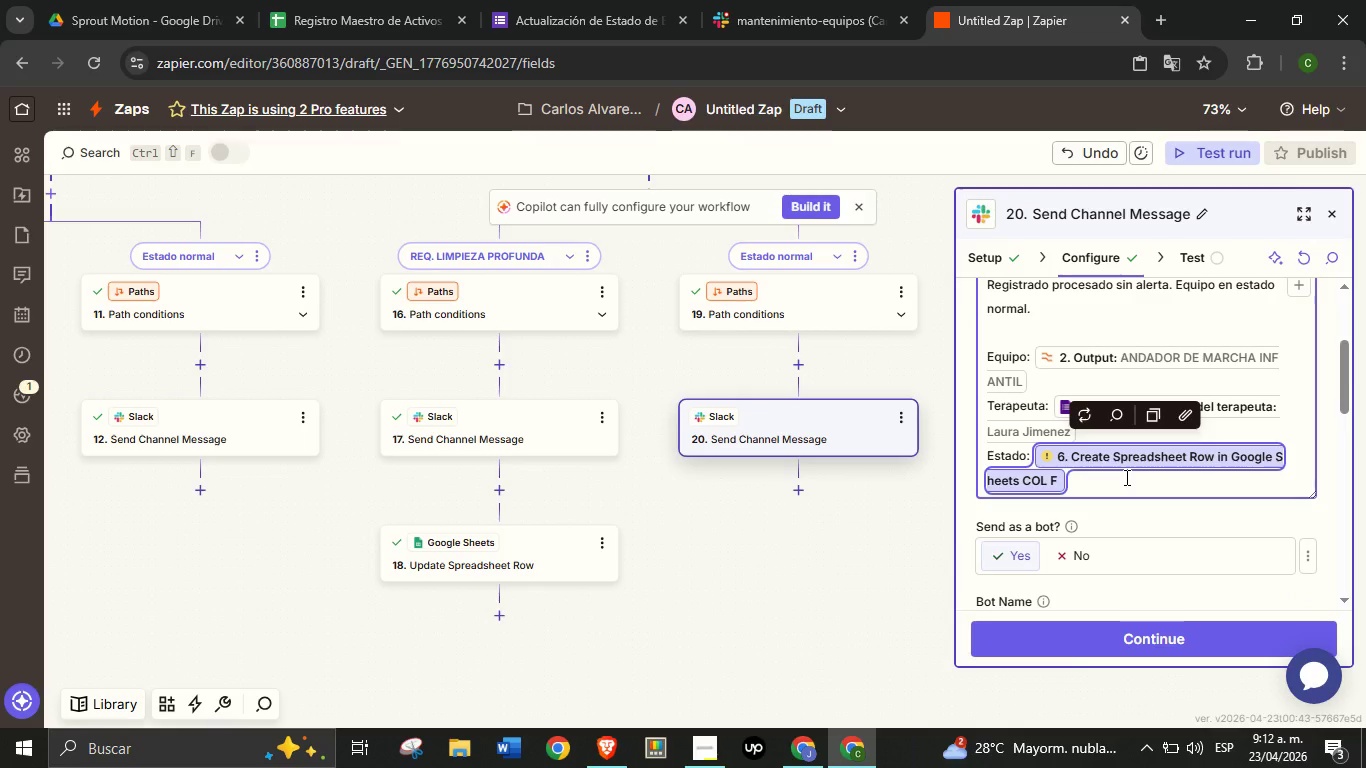 
key(Backspace)
 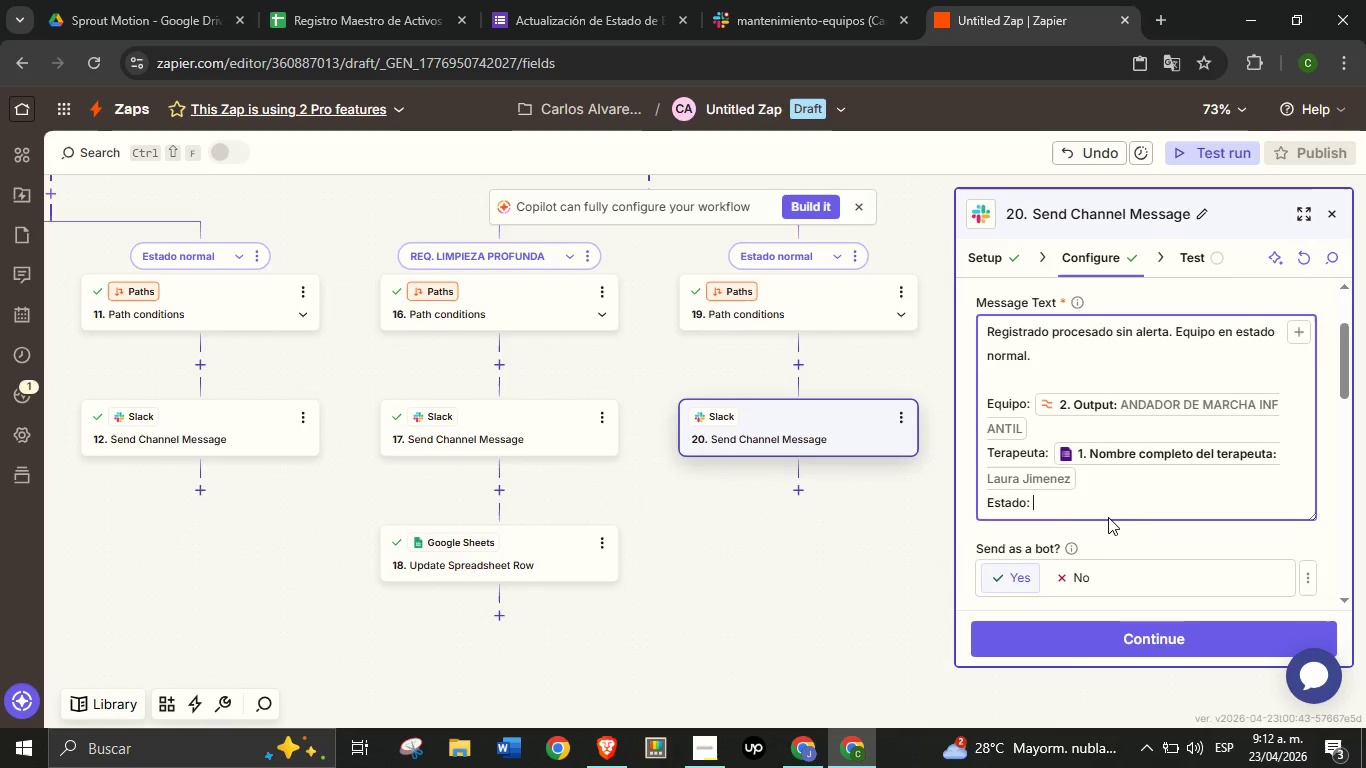 
scroll: coordinate [1092, 510], scroll_direction: none, amount: 0.0
 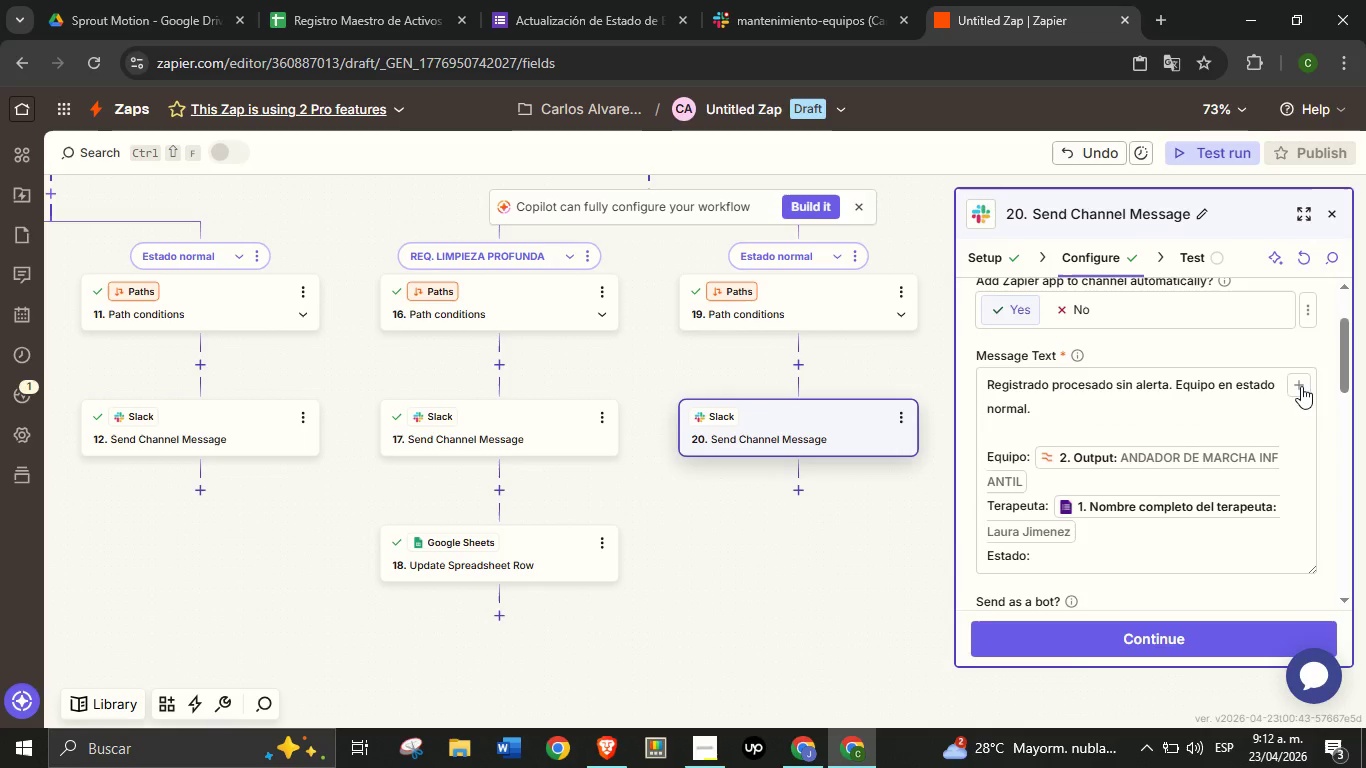 
left_click([1301, 386])
 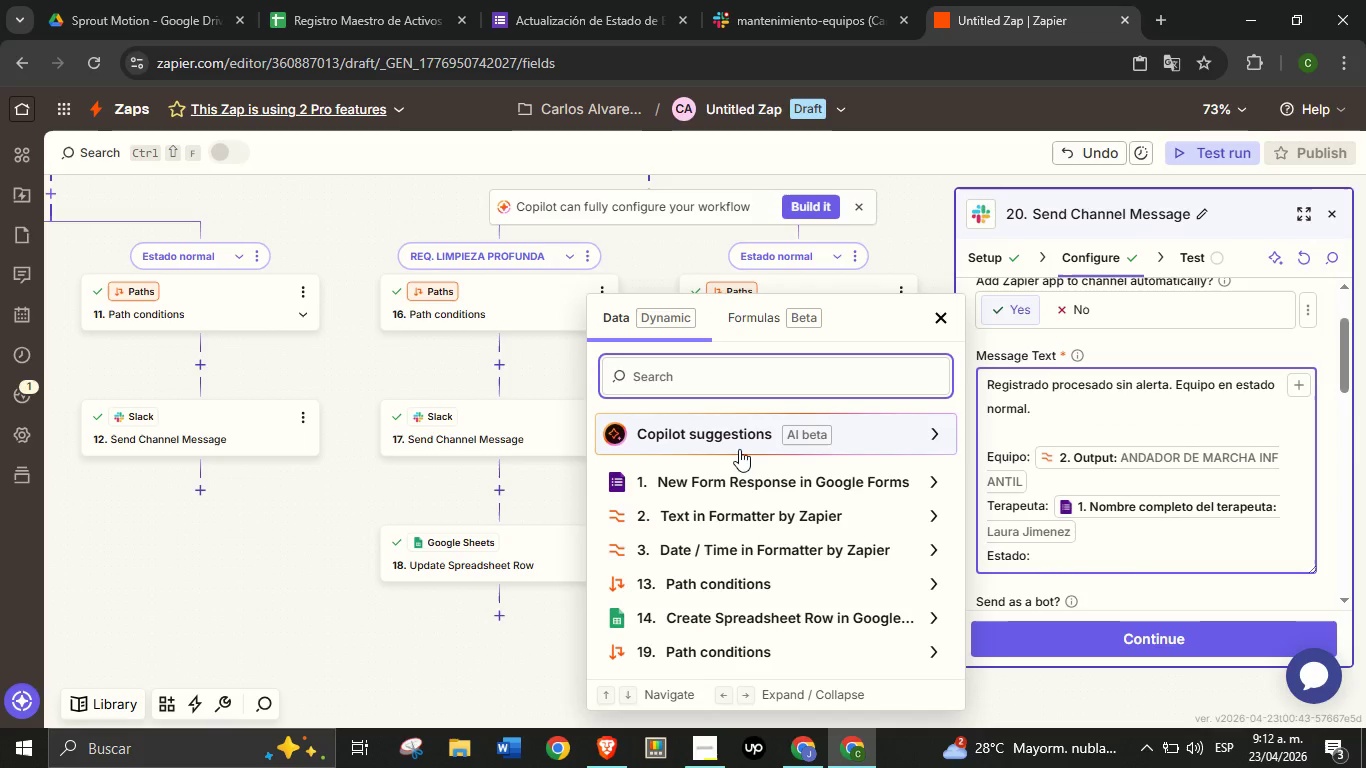 
type(estad)
 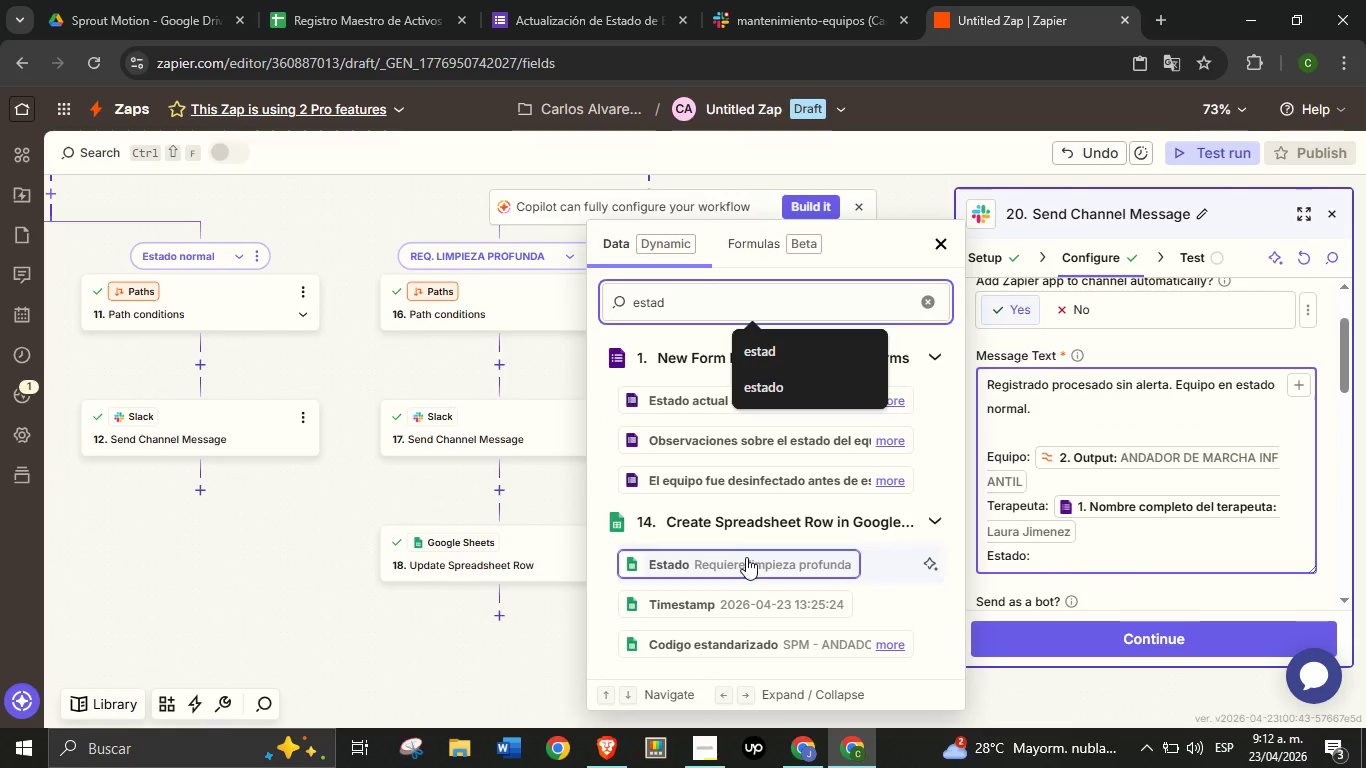 
left_click([746, 557])
 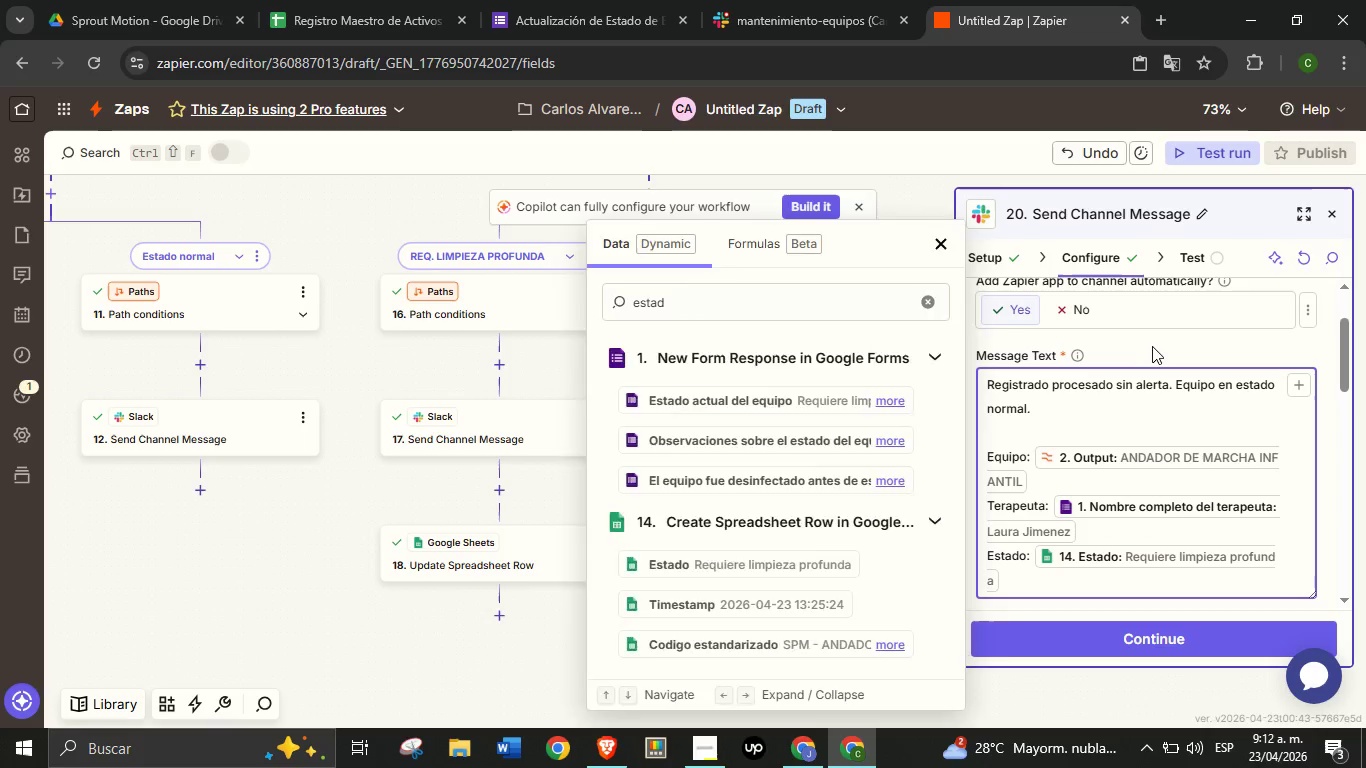 
scroll: coordinate [1164, 482], scroll_direction: down, amount: 6.0
 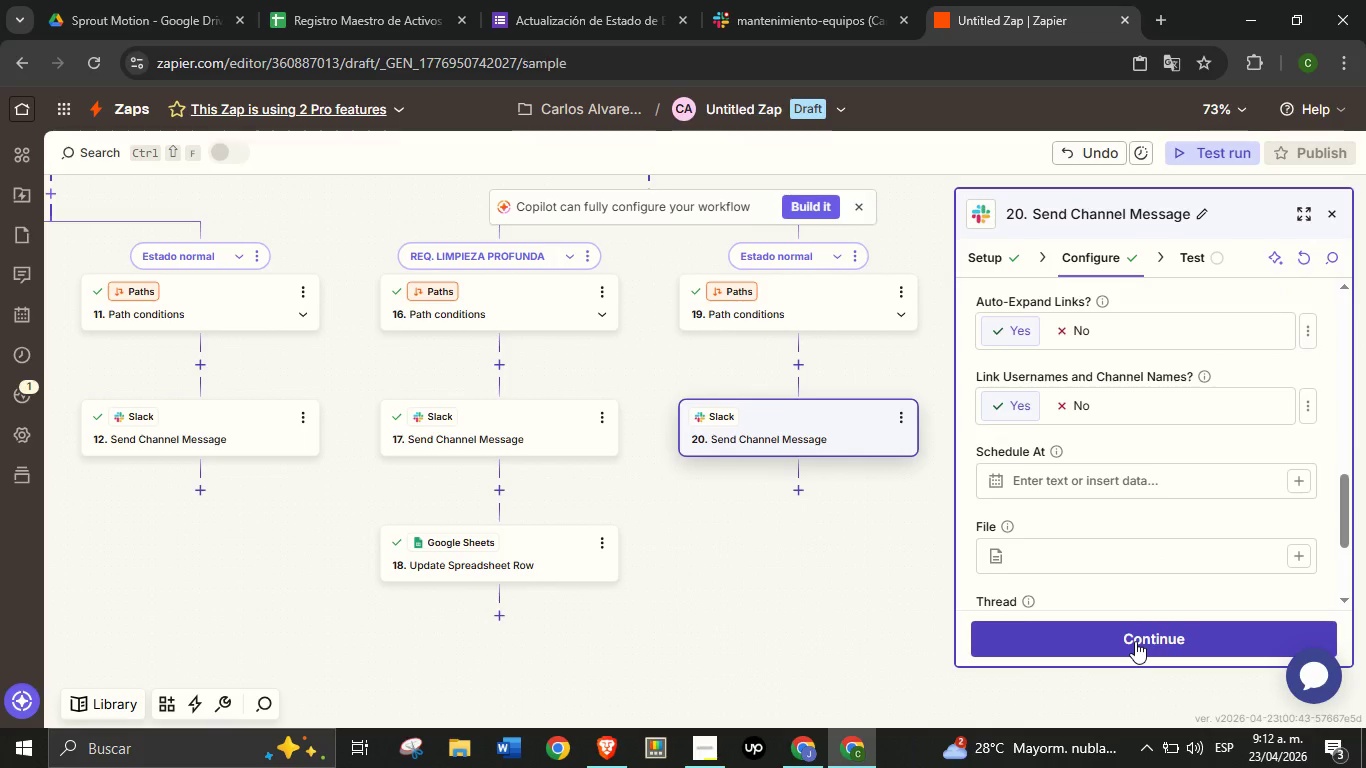 
left_click([1135, 641])
 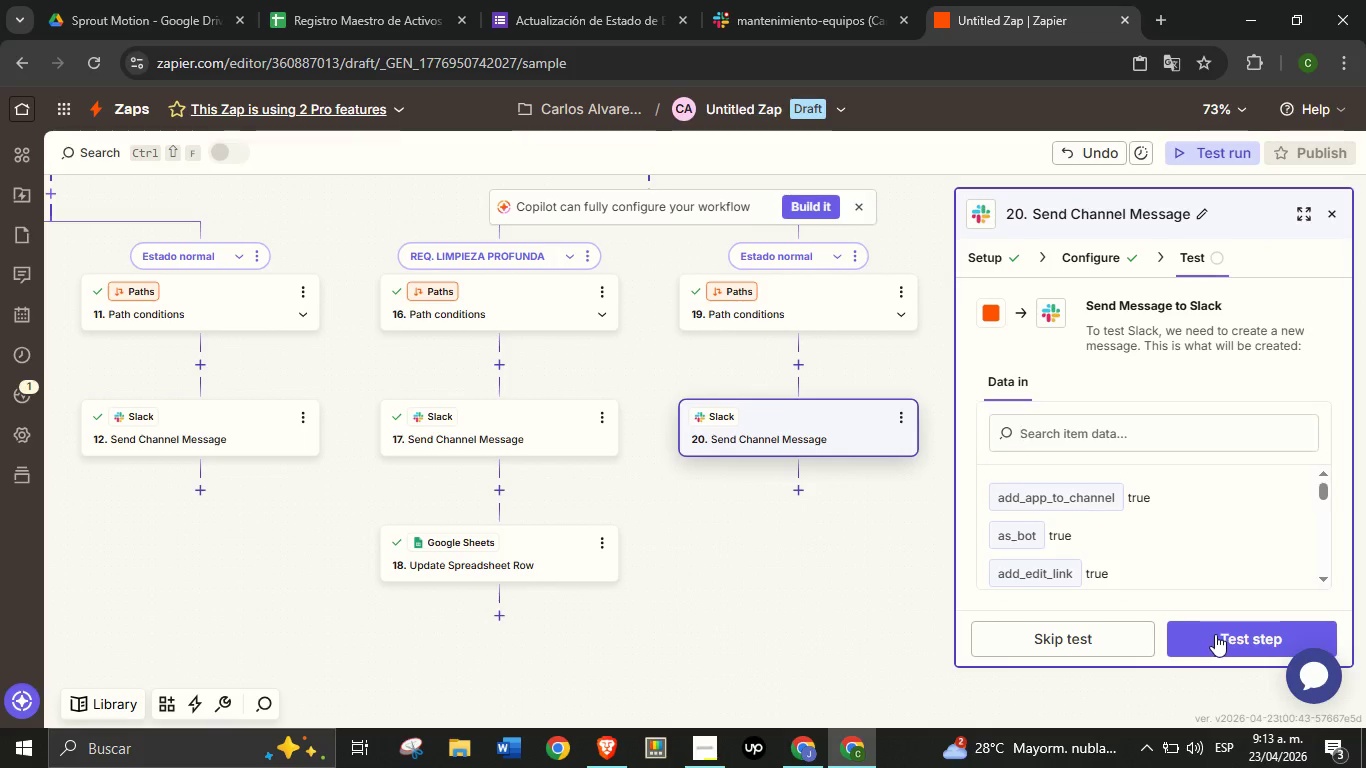 
left_click([1215, 634])
 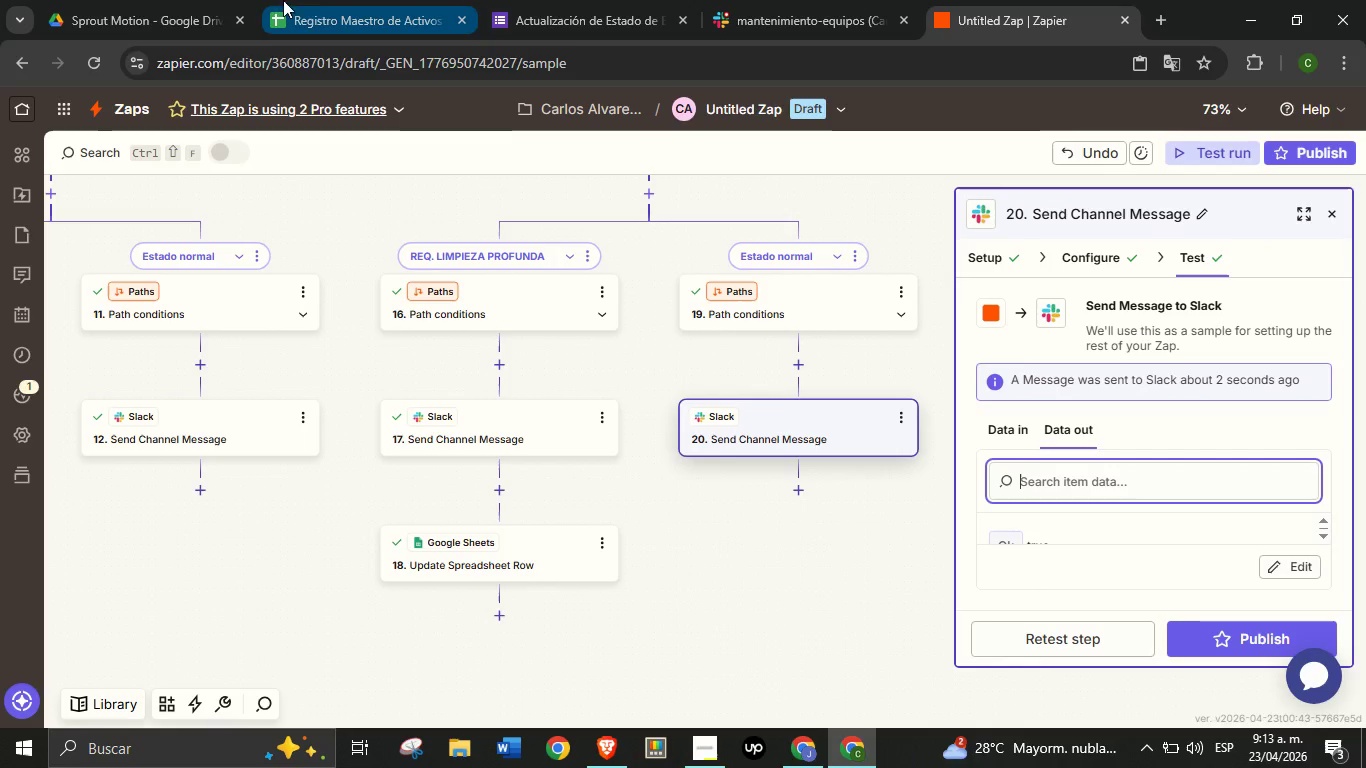 
left_click([803, 0])
 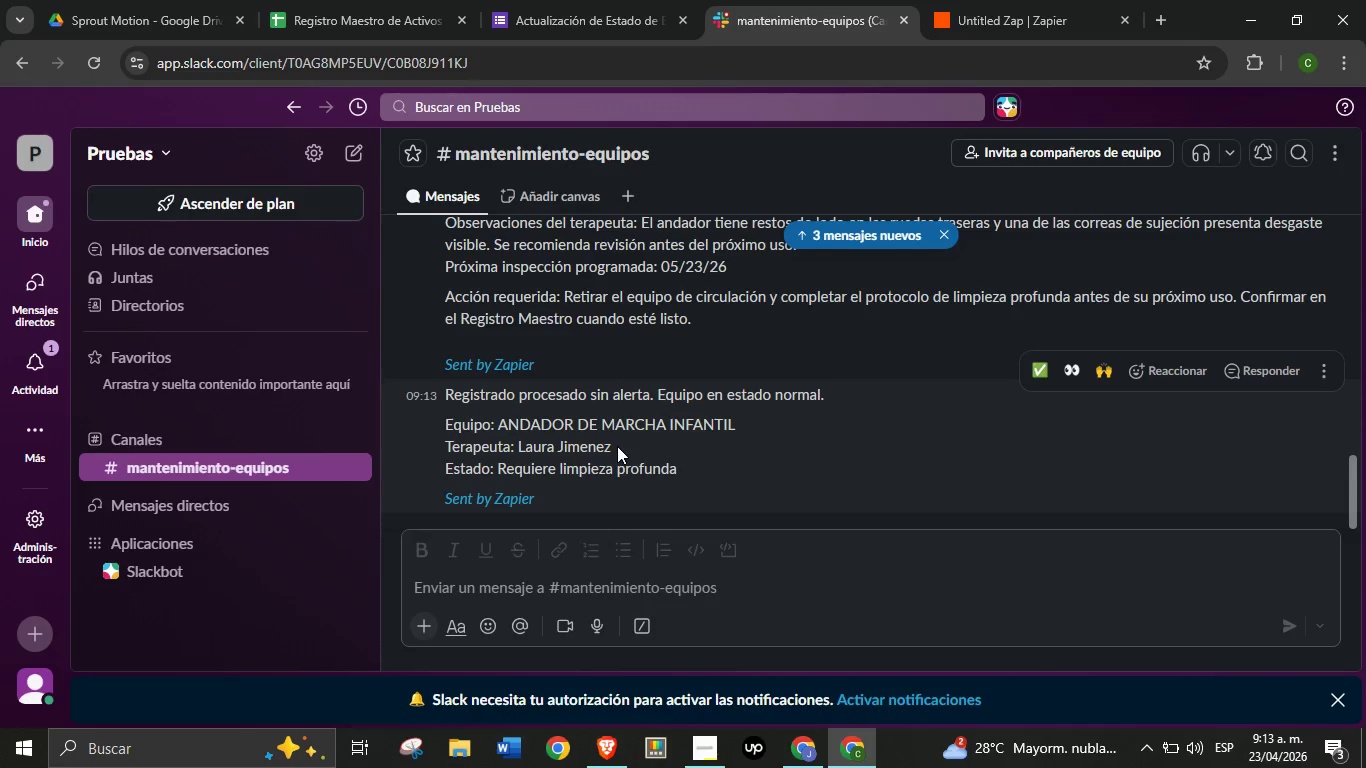 
scroll: coordinate [692, 429], scroll_direction: down, amount: 4.0
 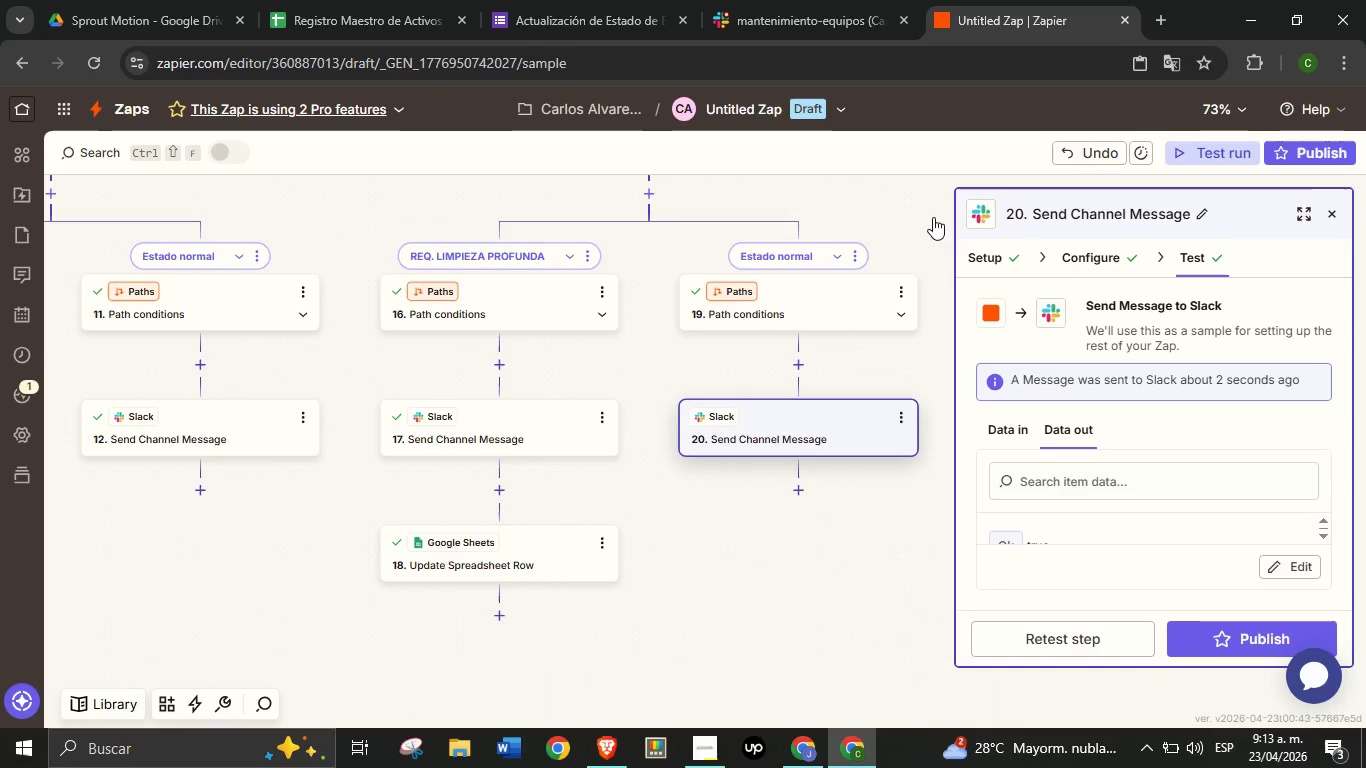 
left_click([989, 6])
 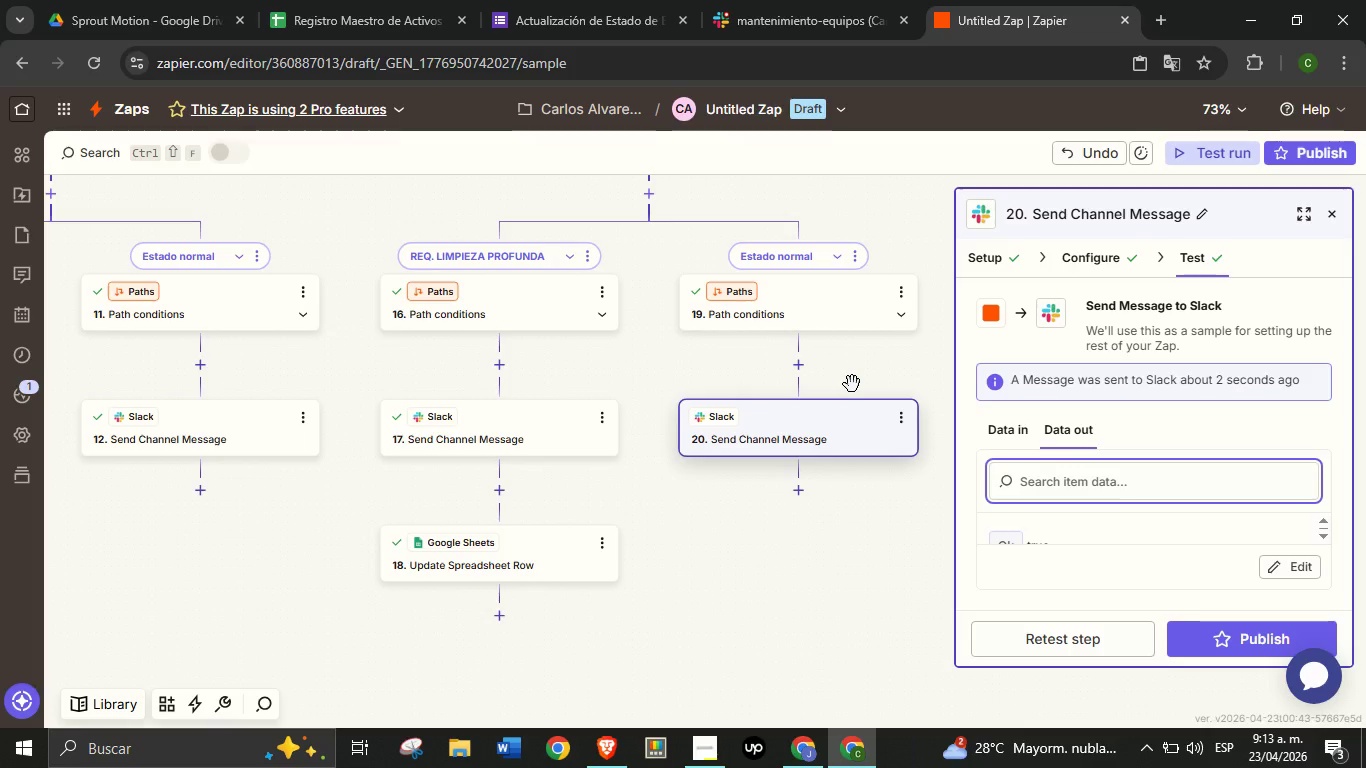 
wait(15.86)
 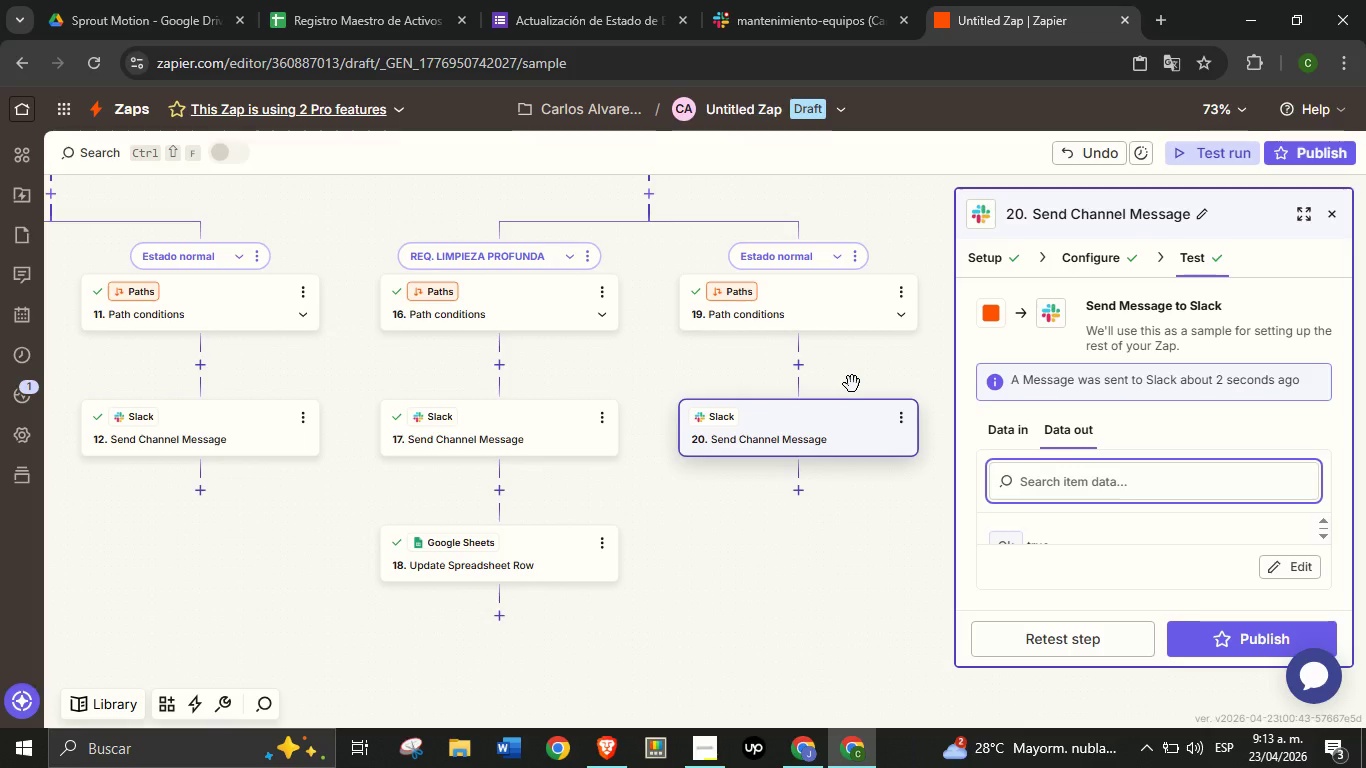 
left_click([736, 100])
 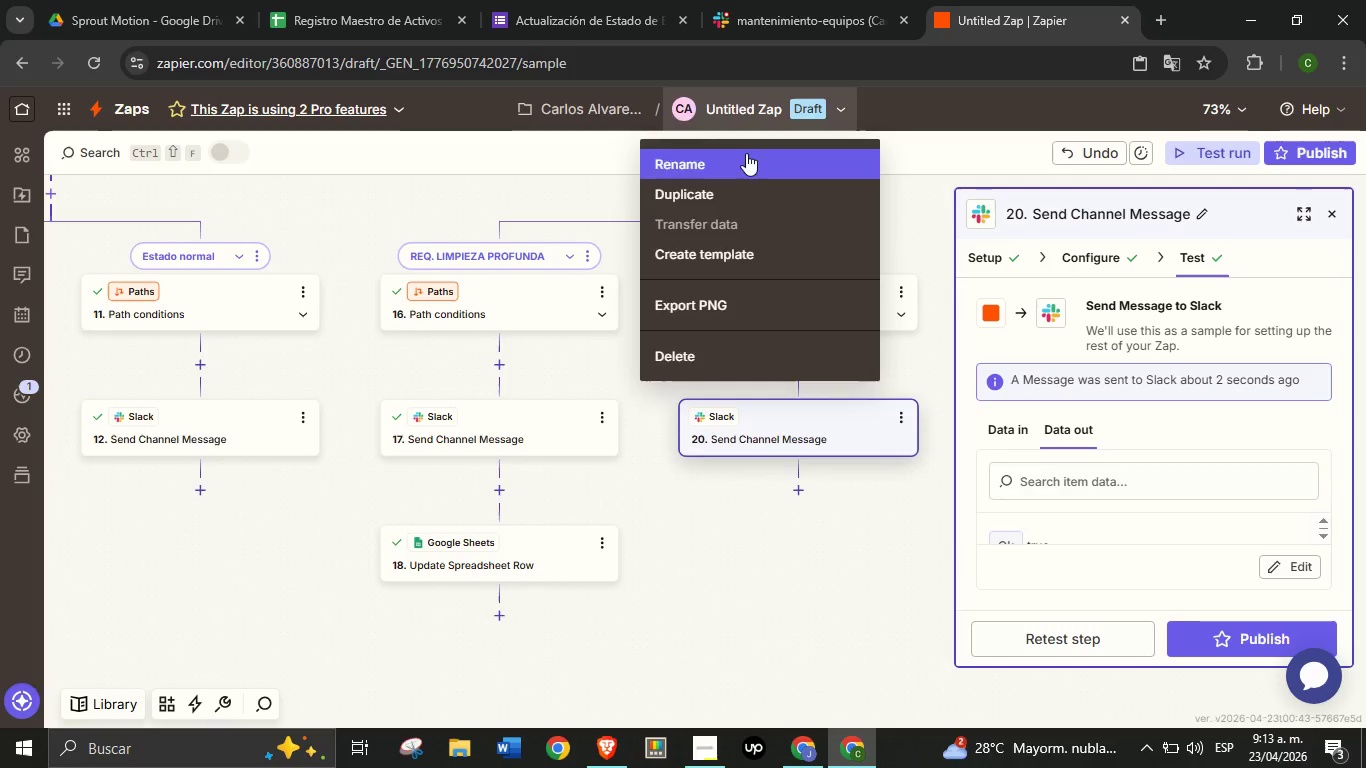 
left_click([746, 153])
 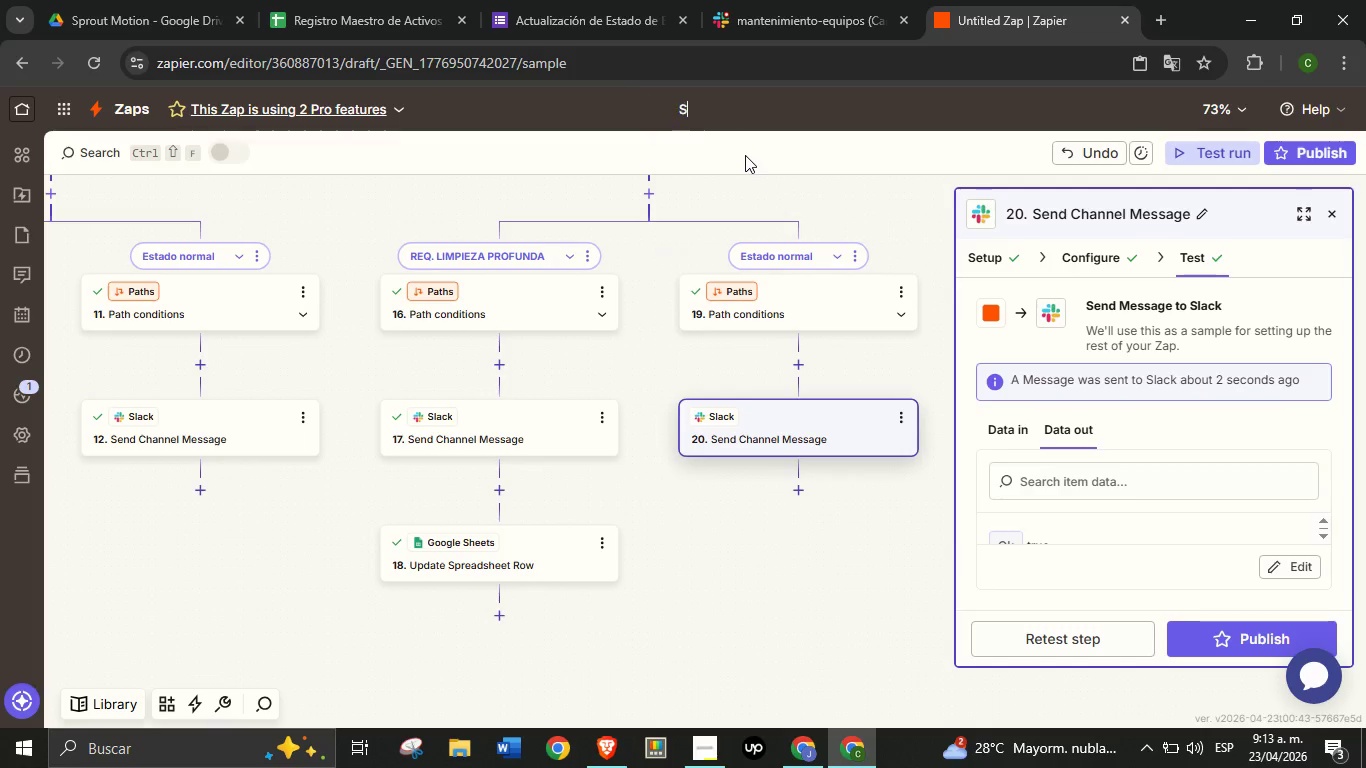 
type(Sprodu)
key(Backspace)
key(Backspace)
type(ud MOtion - Sincronizaci;on de Eu)
key(Backspace)
key(Backspace)
type(q)
key(Backspace)
type(EQ)
key(Backspace)
type(quipoa )
key(Backspace)
key(Backspace)
type(s y Sanitizaci;on)
 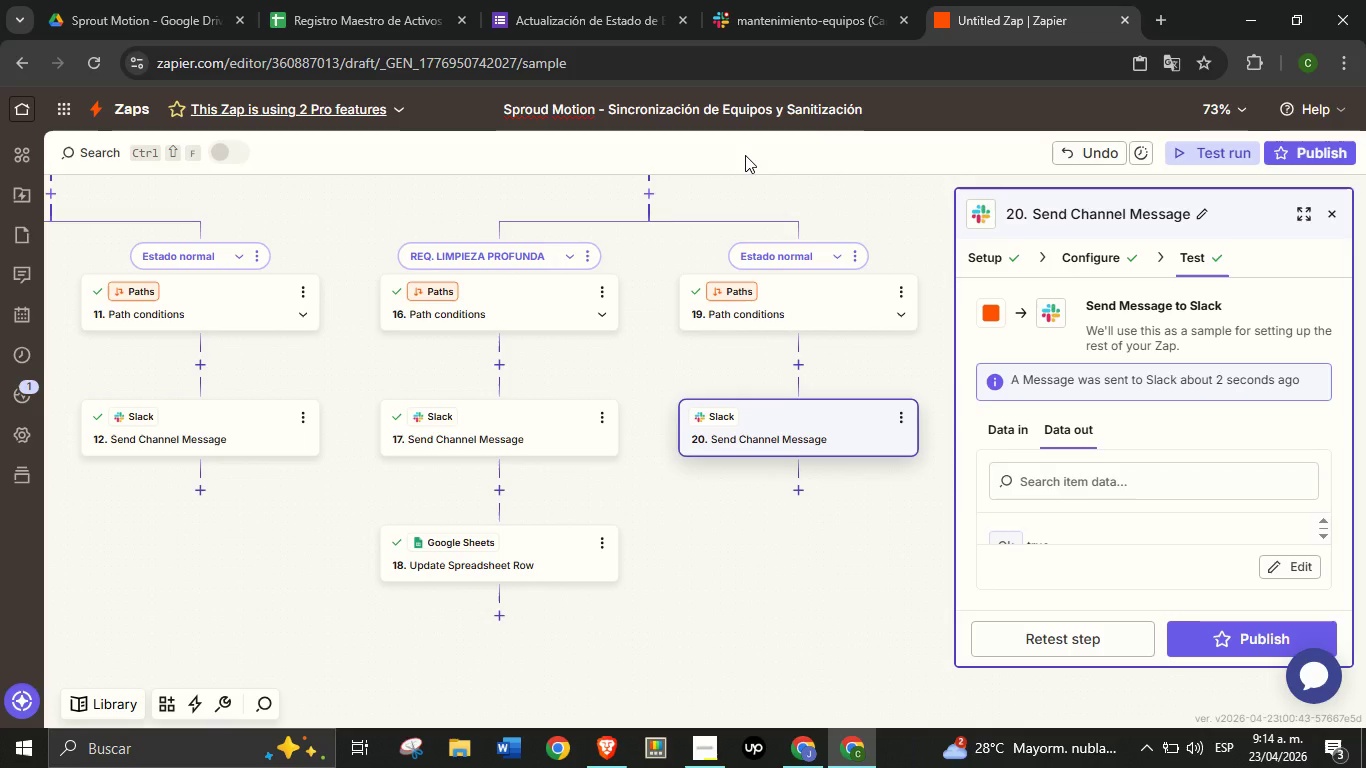 
key(Enter)
 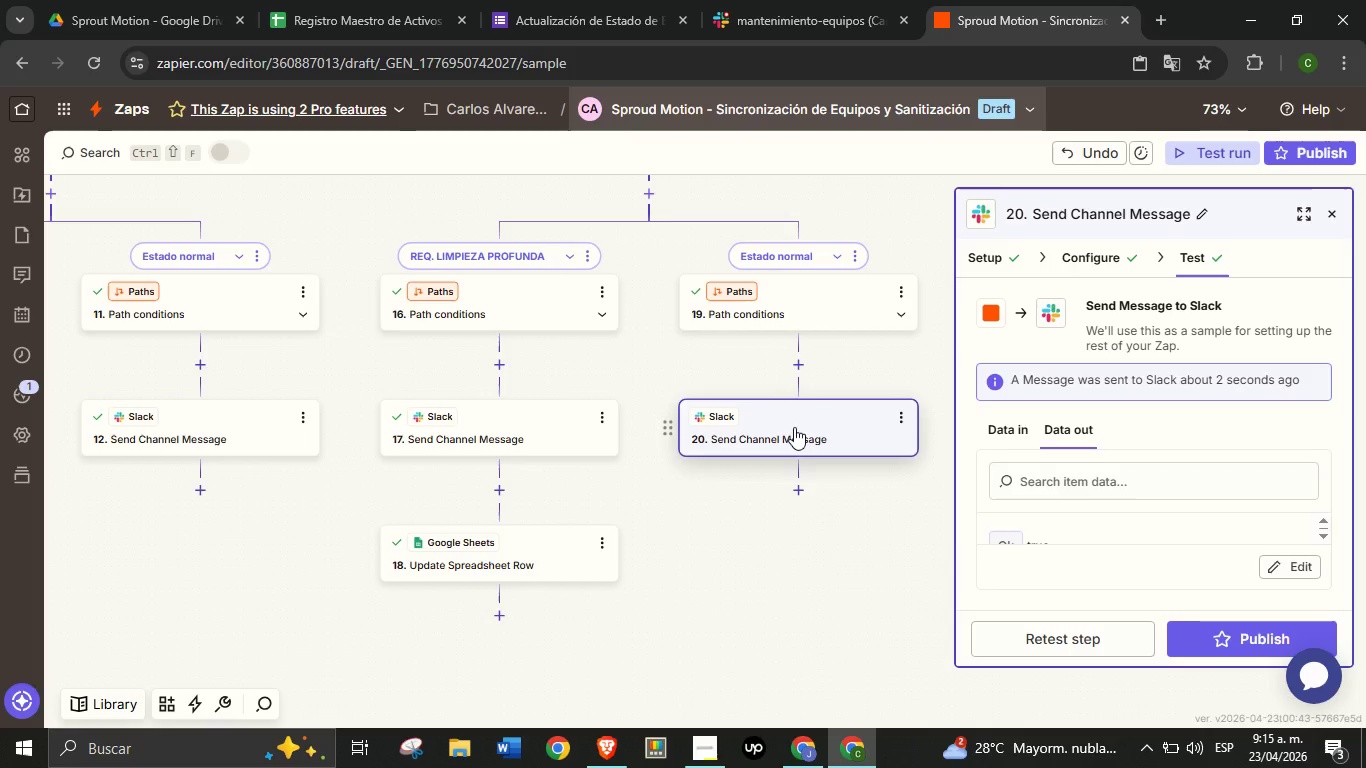 
wait(77.61)
 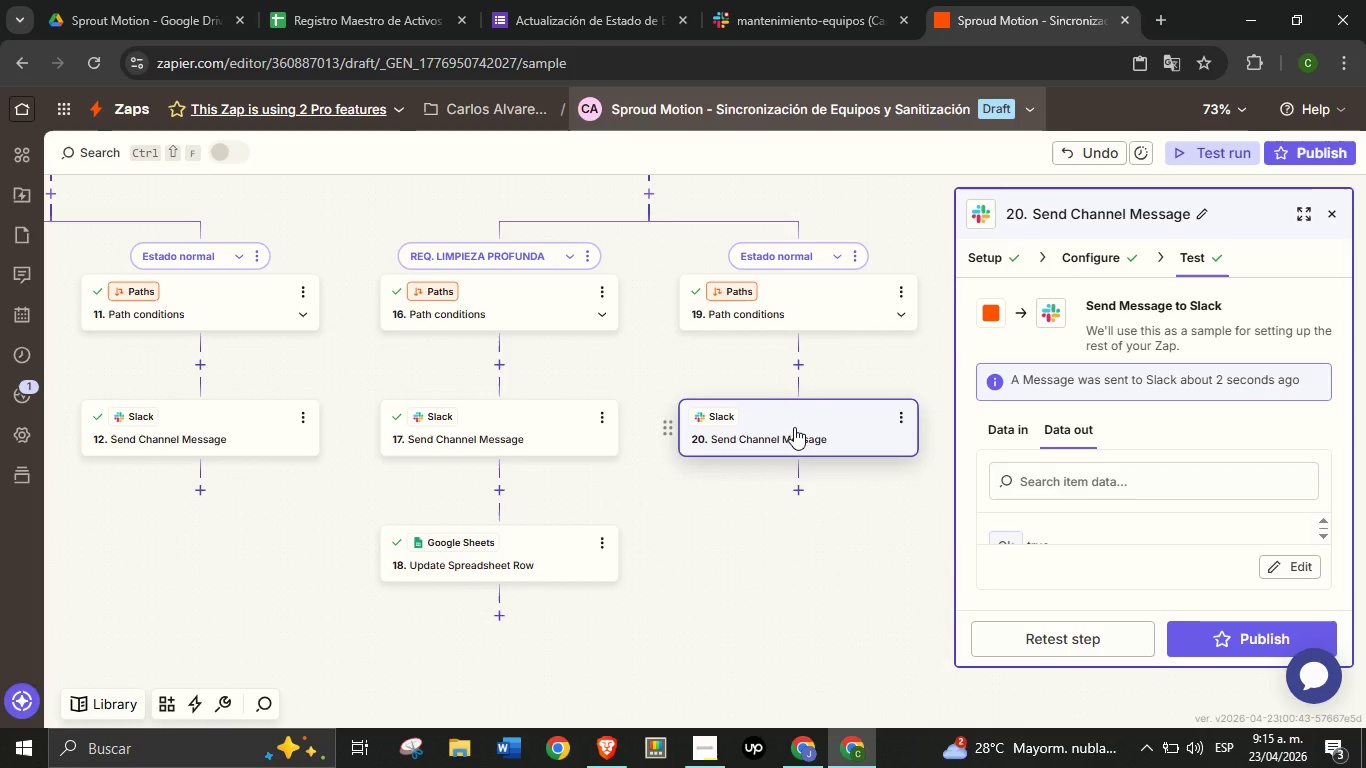 
scroll: coordinate [608, 448], scroll_direction: up, amount: 5.0
 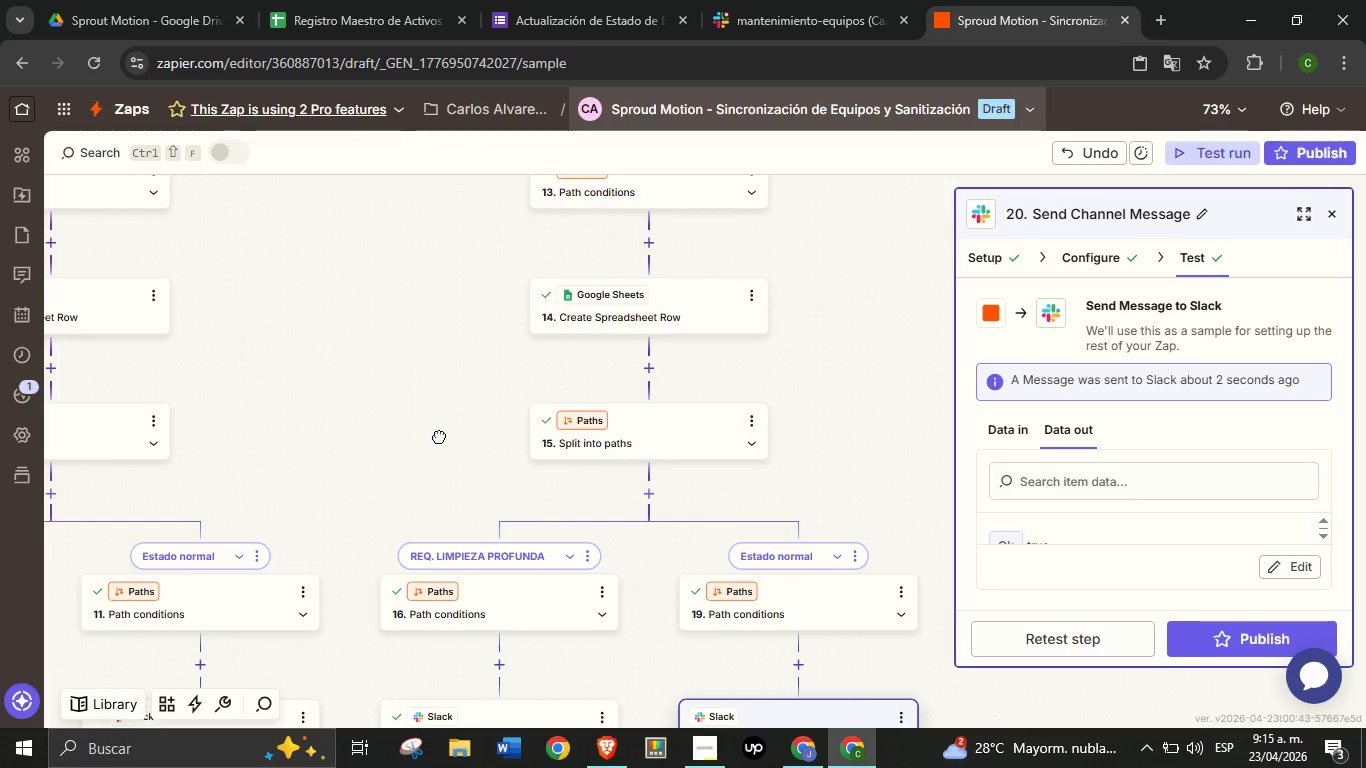 
left_click_drag(start_coordinate=[384, 448], to_coordinate=[442, 435])
 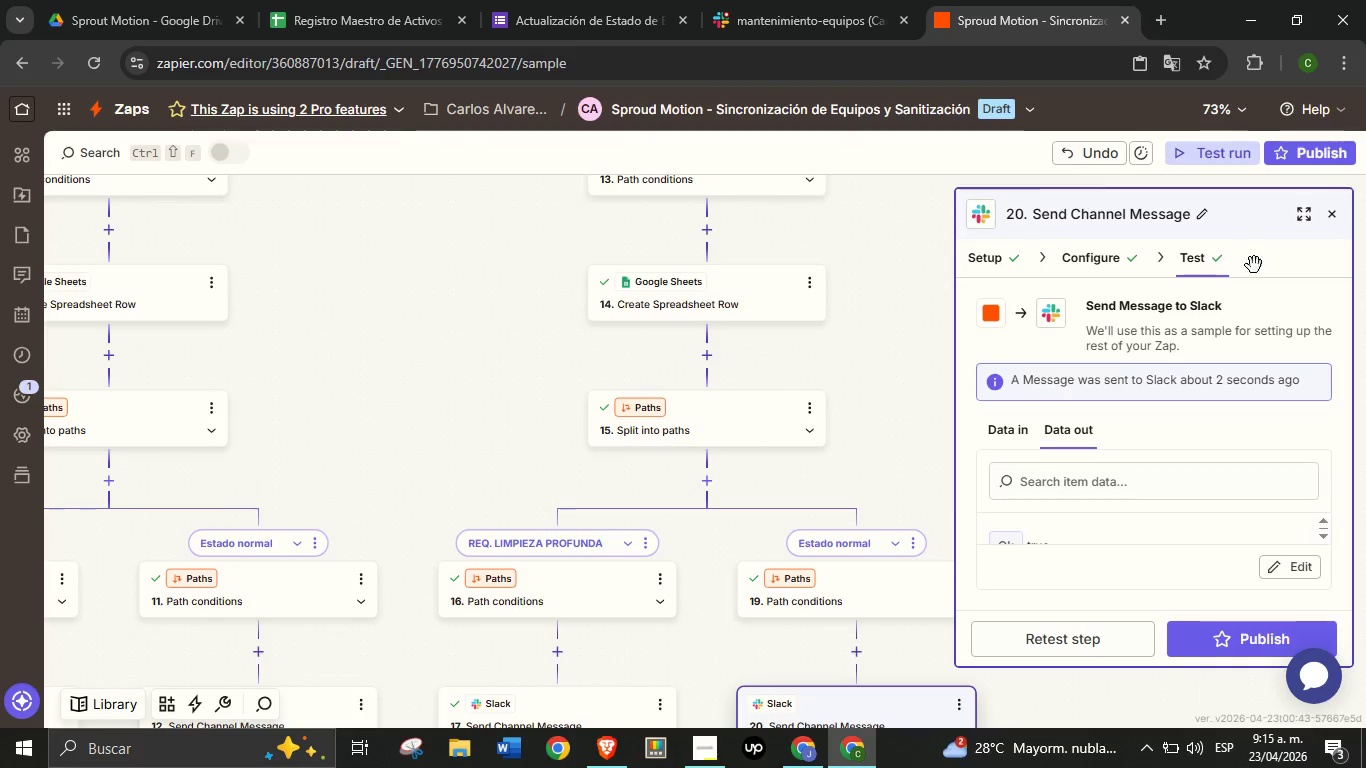 
left_click([1334, 214])
 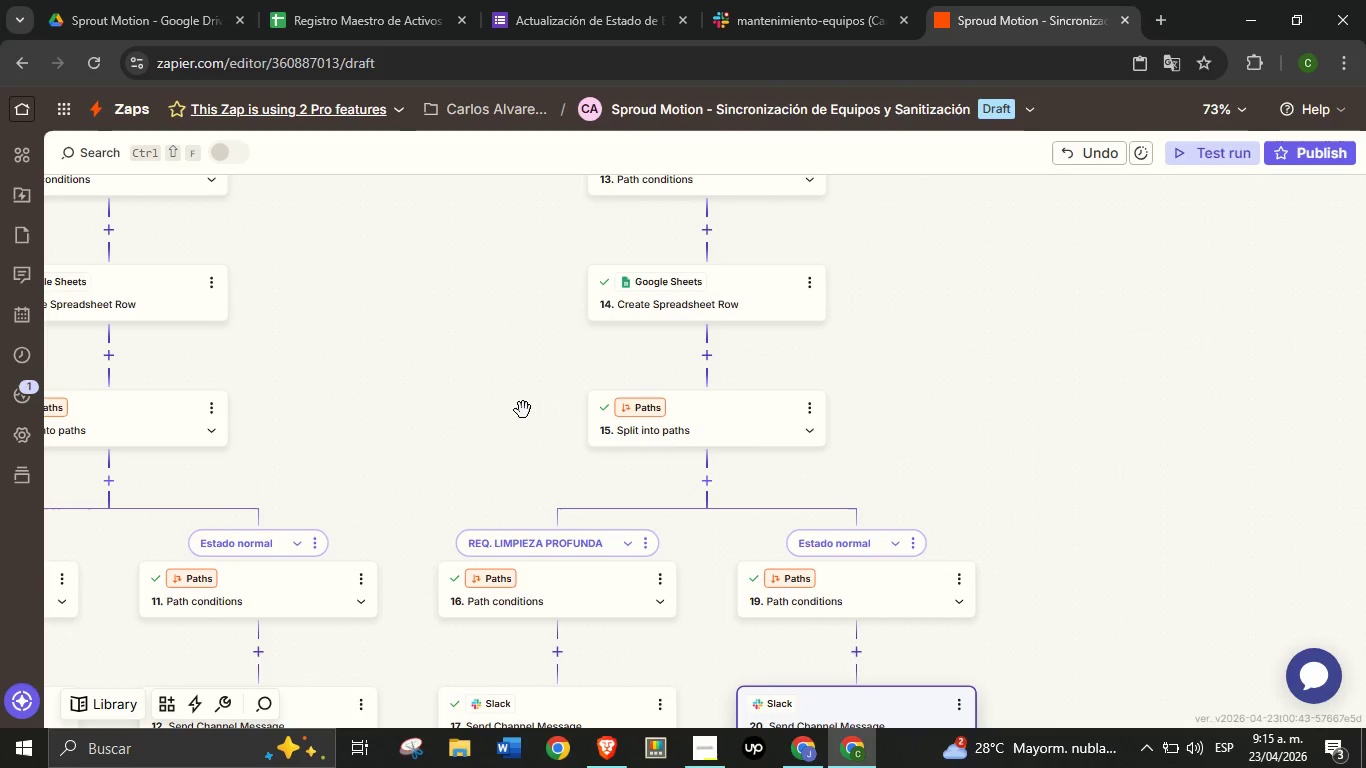 
left_click_drag(start_coordinate=[476, 391], to_coordinate=[694, 420])
 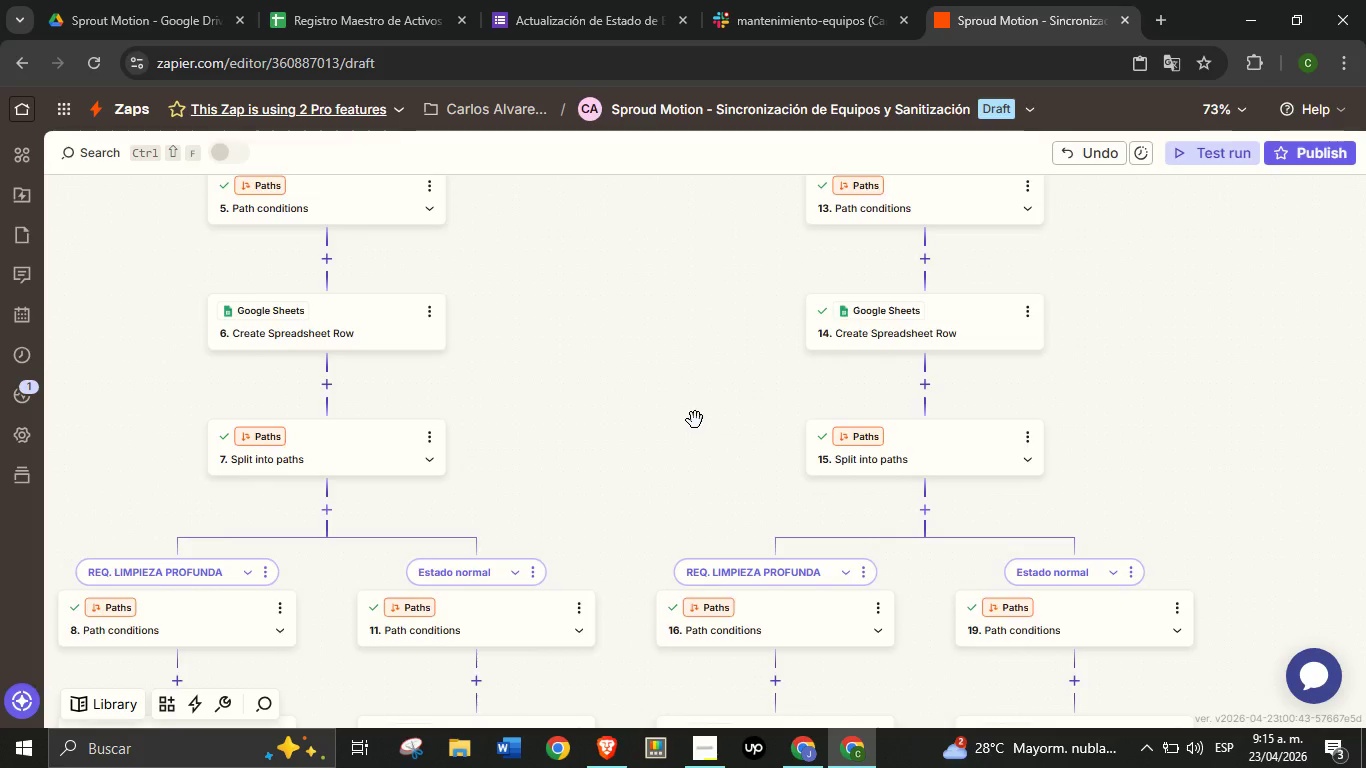 
hold_key(key=ControlLeft, duration=0.66)
scroll: coordinate [695, 420], scroll_direction: none, amount: 0.0
 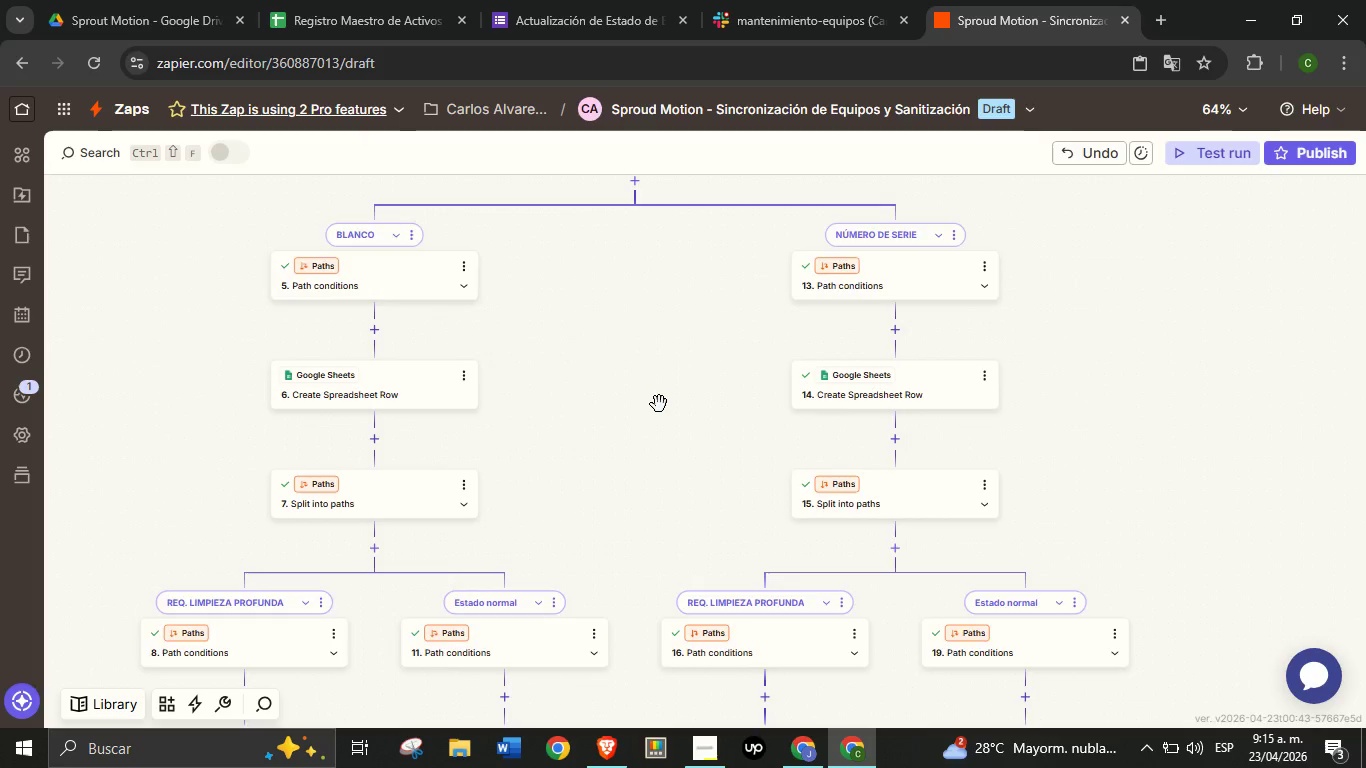 
scroll: coordinate [807, 485], scroll_direction: up, amount: 12.0
 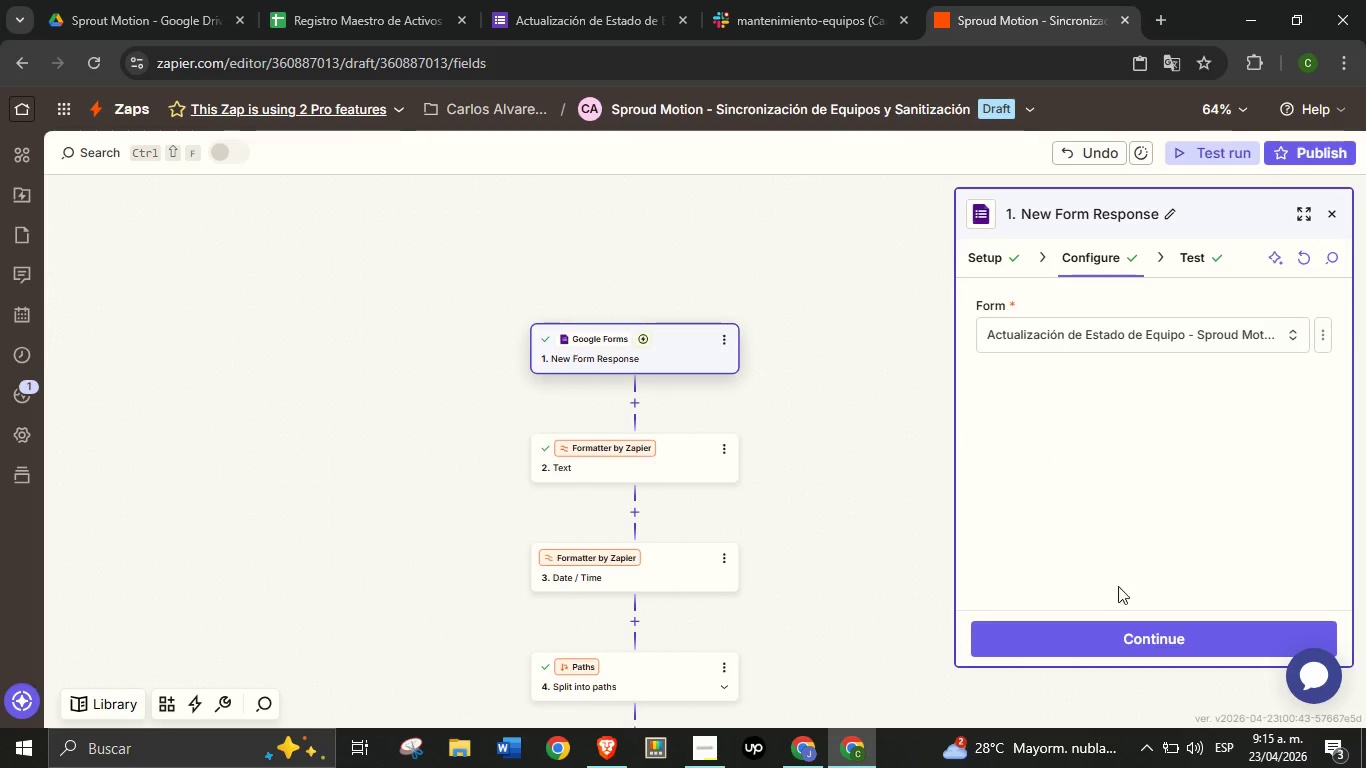 
left_click([1123, 632])
 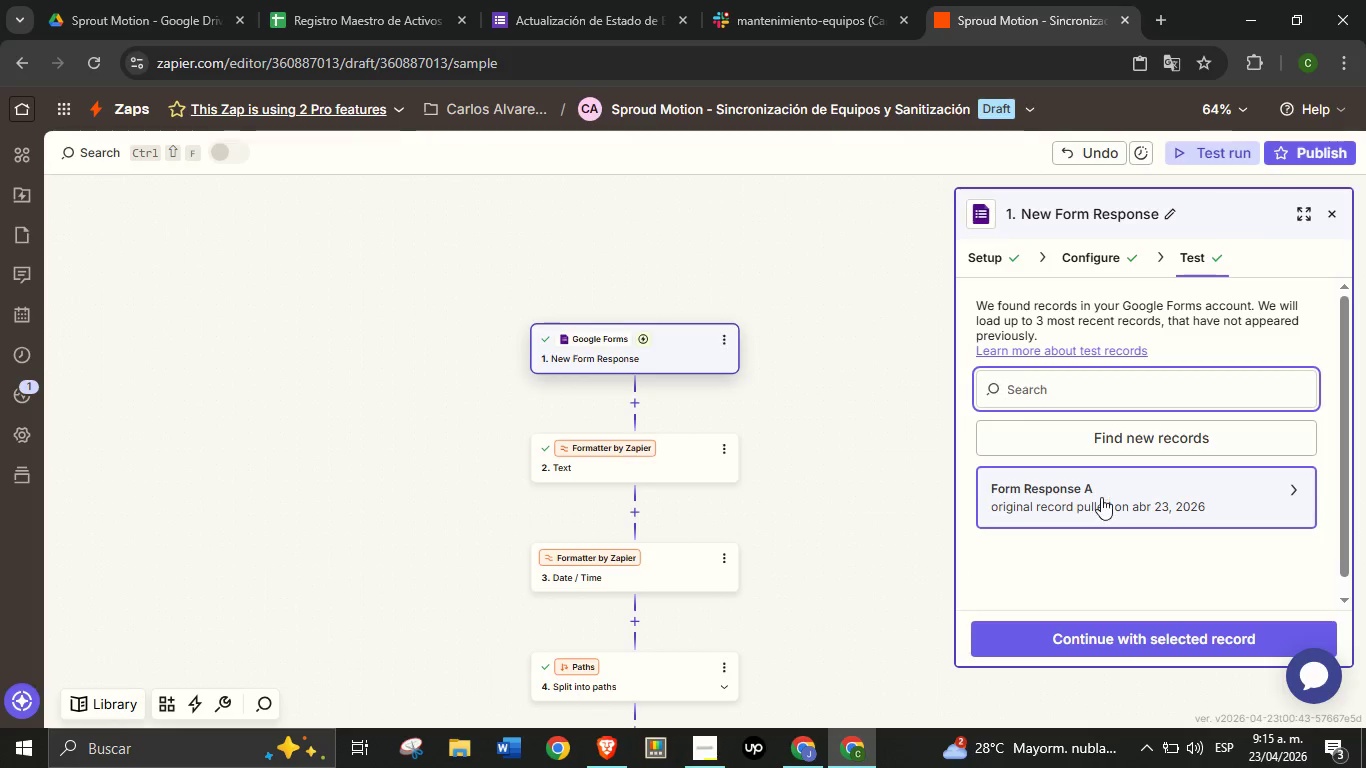 
left_click([1101, 497])
 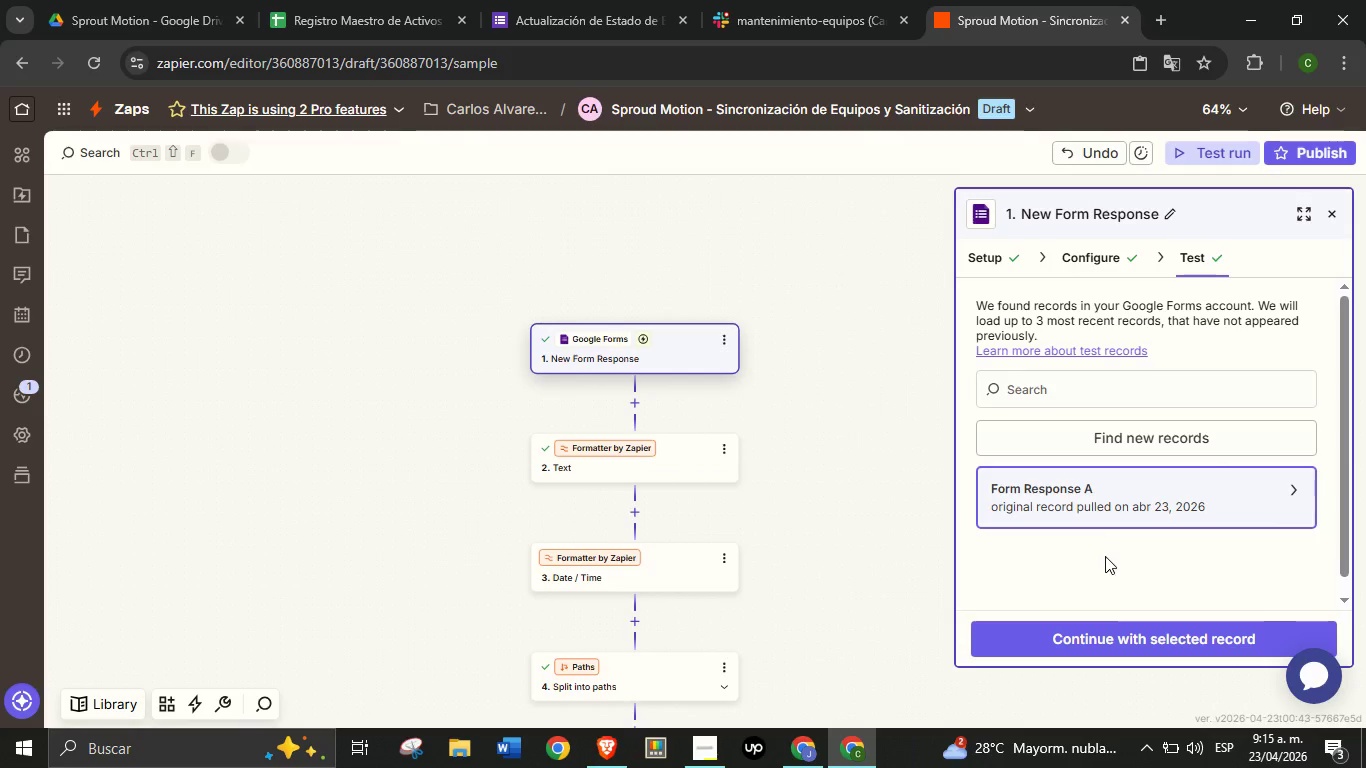 
left_click([1105, 554])
 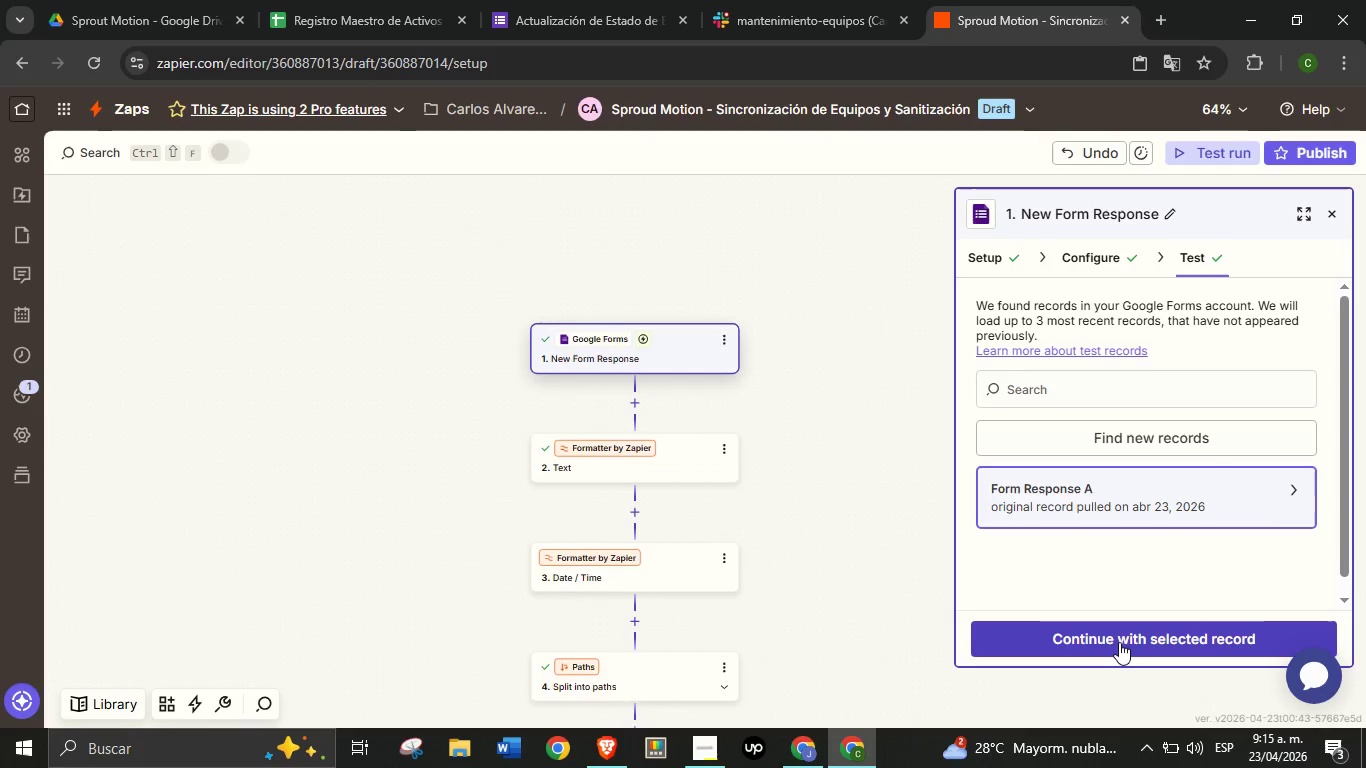 
left_click([1119, 642])
 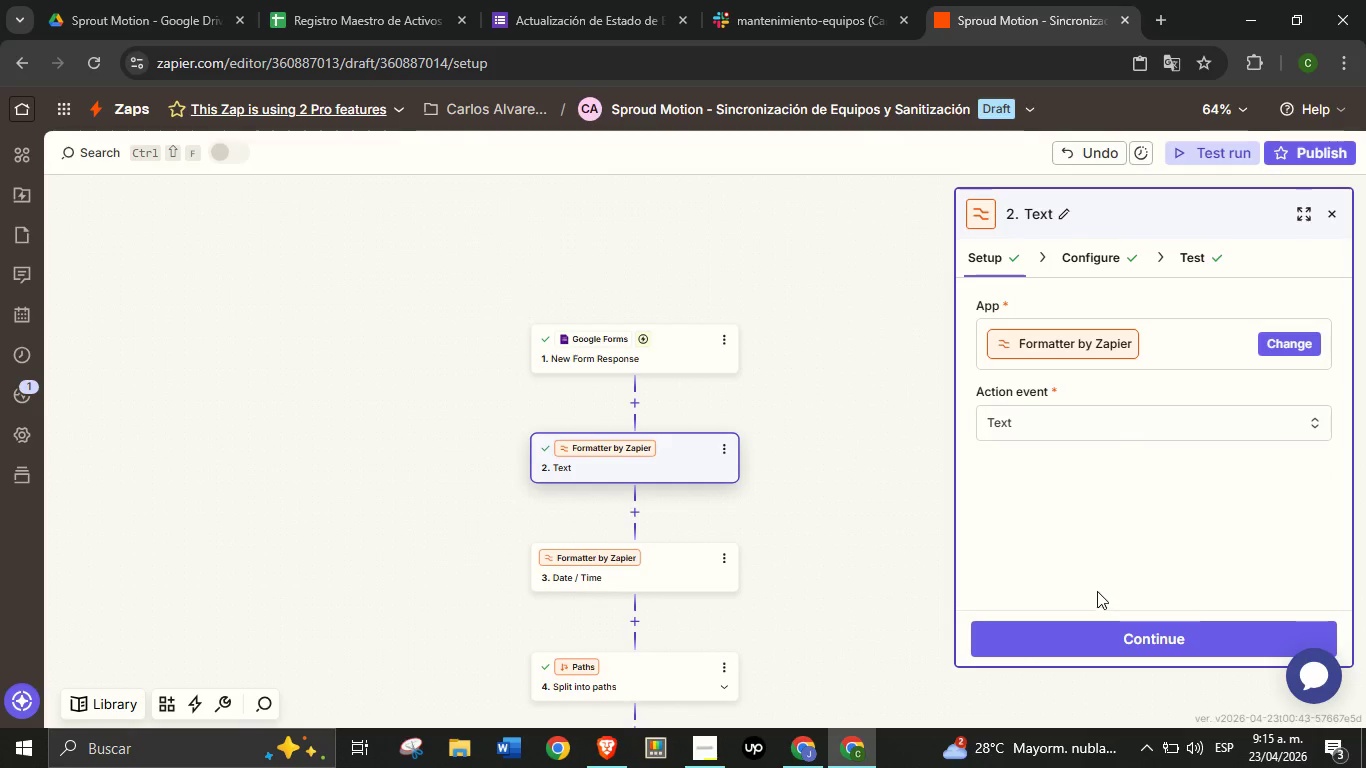 
left_click([1113, 637])
 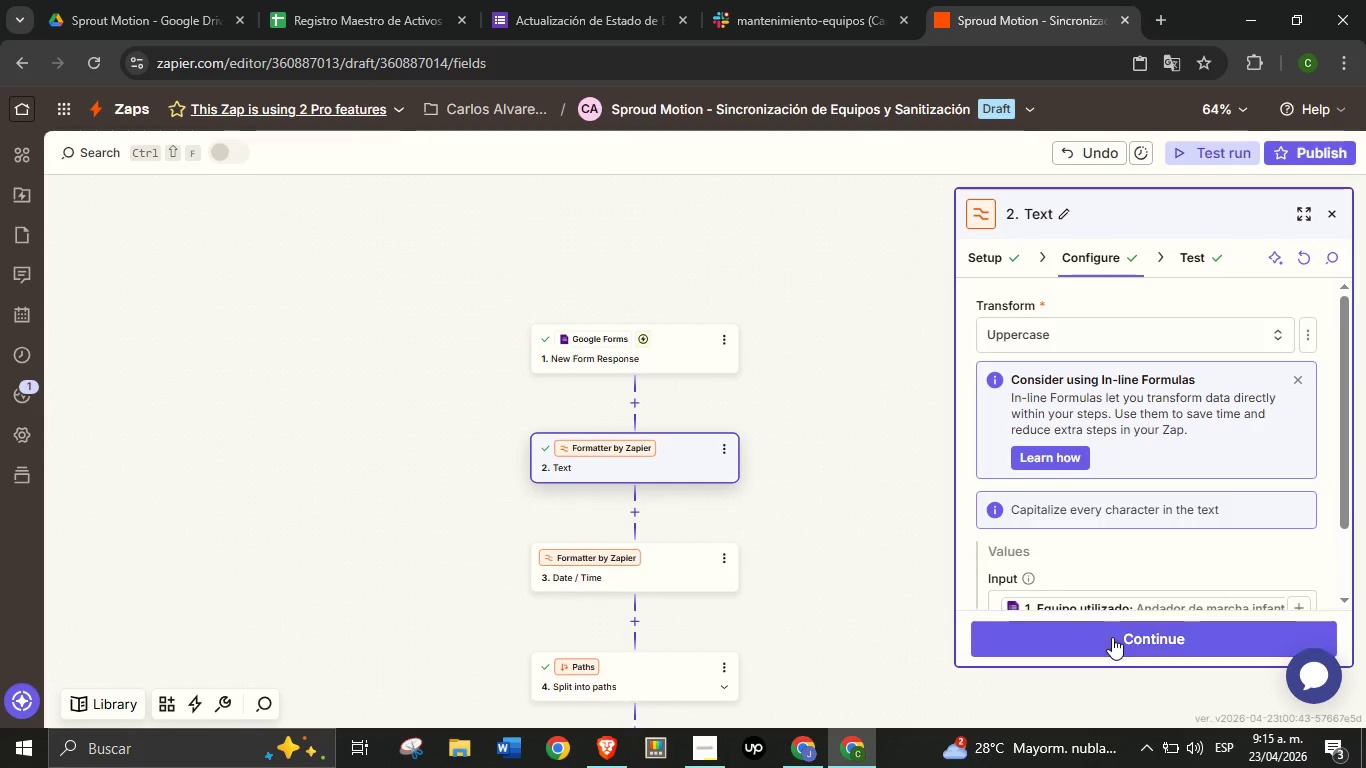 
left_click([1112, 637])
 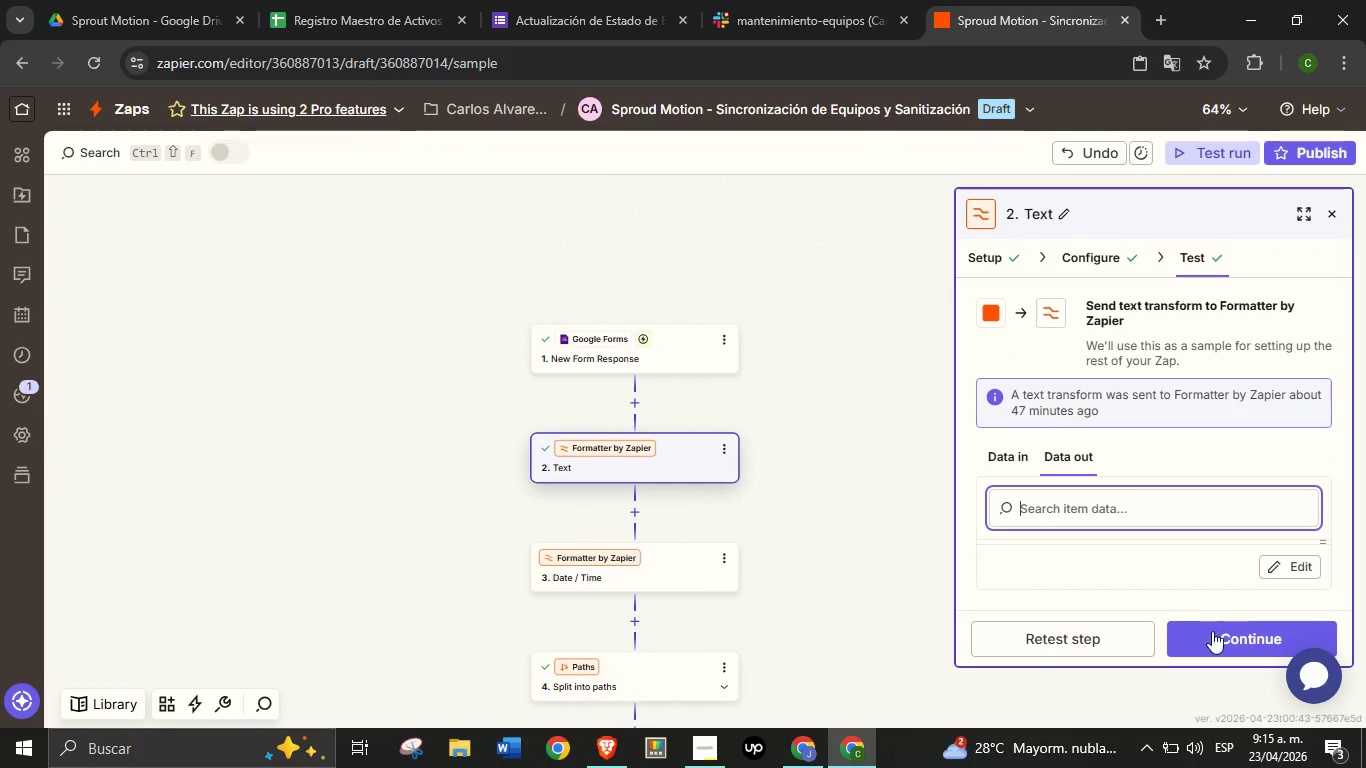 
left_click([1214, 633])
 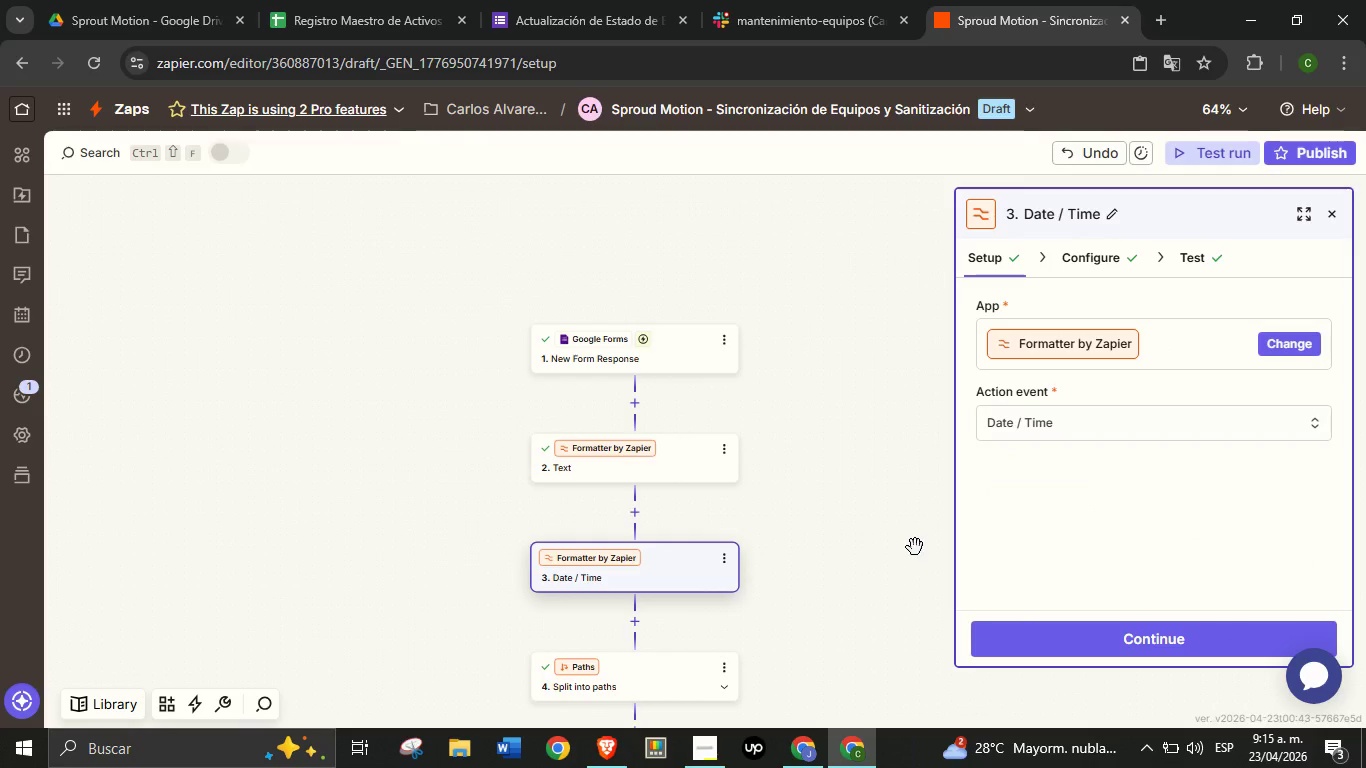 
left_click_drag(start_coordinate=[912, 547], to_coordinate=[897, 493])
 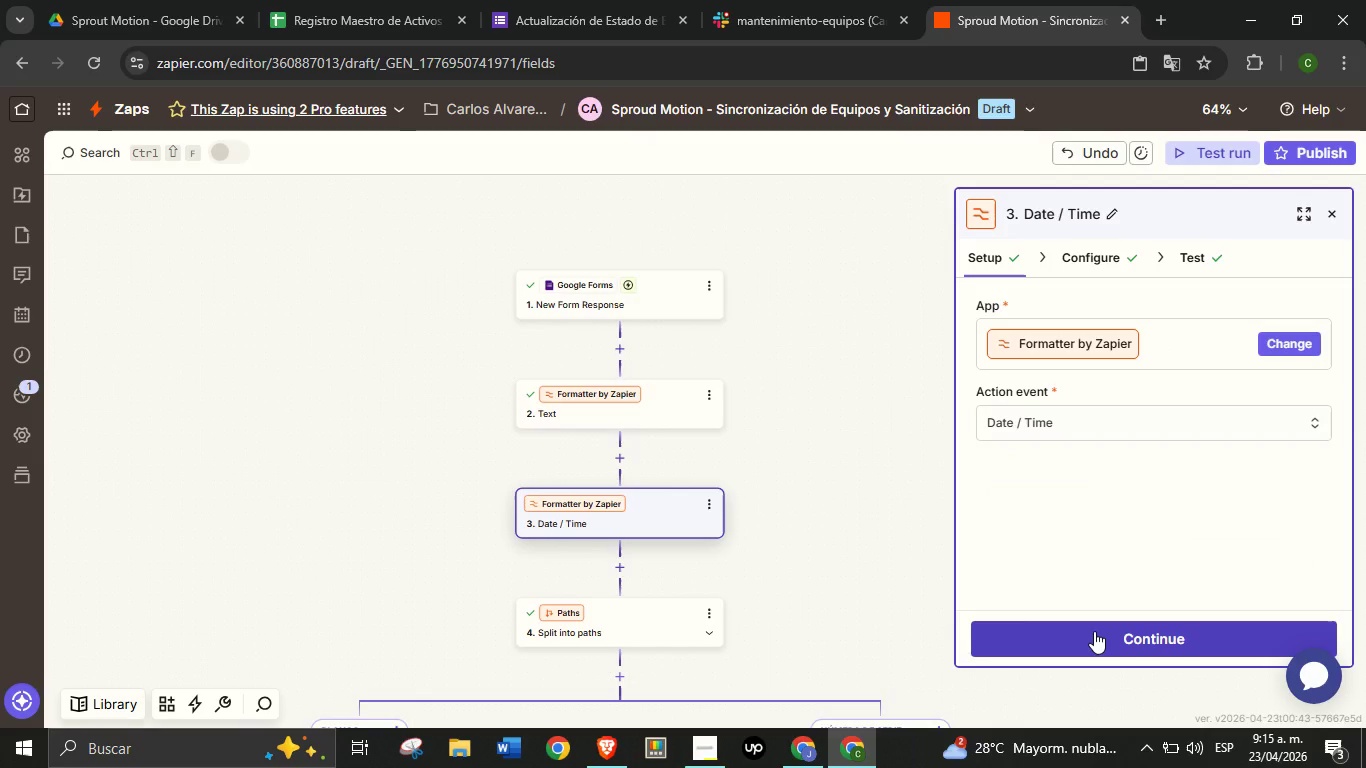 
left_click([1094, 631])
 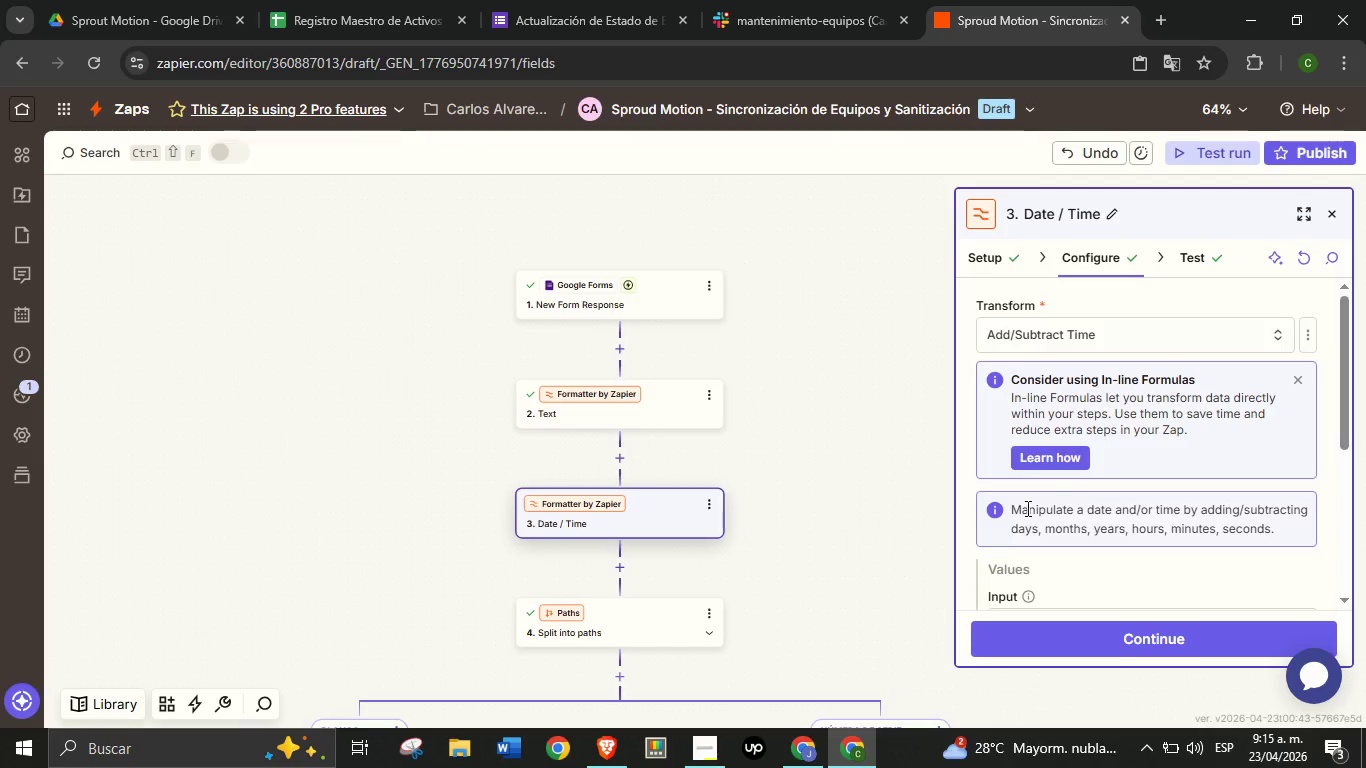 
scroll: coordinate [1154, 515], scroll_direction: down, amount: 5.0
 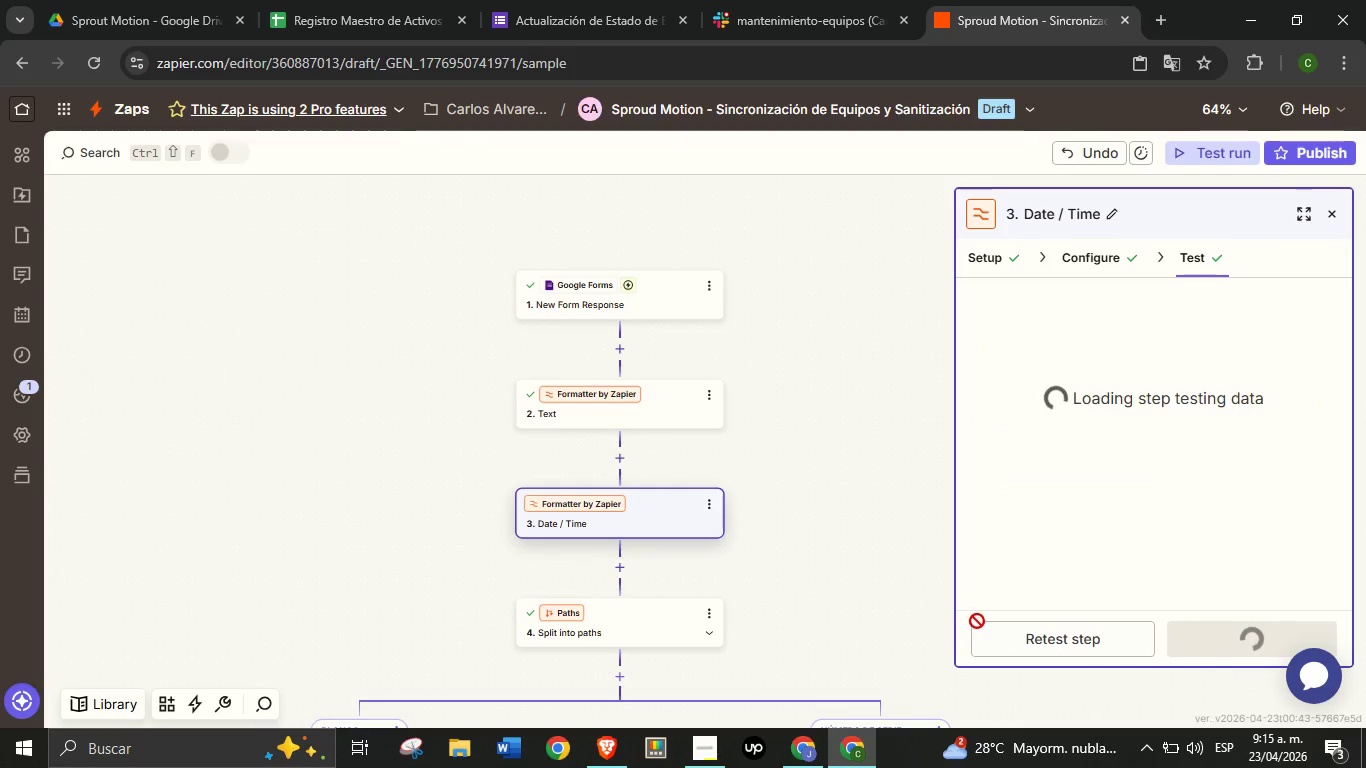 
left_click_drag(start_coordinate=[889, 616], to_coordinate=[879, 504])
 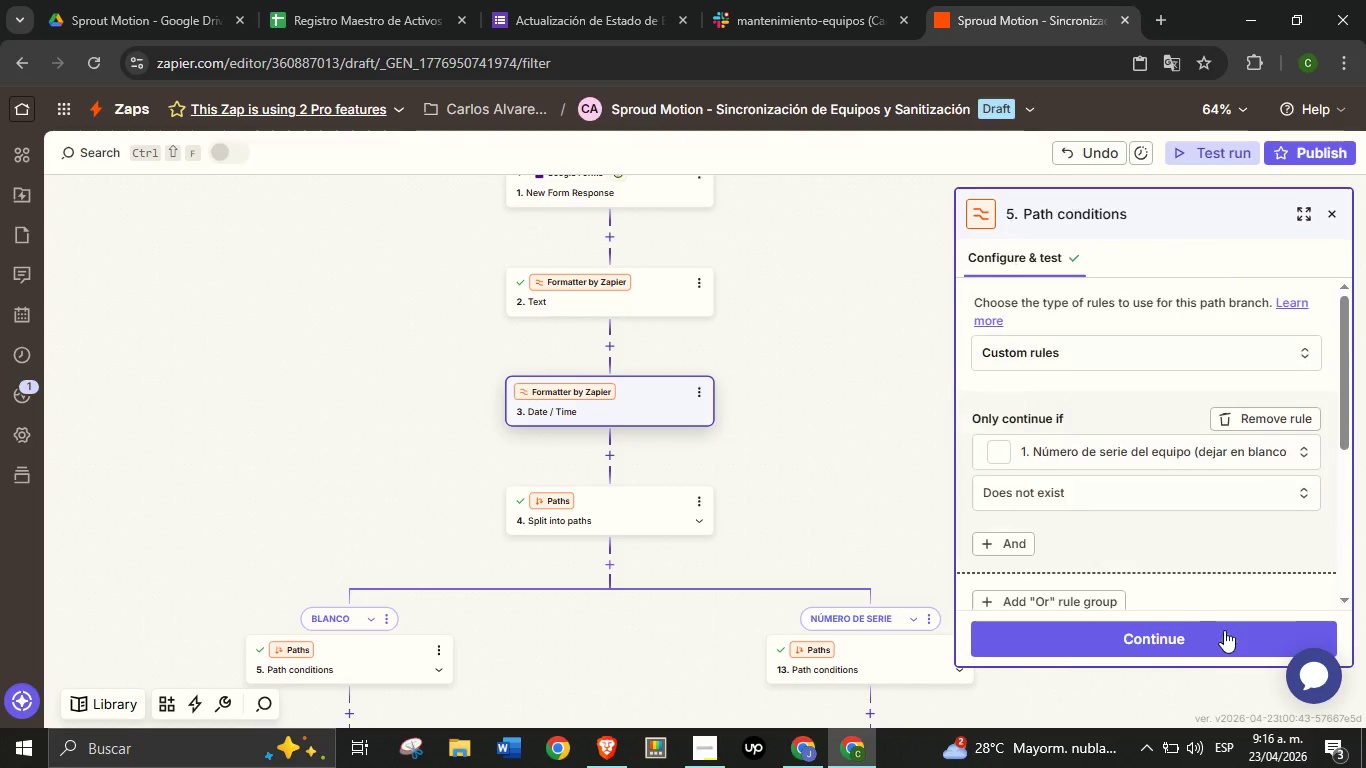 
left_click([1224, 630])
 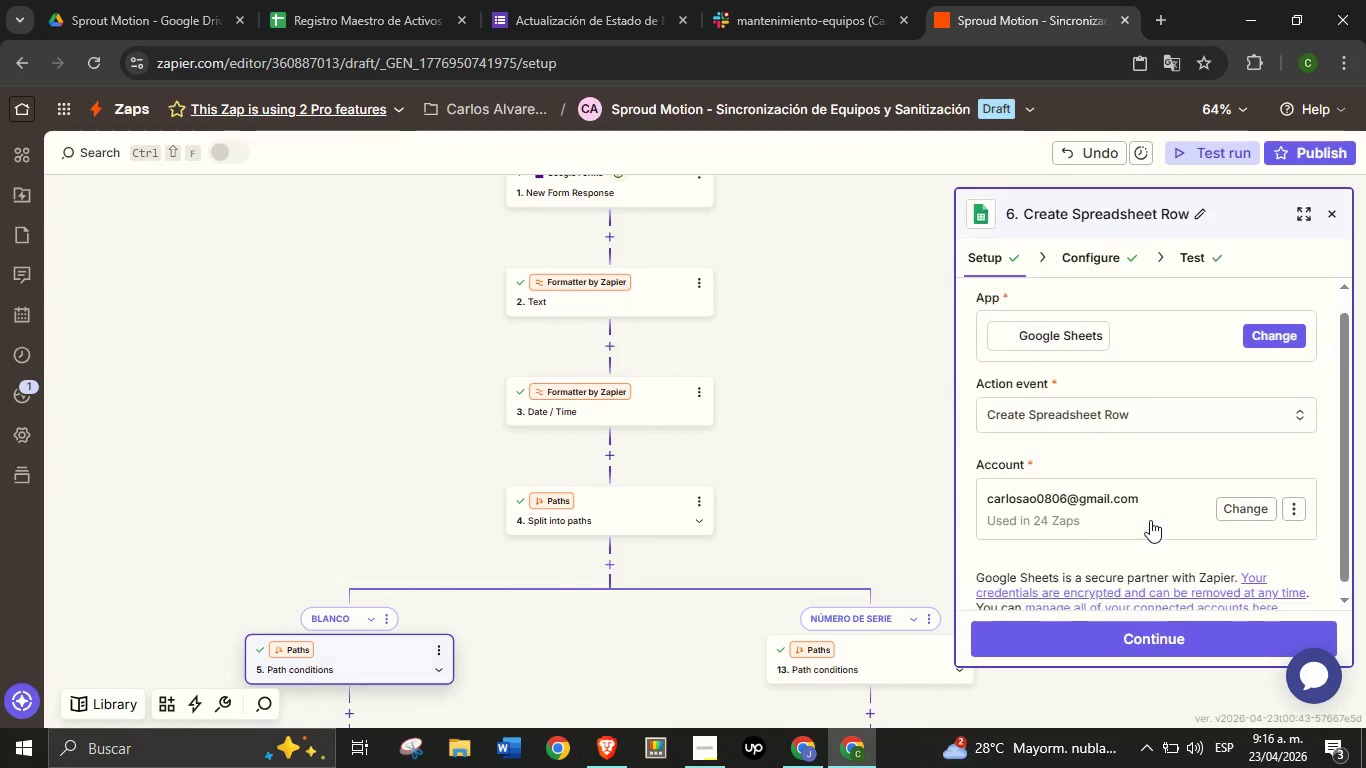 
scroll: coordinate [1150, 519], scroll_direction: down, amount: 2.0
 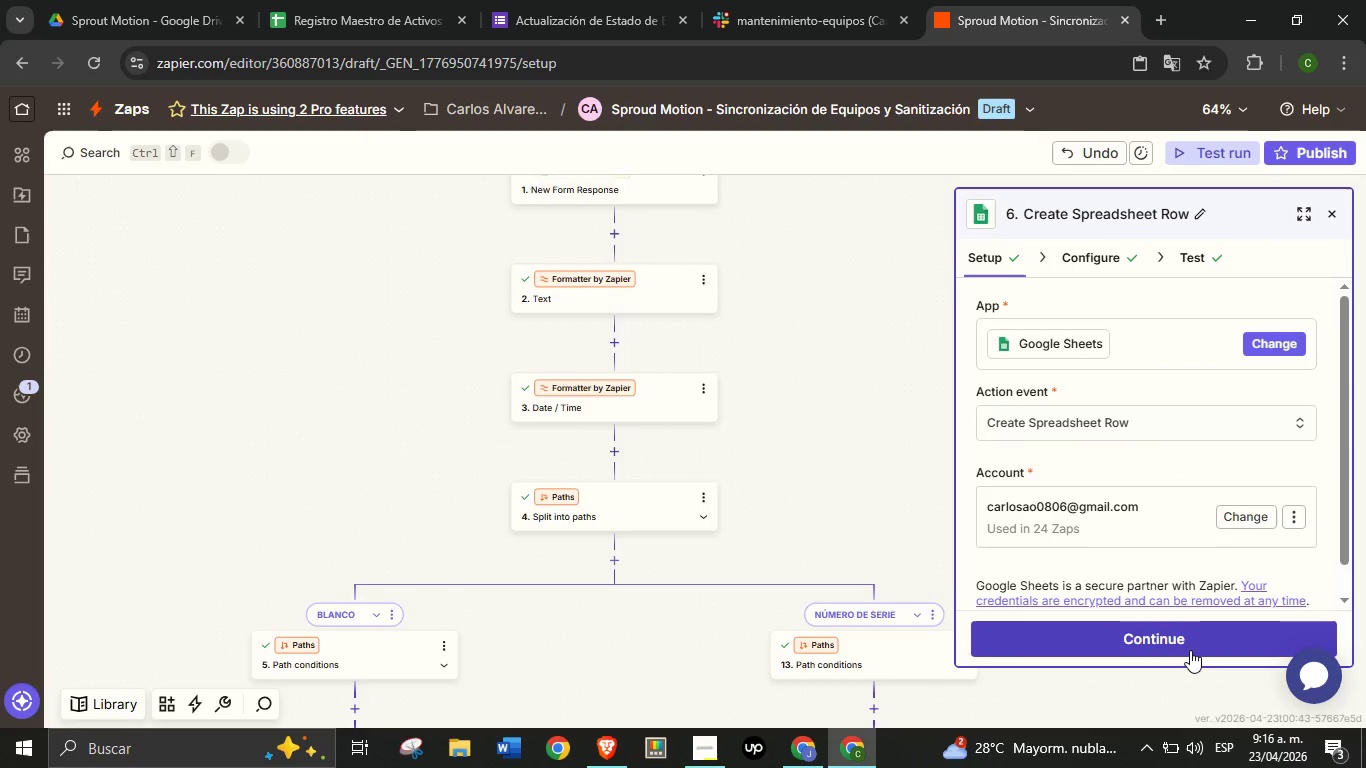 
left_click([1190, 656])
 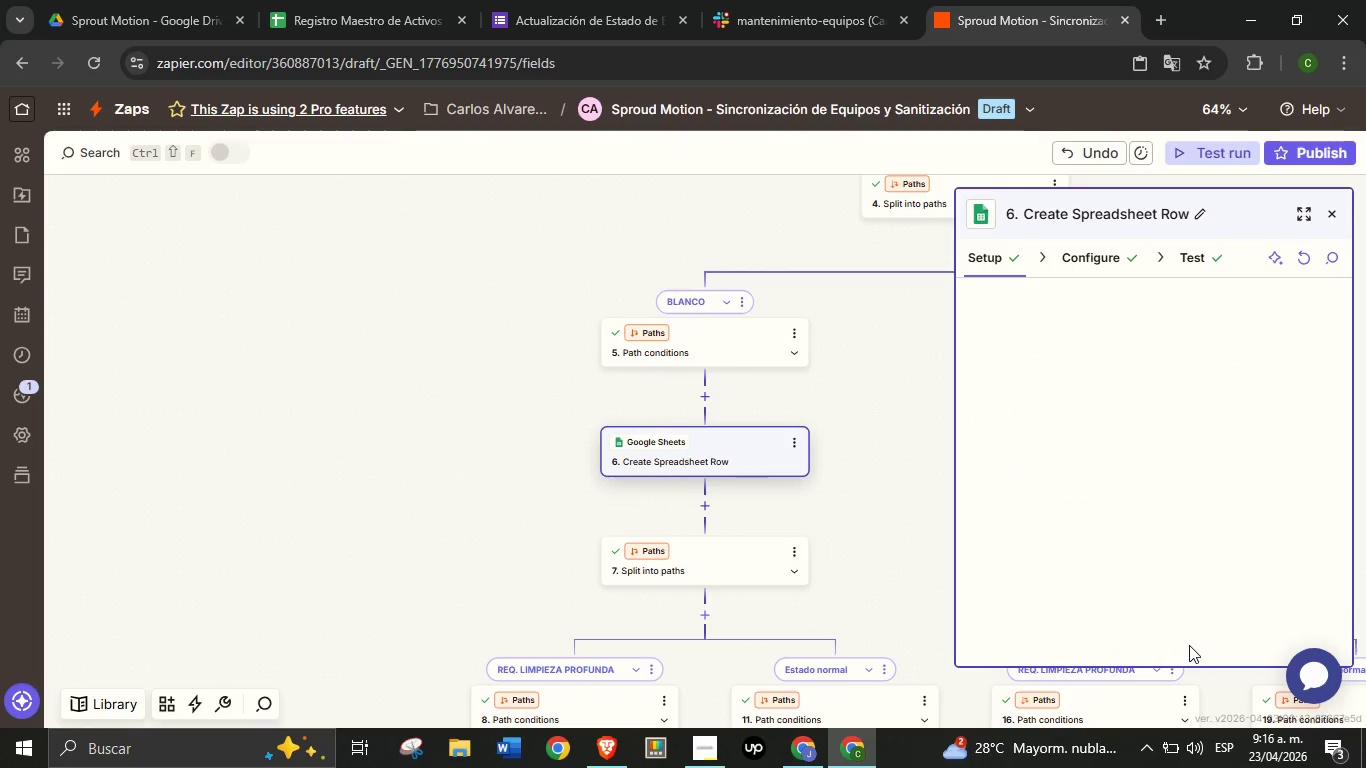 
left_click([1189, 645])
 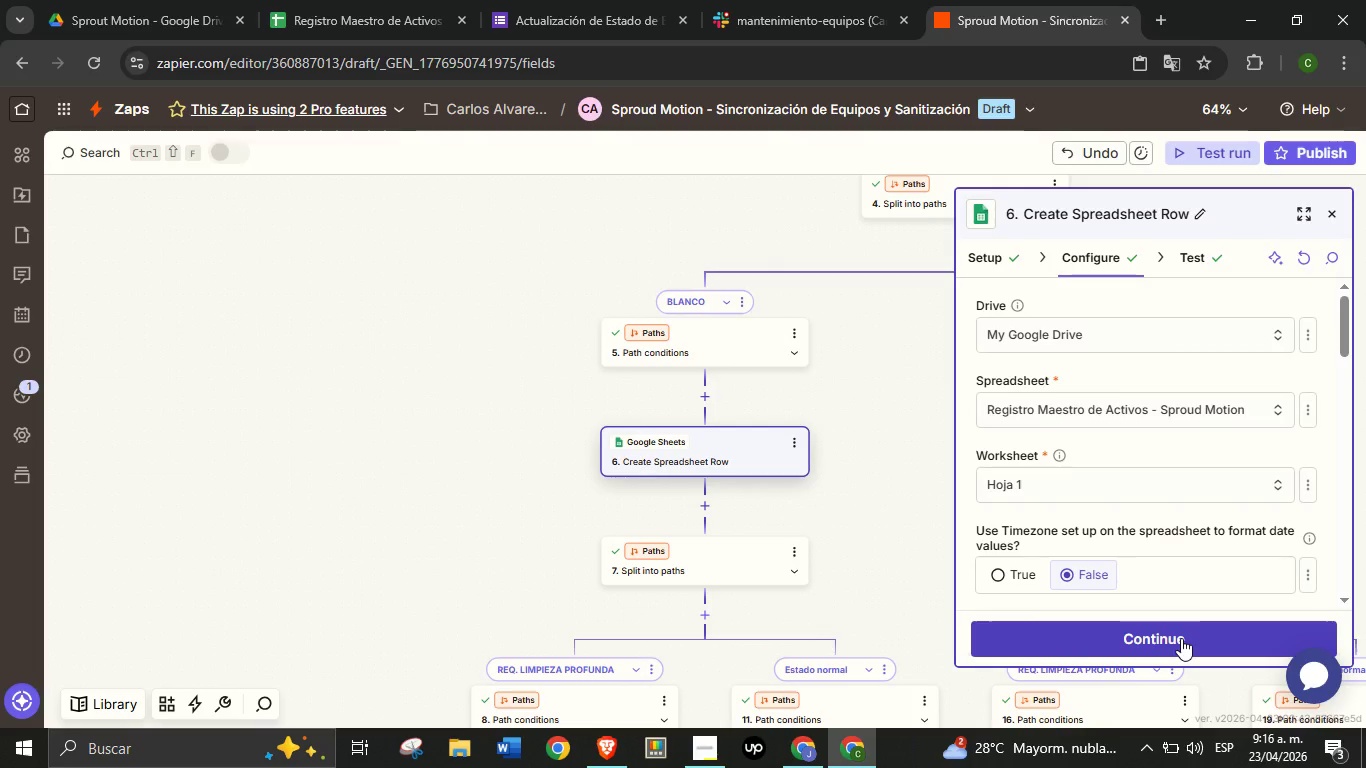 
left_click([1181, 638])
 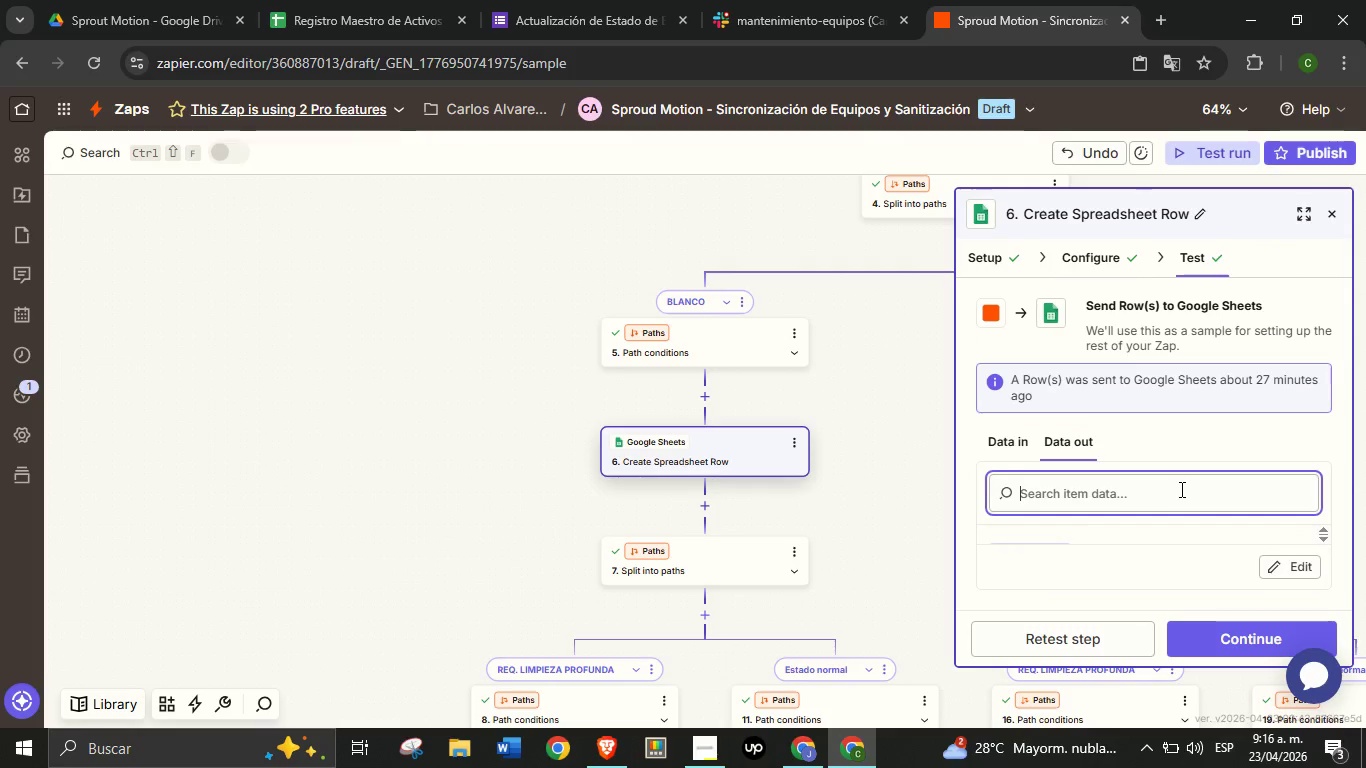 
scroll: coordinate [1180, 489], scroll_direction: down, amount: 3.0
 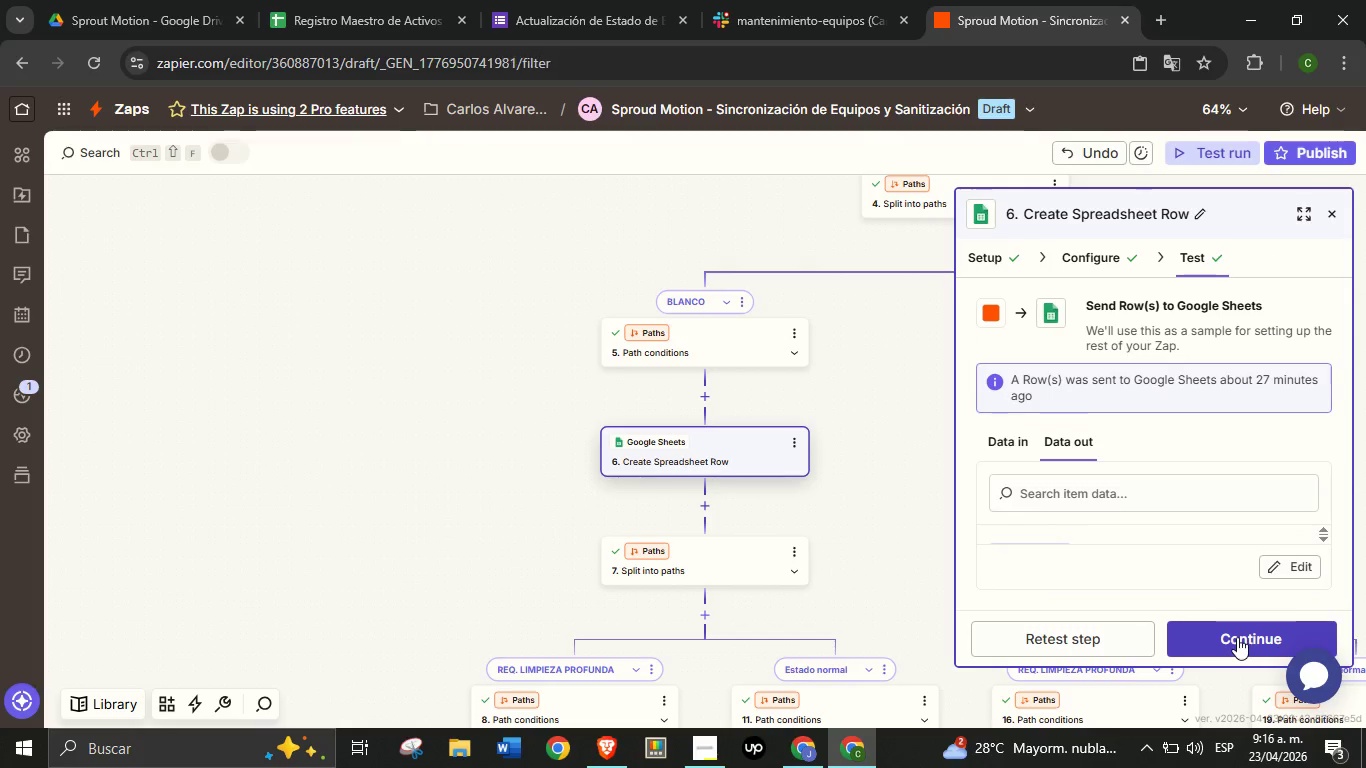 
left_click([1237, 637])
 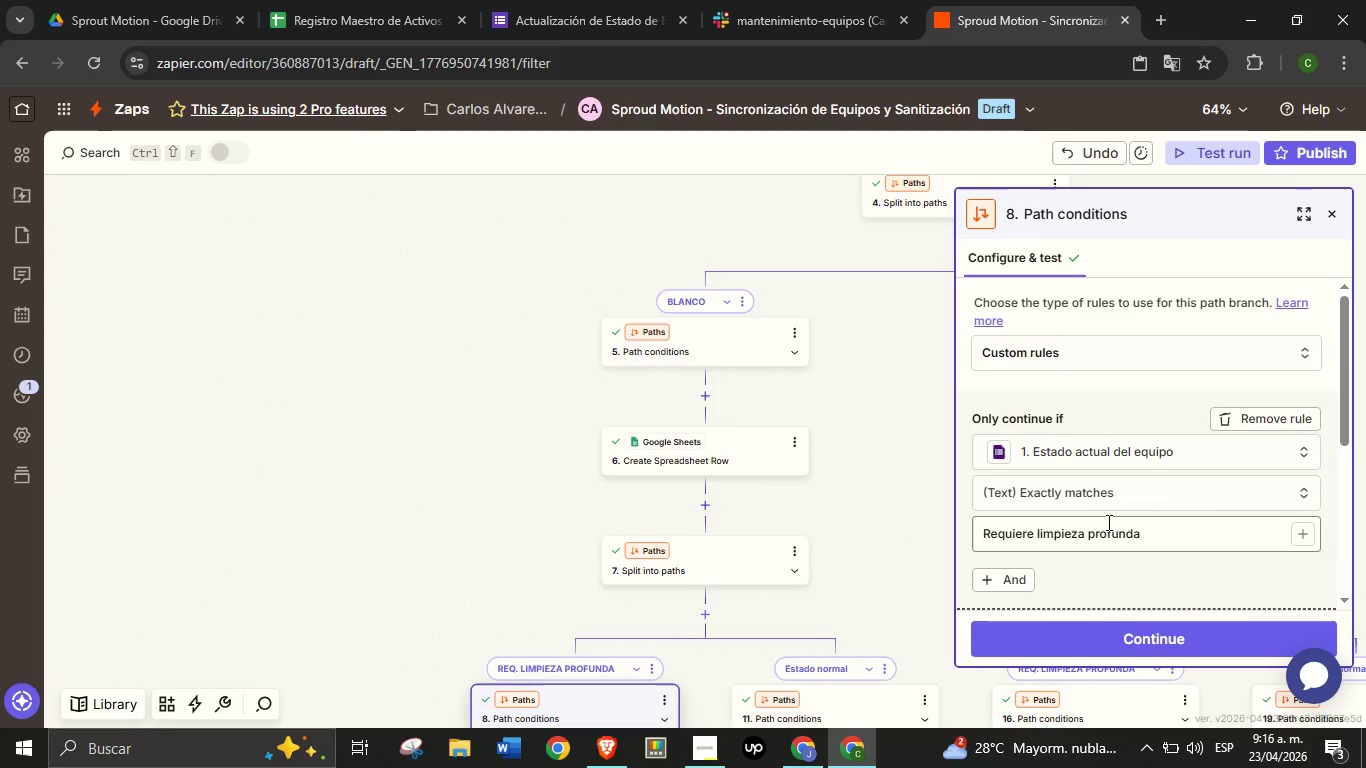 
scroll: coordinate [1135, 523], scroll_direction: down, amount: 2.0
 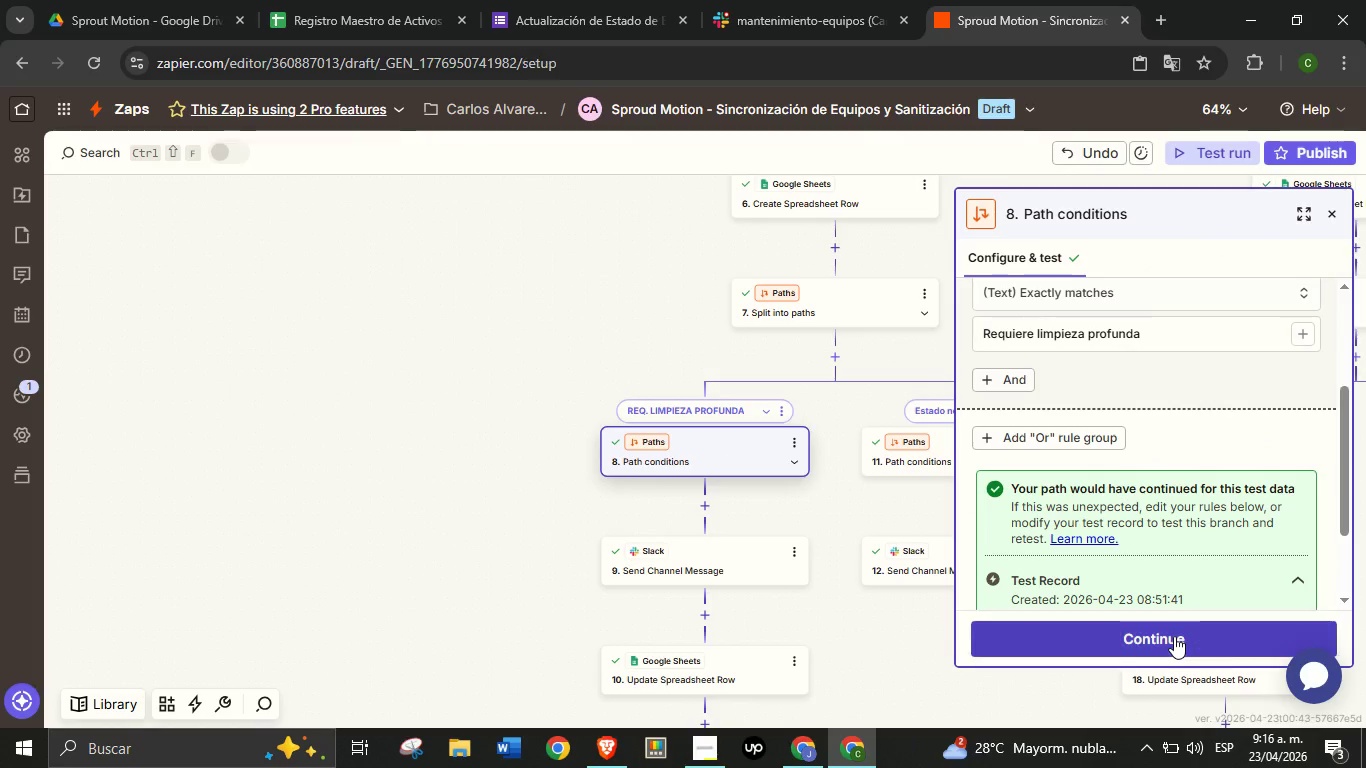 
left_click([1174, 636])
 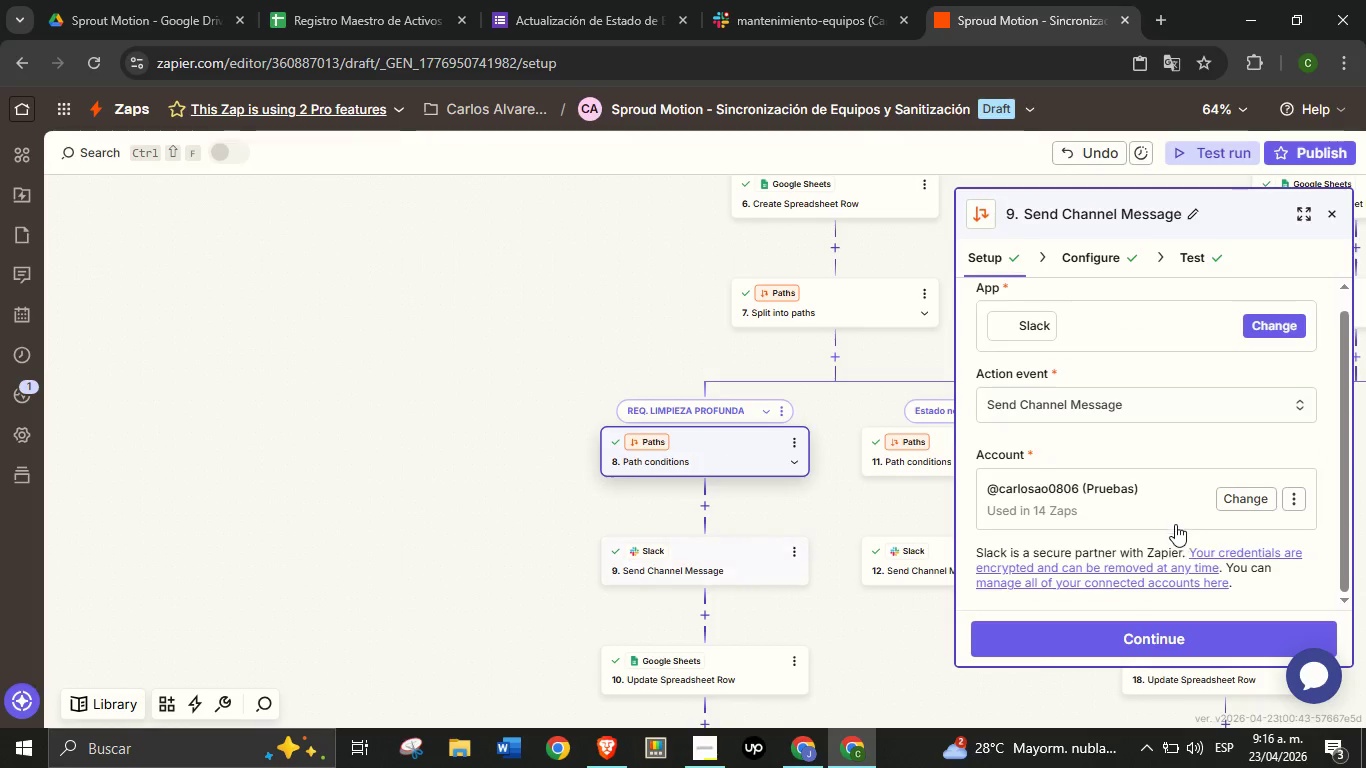 
scroll: coordinate [1175, 520], scroll_direction: down, amount: 3.0
 